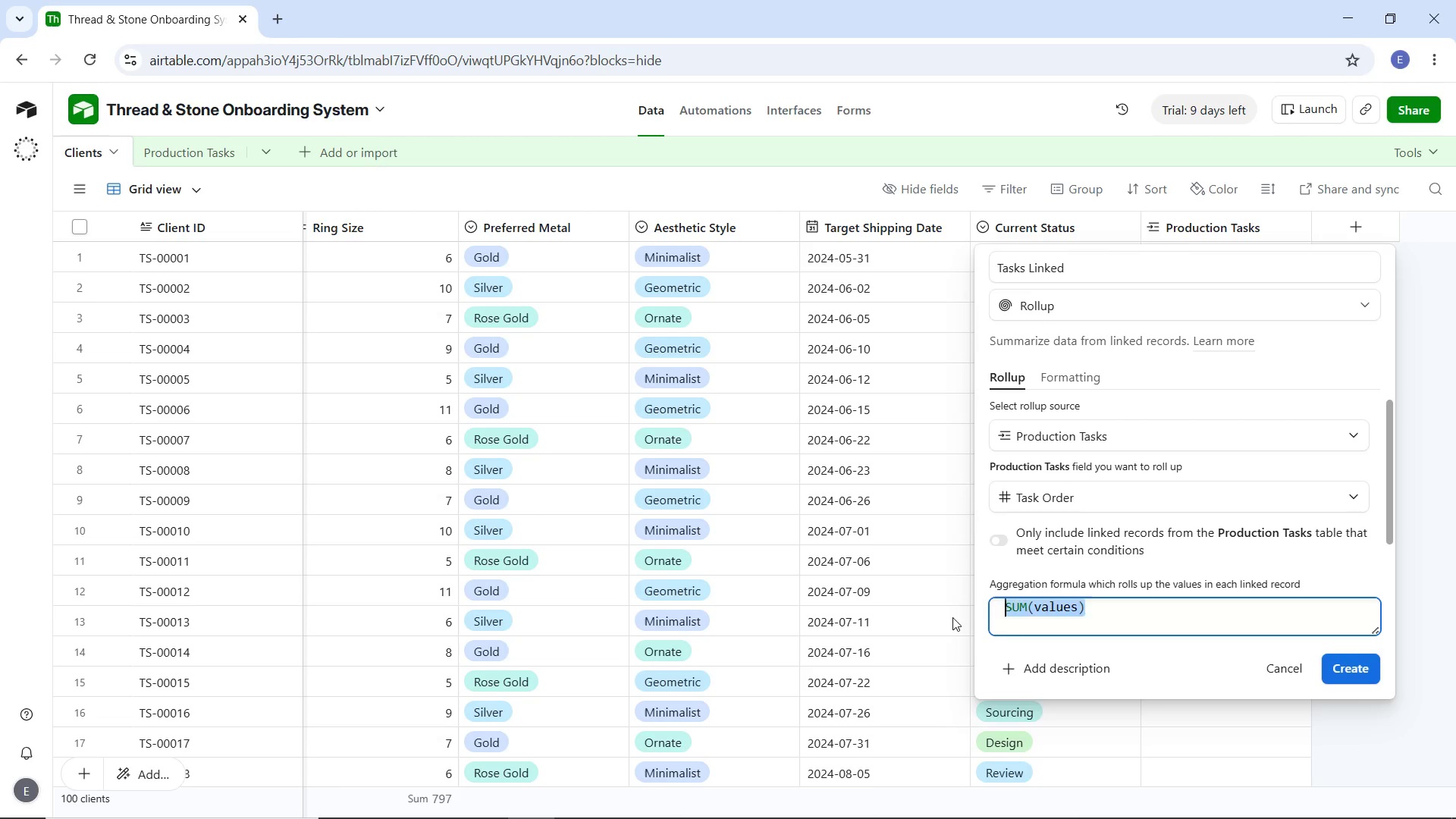 
key(Backspace)
type(COUN)
 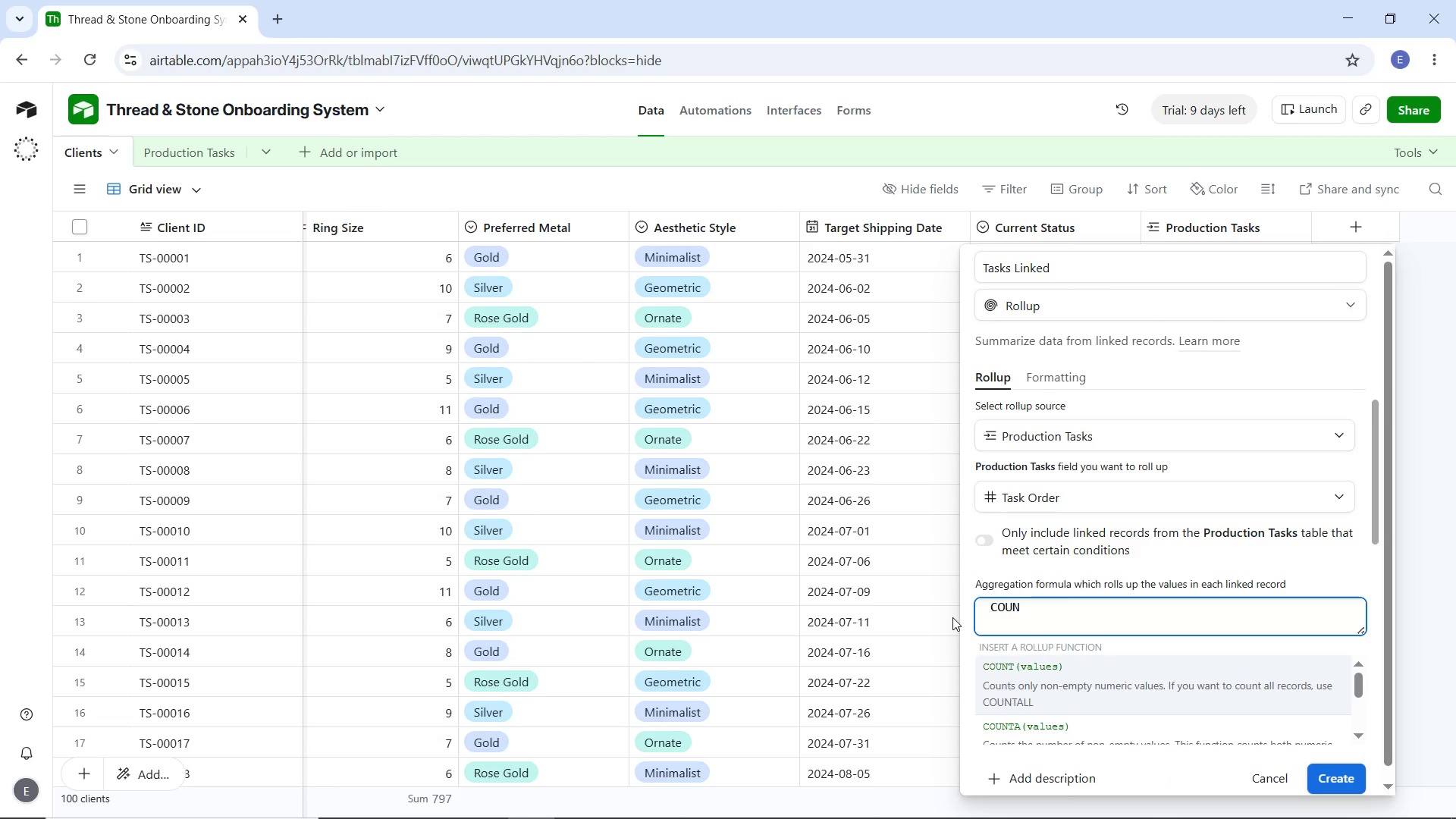 
left_click([1014, 667])
 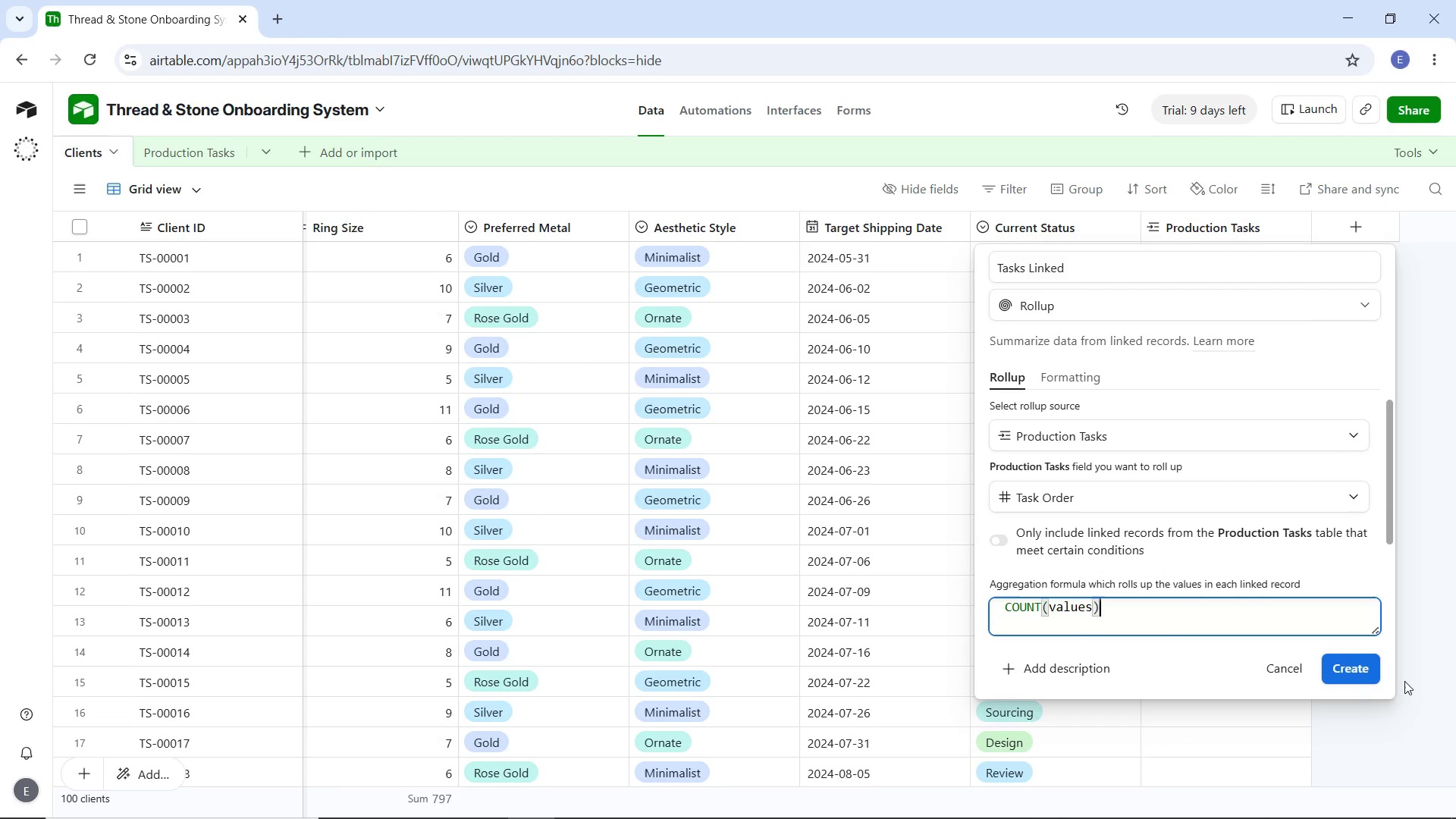 
left_click([1348, 670])
 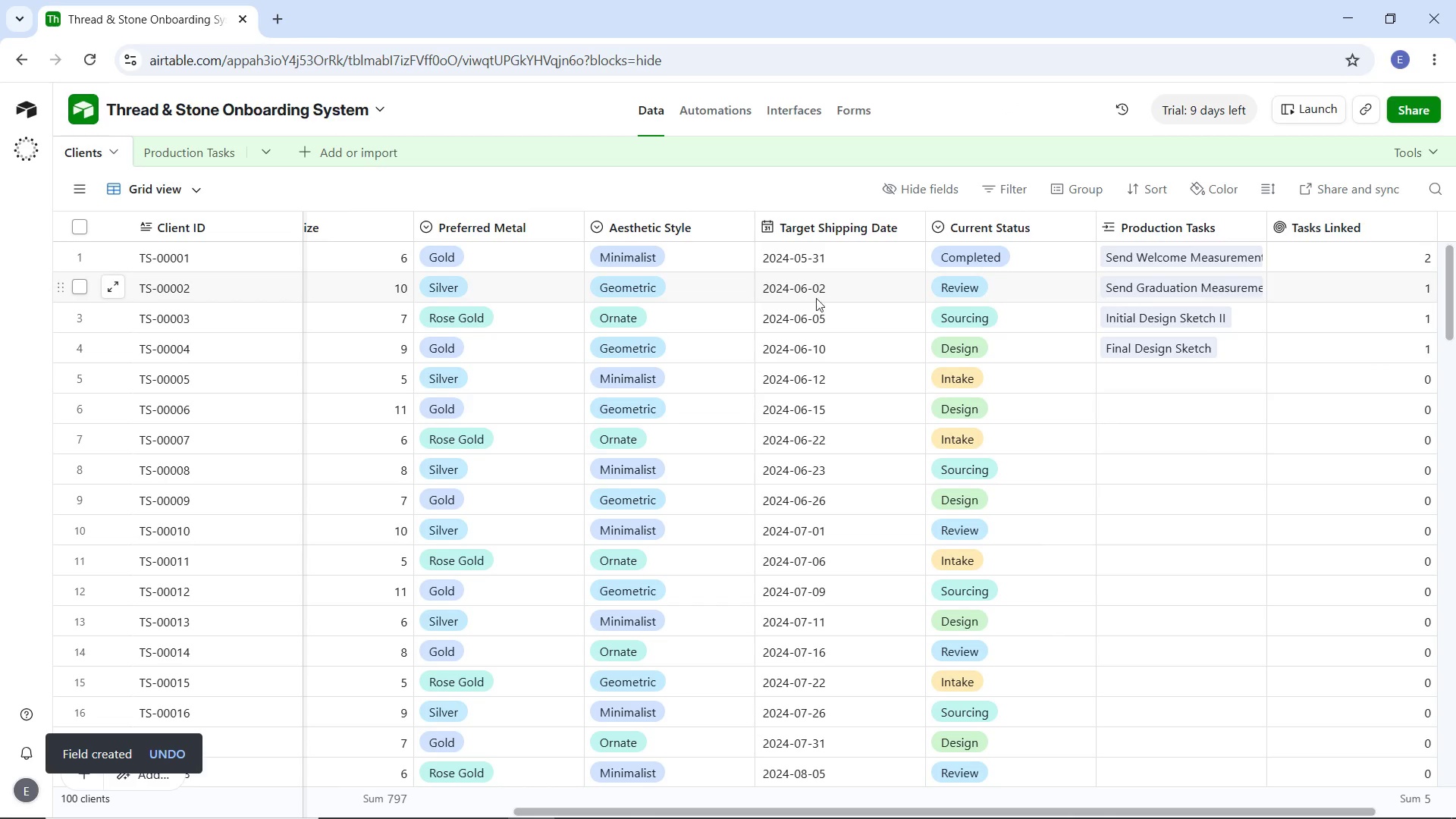 
wait(12.38)
 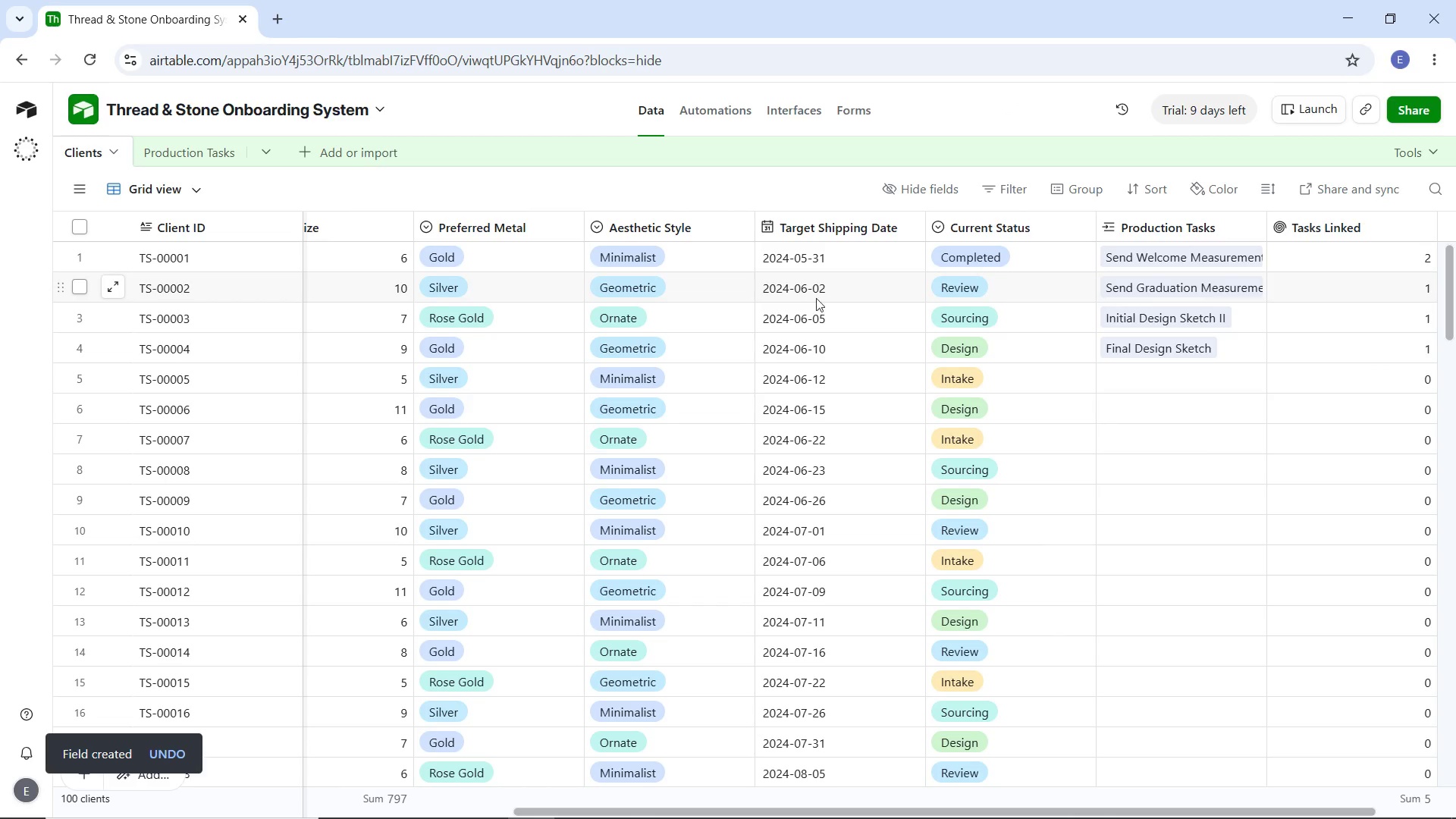 
scroll: coordinate [1395, 479], scroll_direction: down, amount: 15.0
 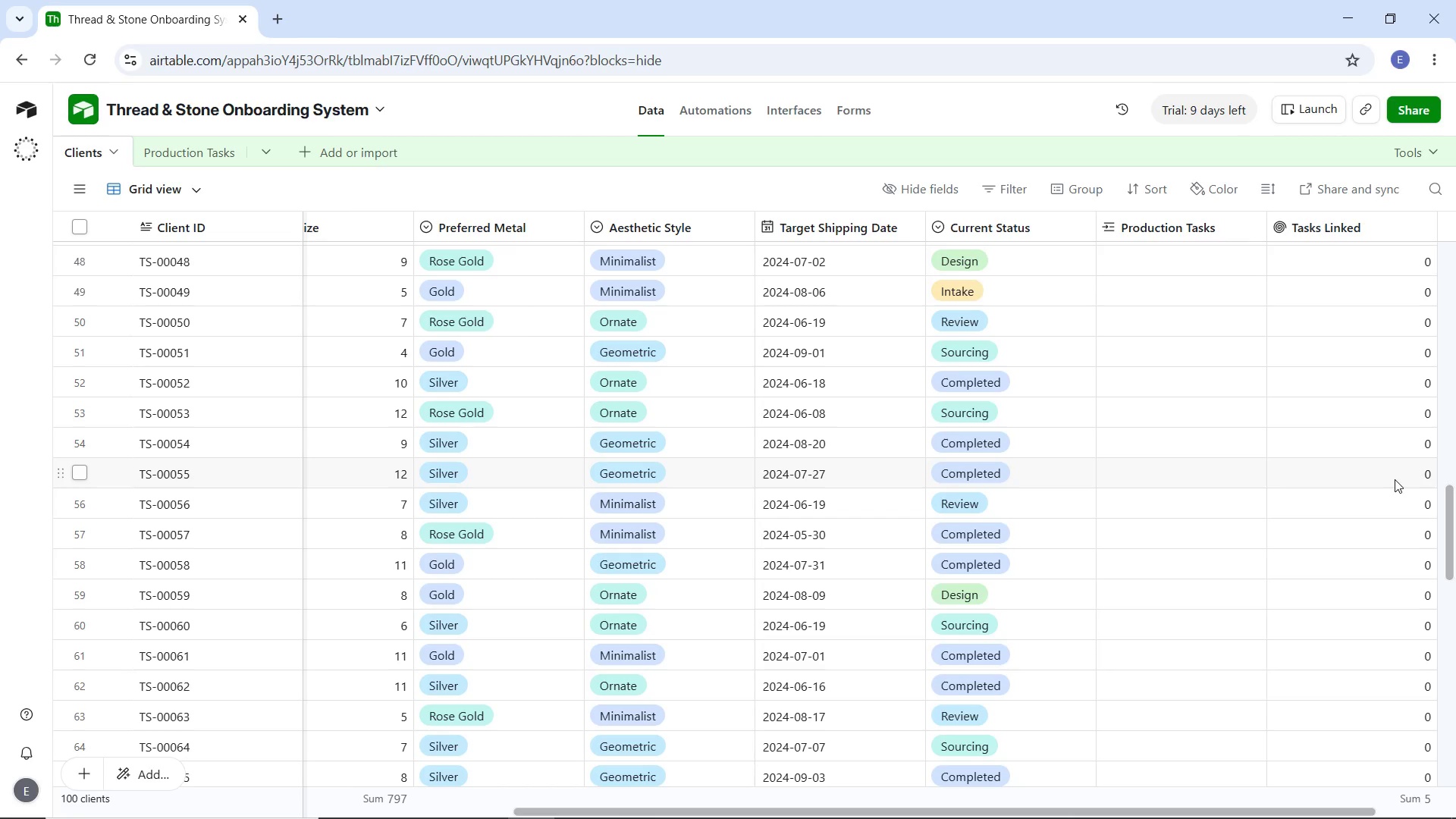 
scroll: coordinate [1395, 479], scroll_direction: up, amount: 29.0
 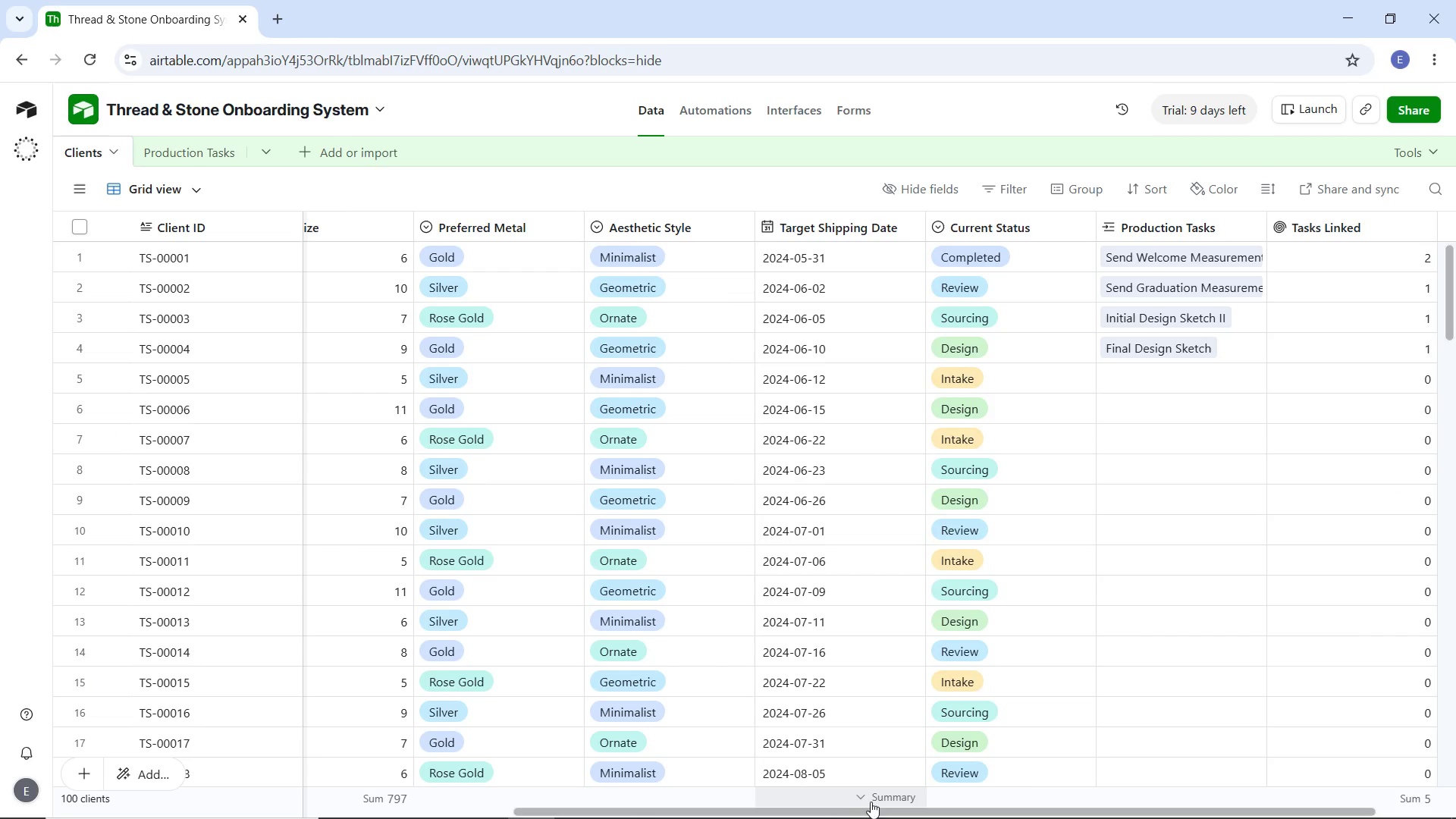 
left_click_drag(start_coordinate=[883, 810], to_coordinate=[311, 810])
 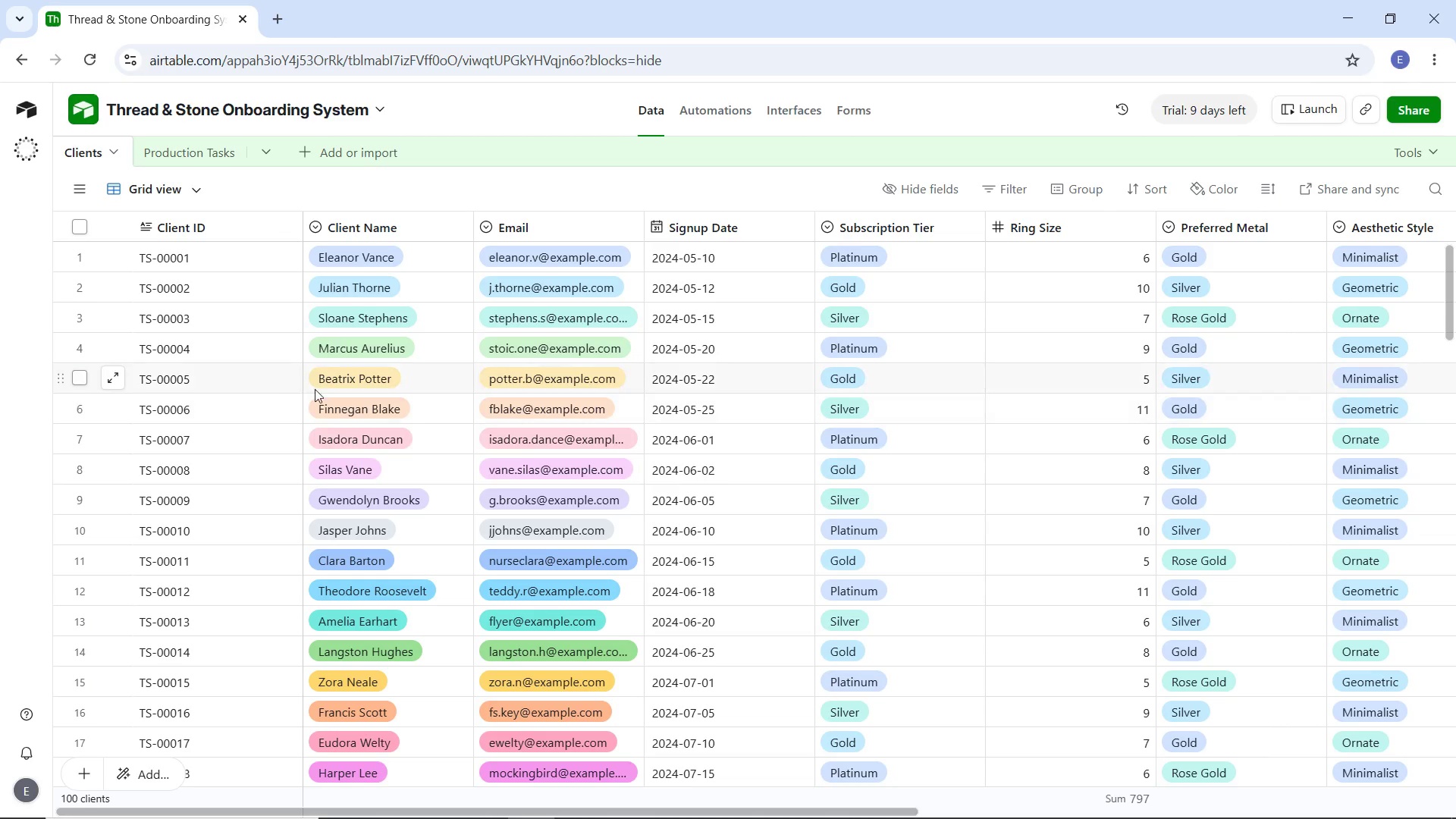 
mouse_move([334, 369])
 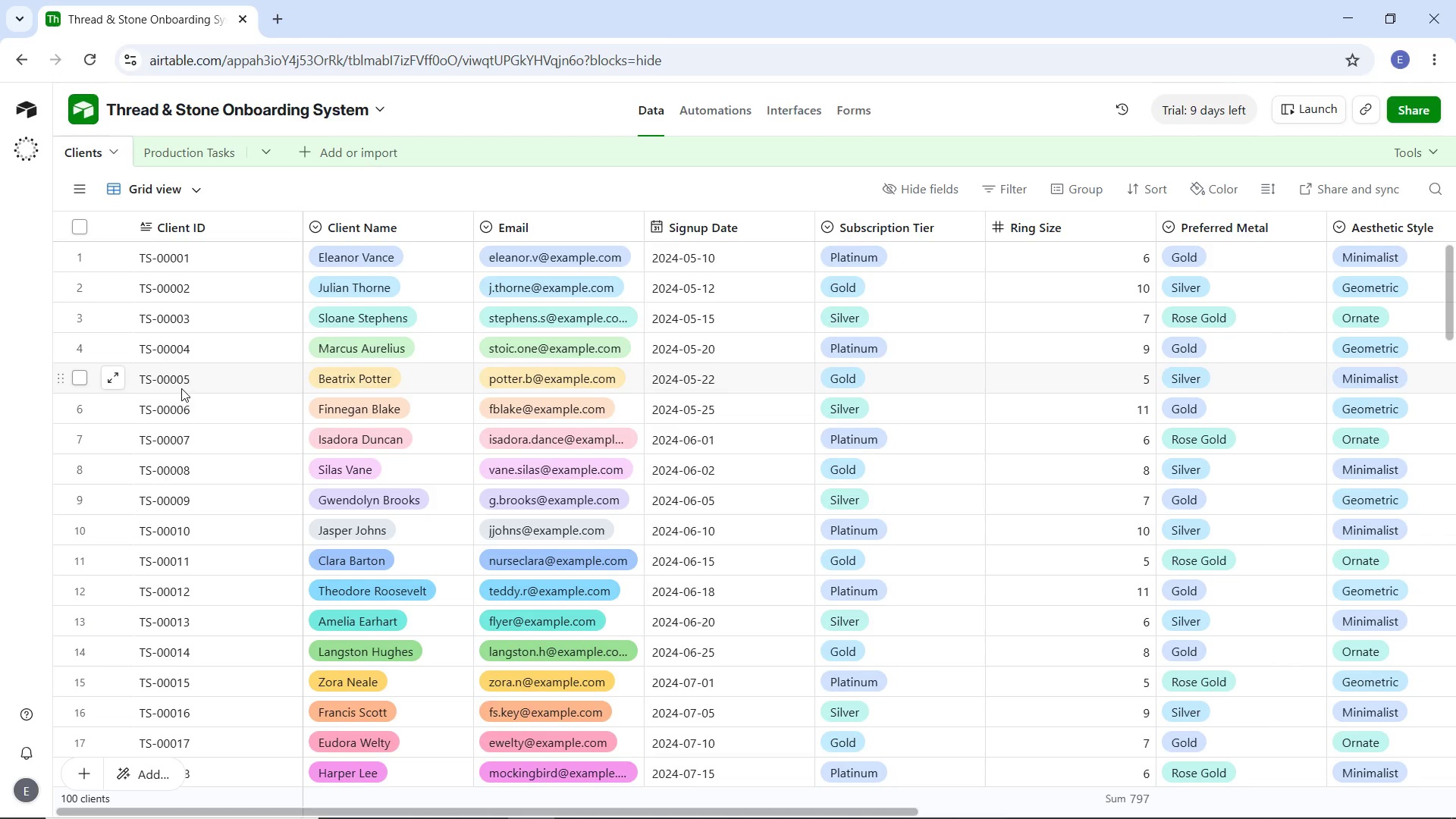 
left_click([186, 155])
 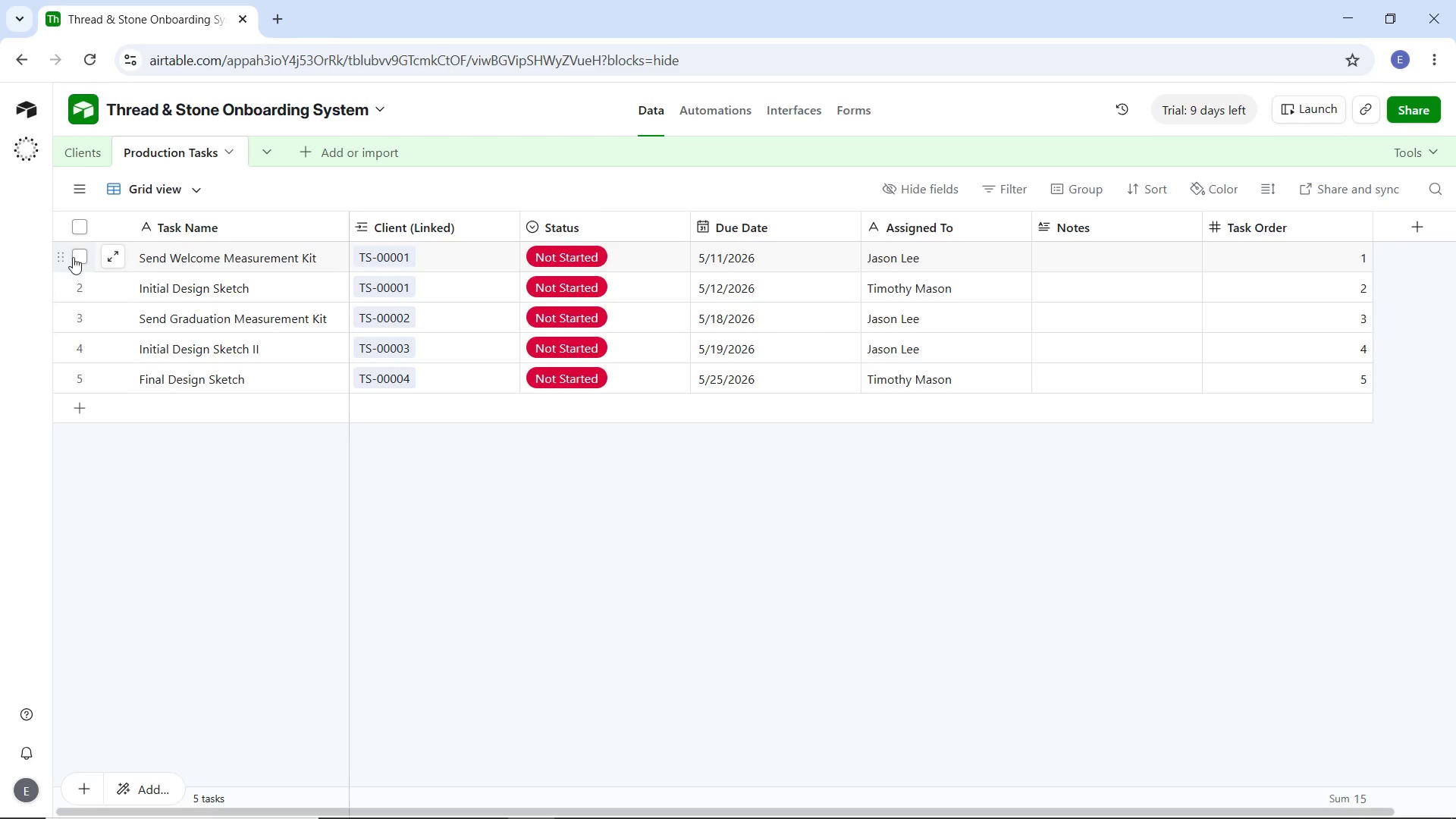 
left_click([83, 257])
 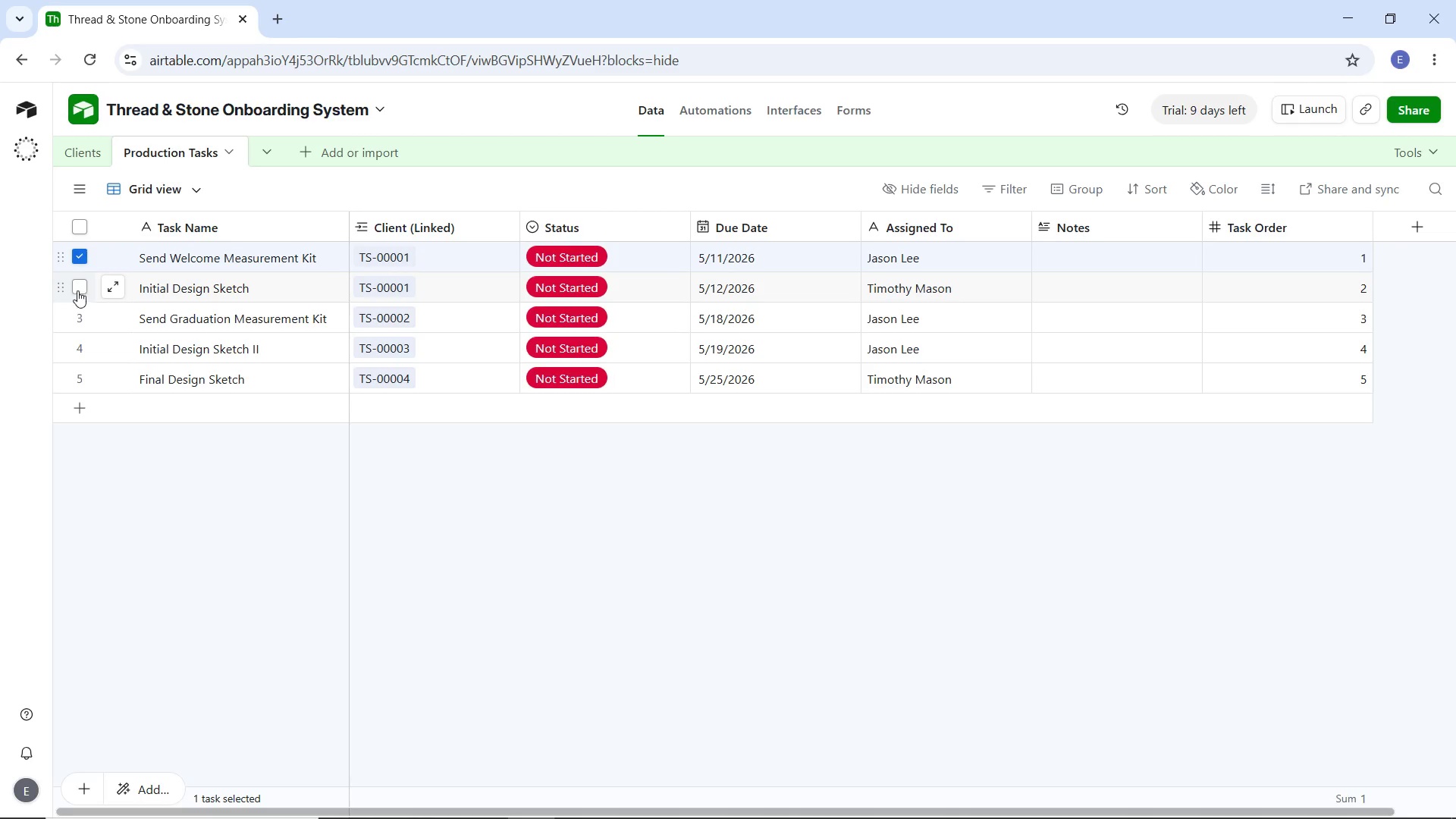 
left_click([77, 290])
 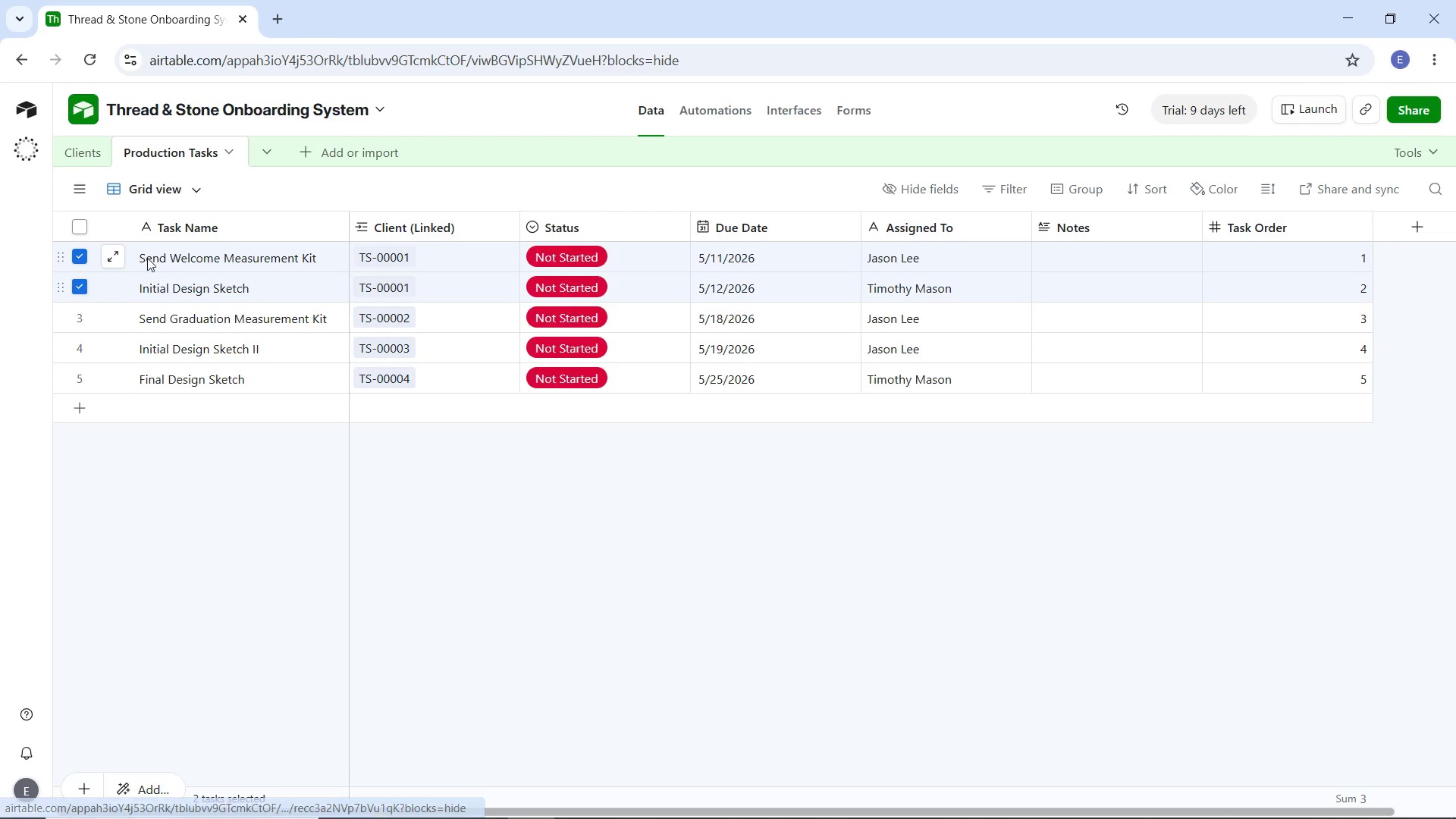 
right_click([148, 258])
 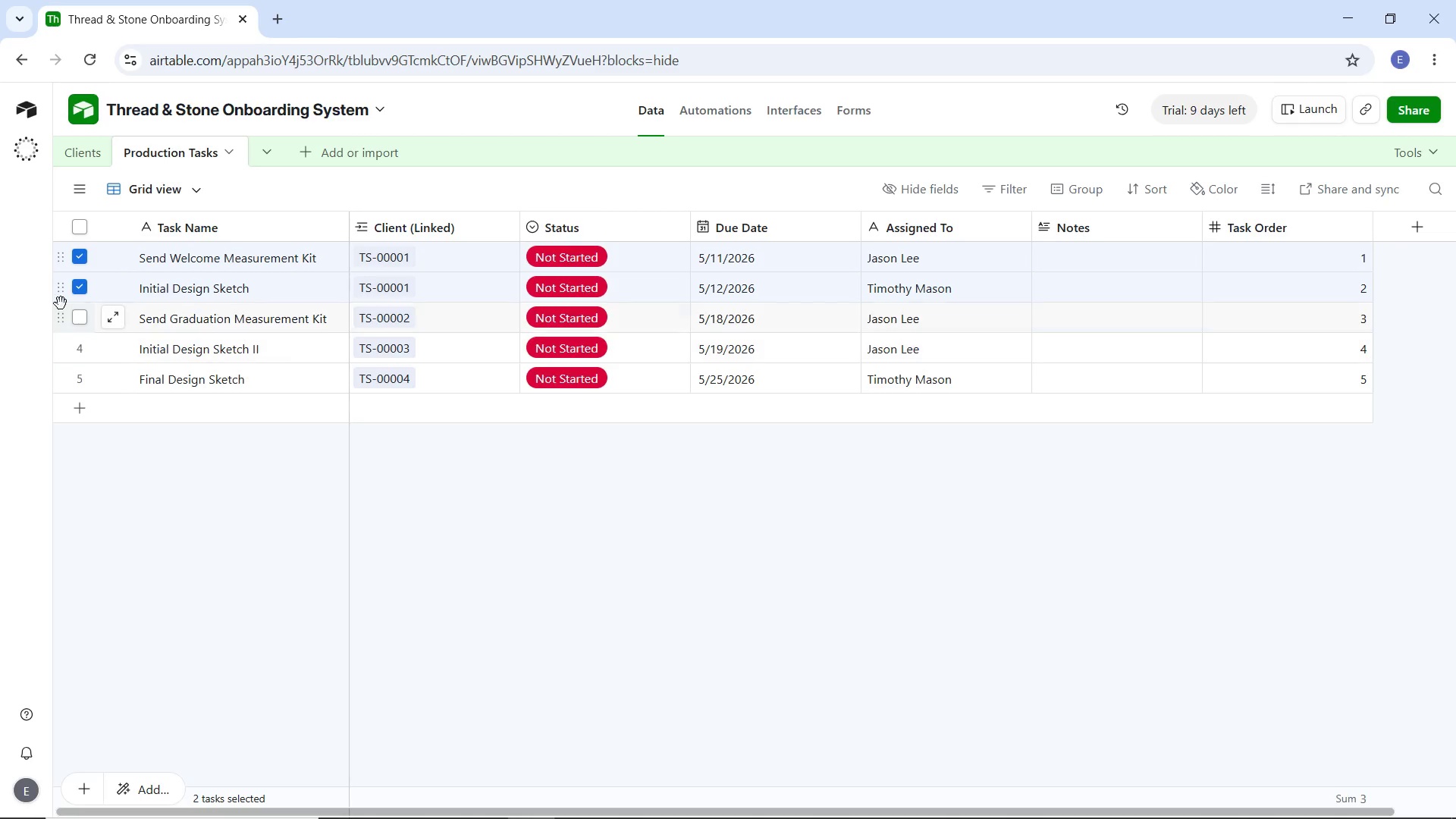 
right_click([78, 258])
 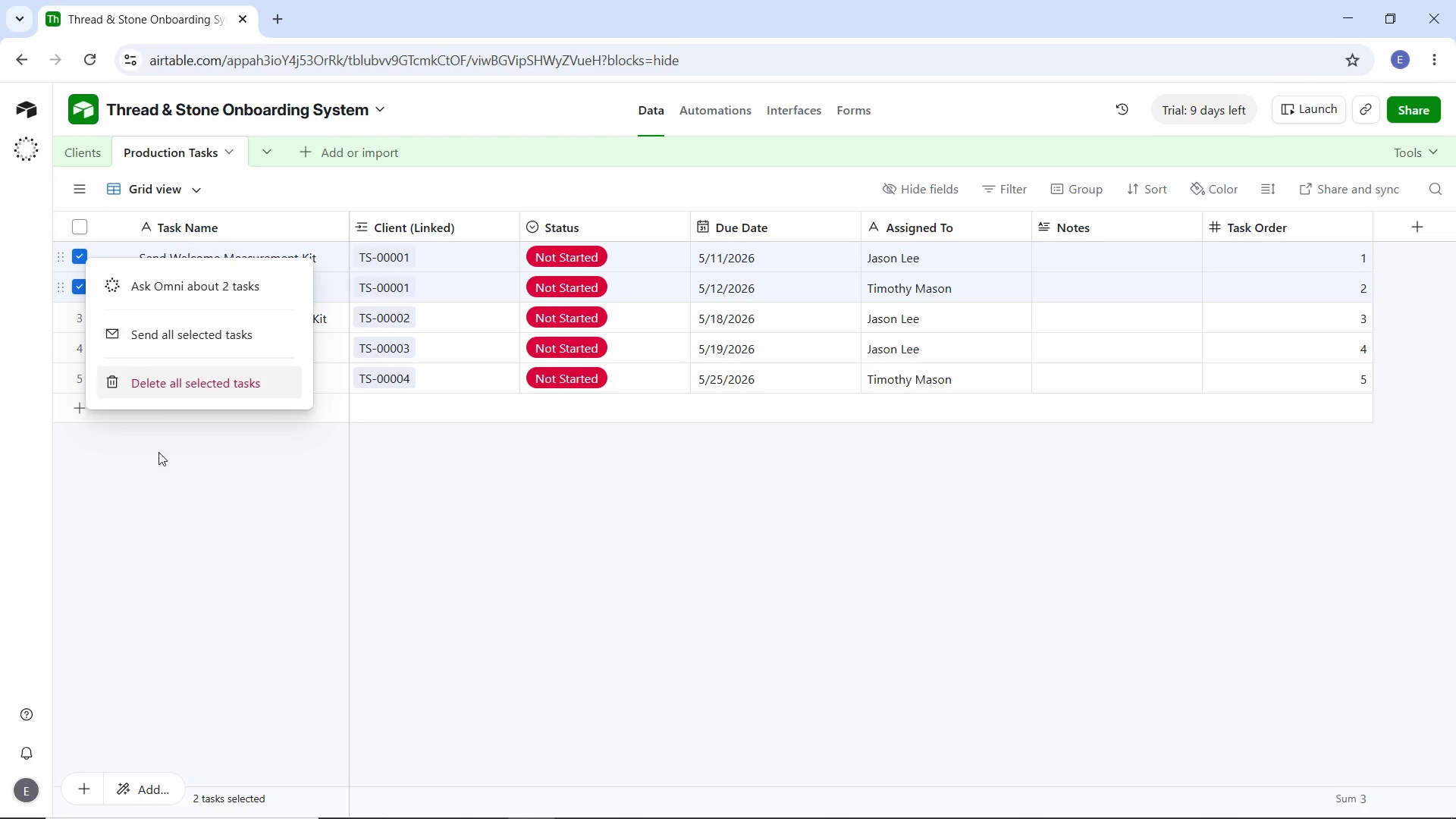 
left_click([162, 495])
 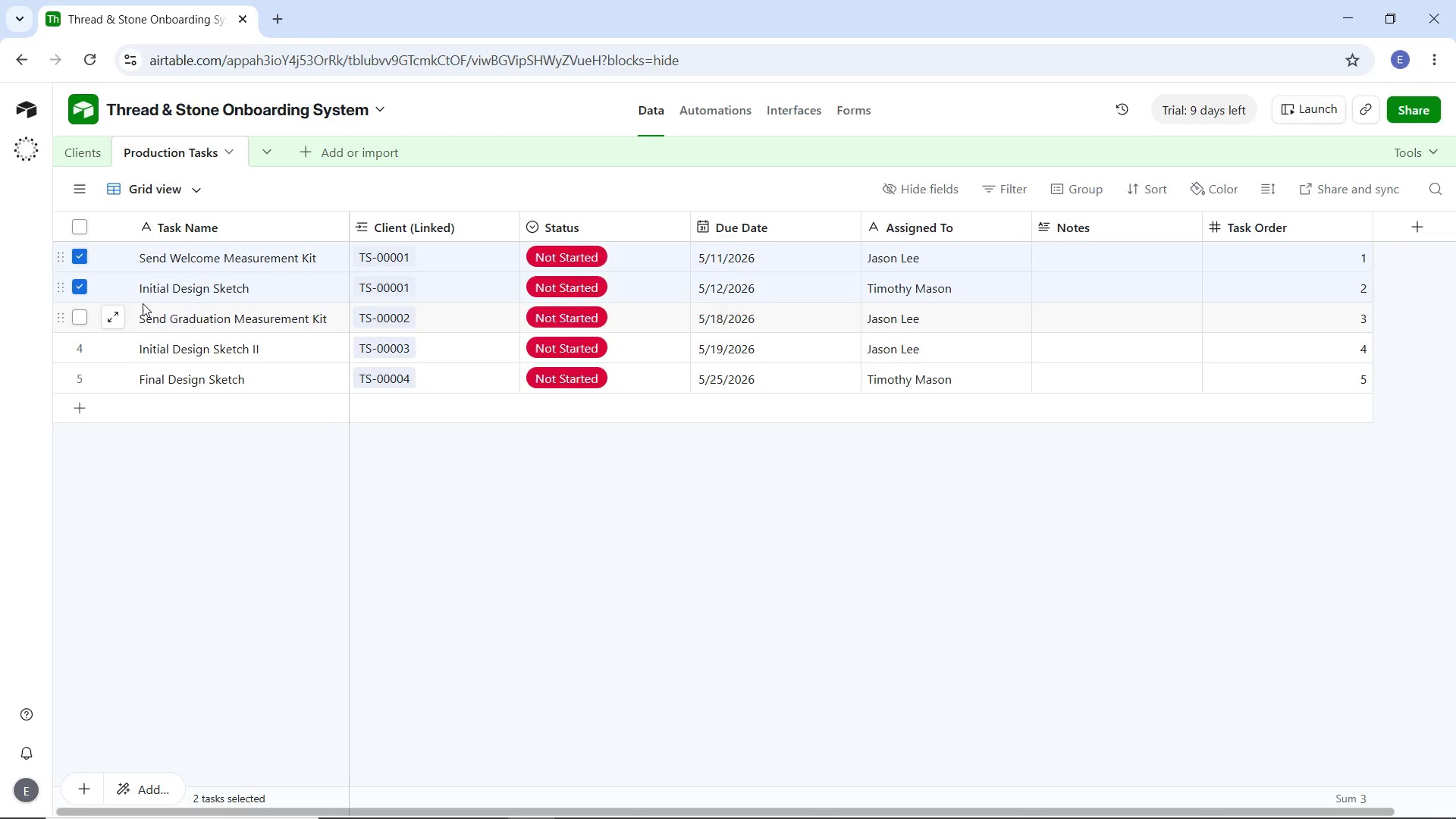 
left_click([143, 303])
 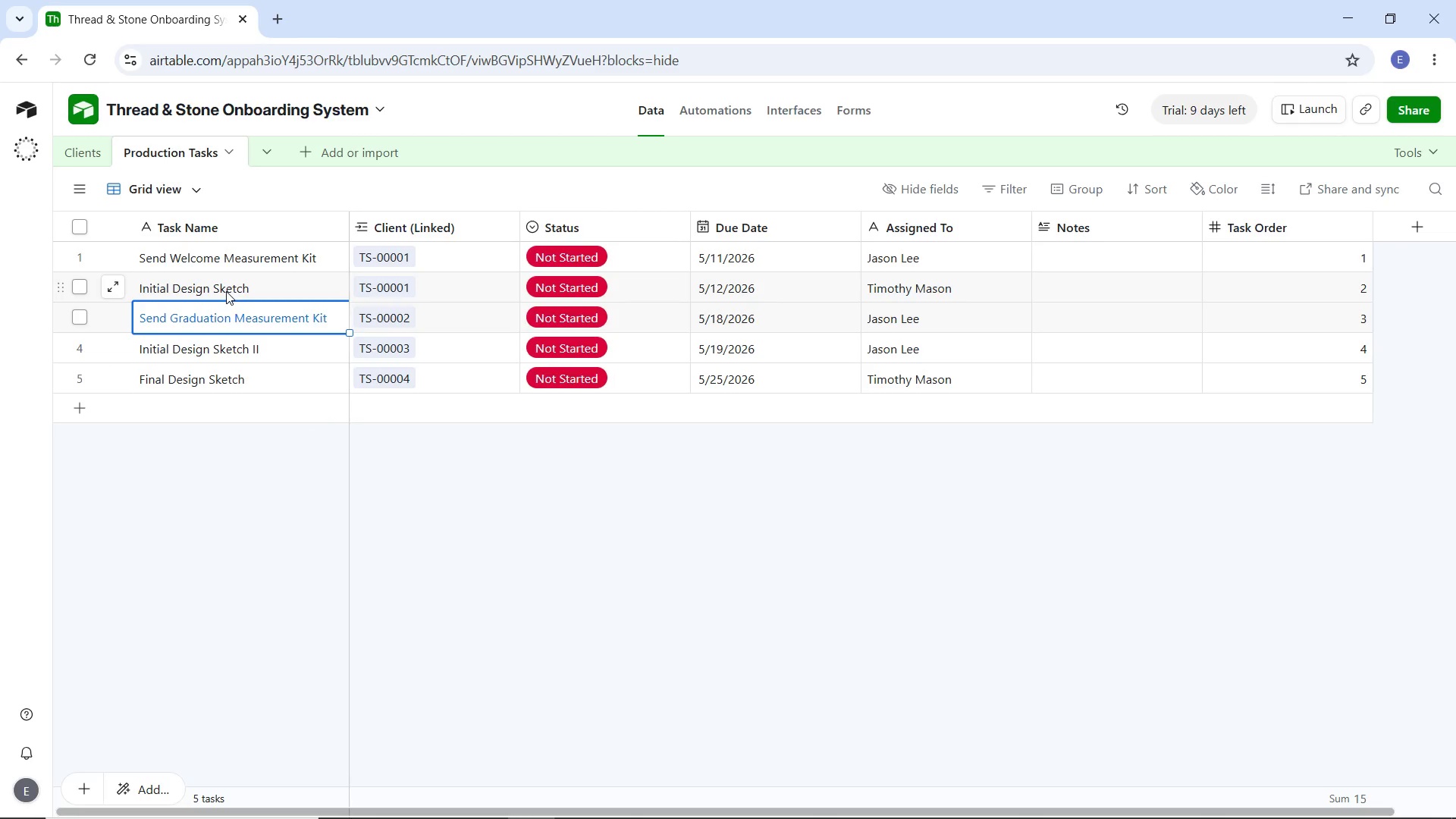 
left_click([226, 291])
 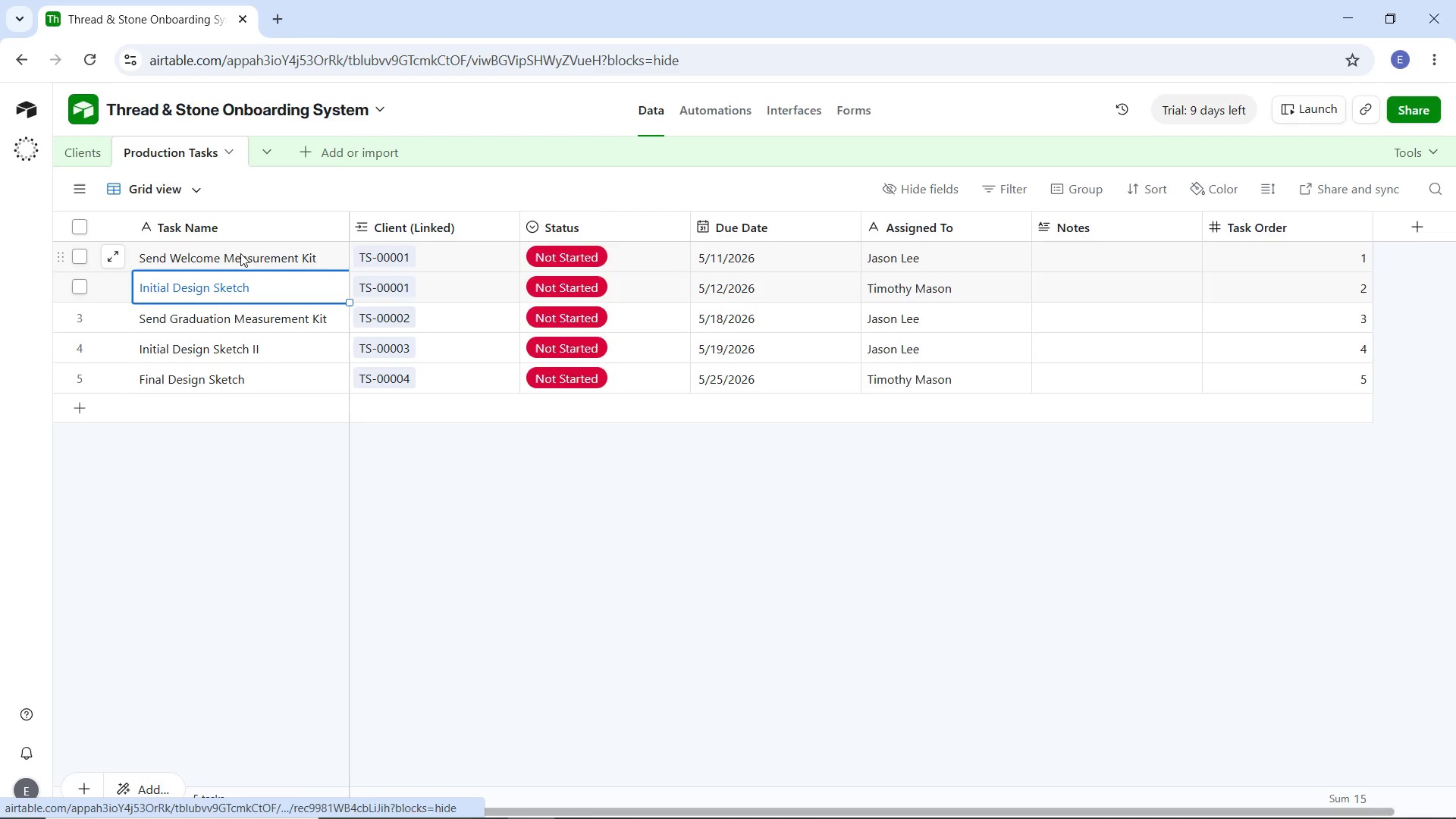 
left_click([240, 253])
 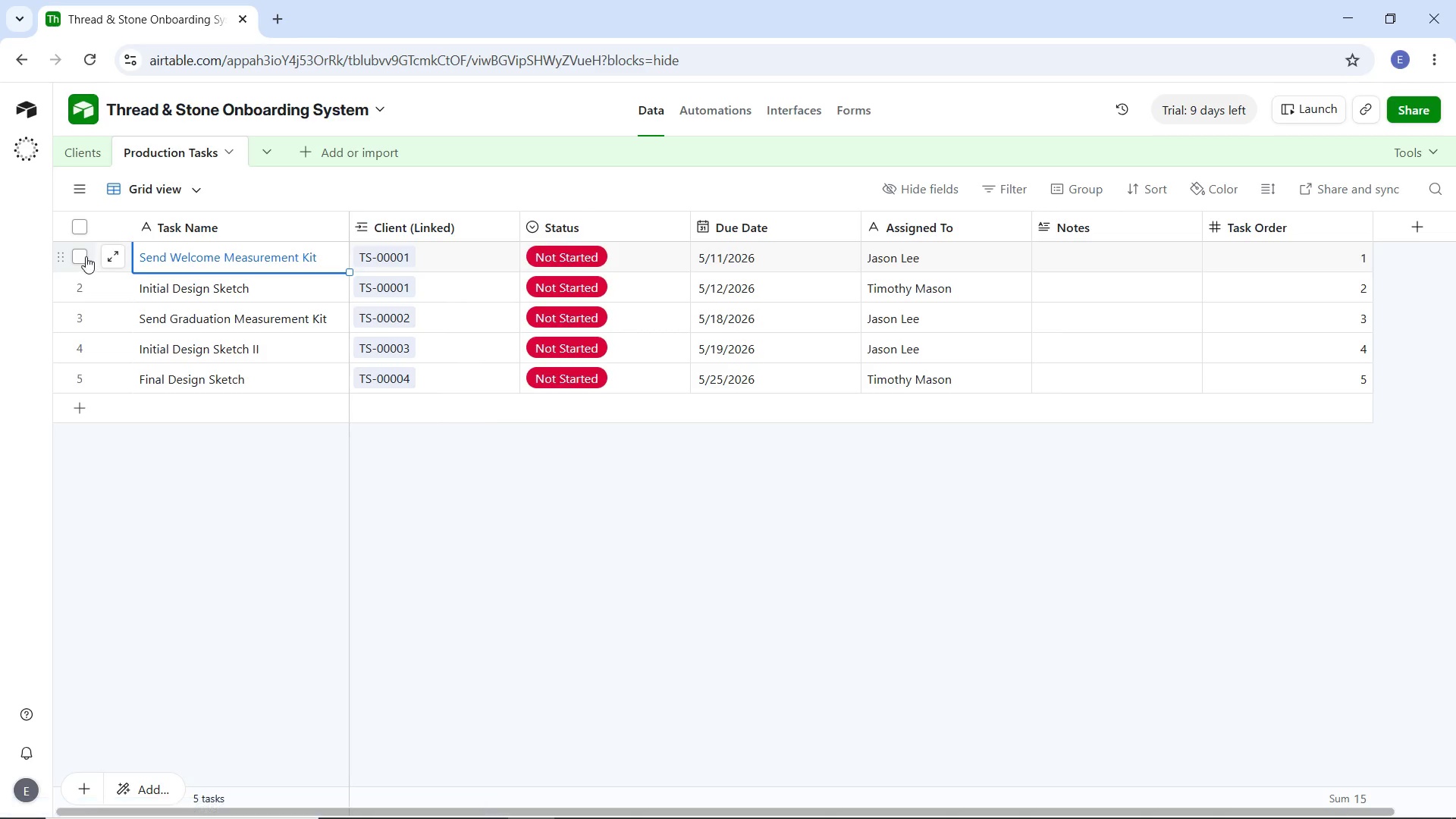 
right_click([80, 254])
 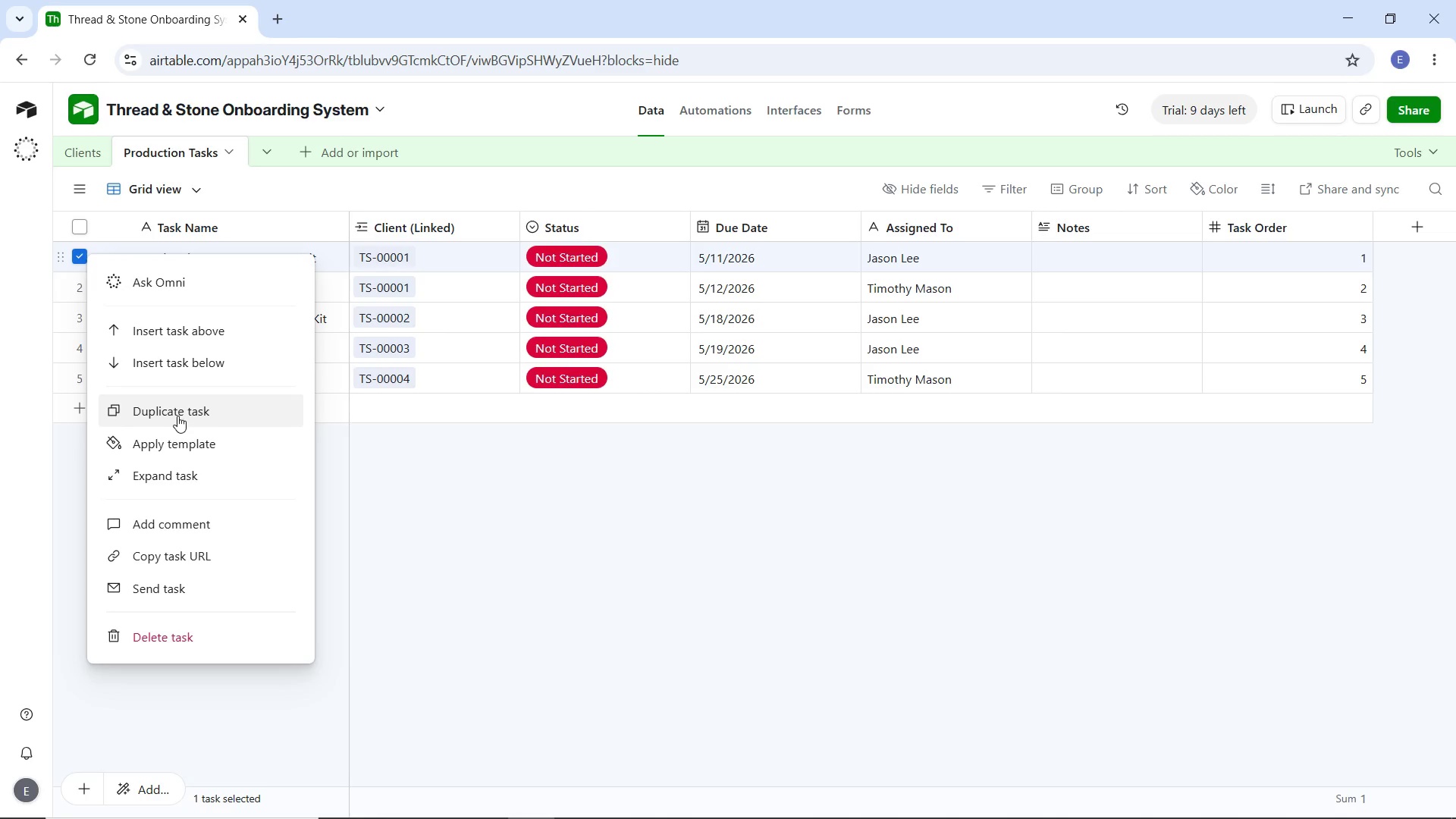 
left_click([177, 416])
 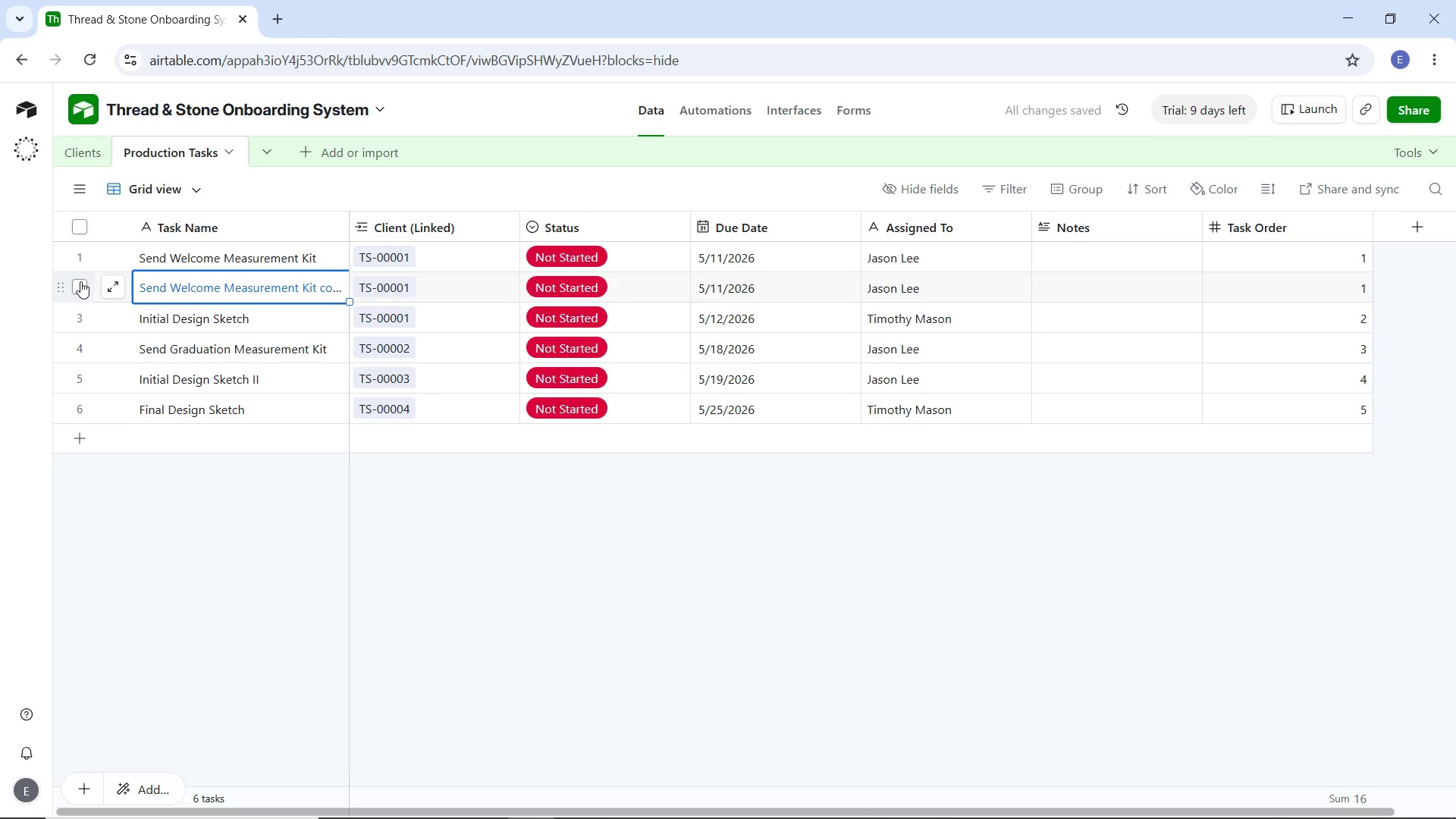 
left_click_drag(start_coordinate=[63, 282], to_coordinate=[69, 432])
 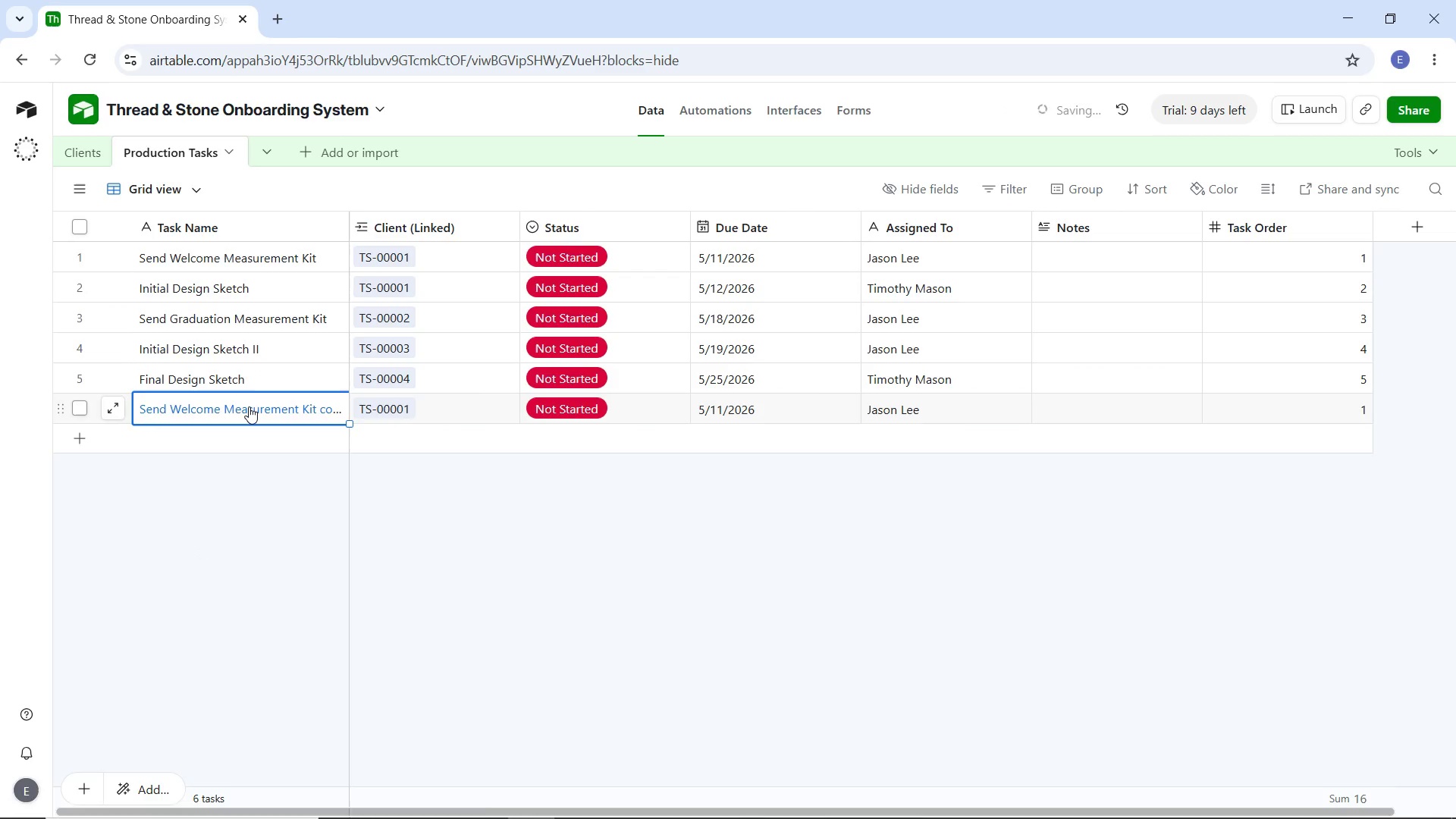 
double_click([249, 406])
 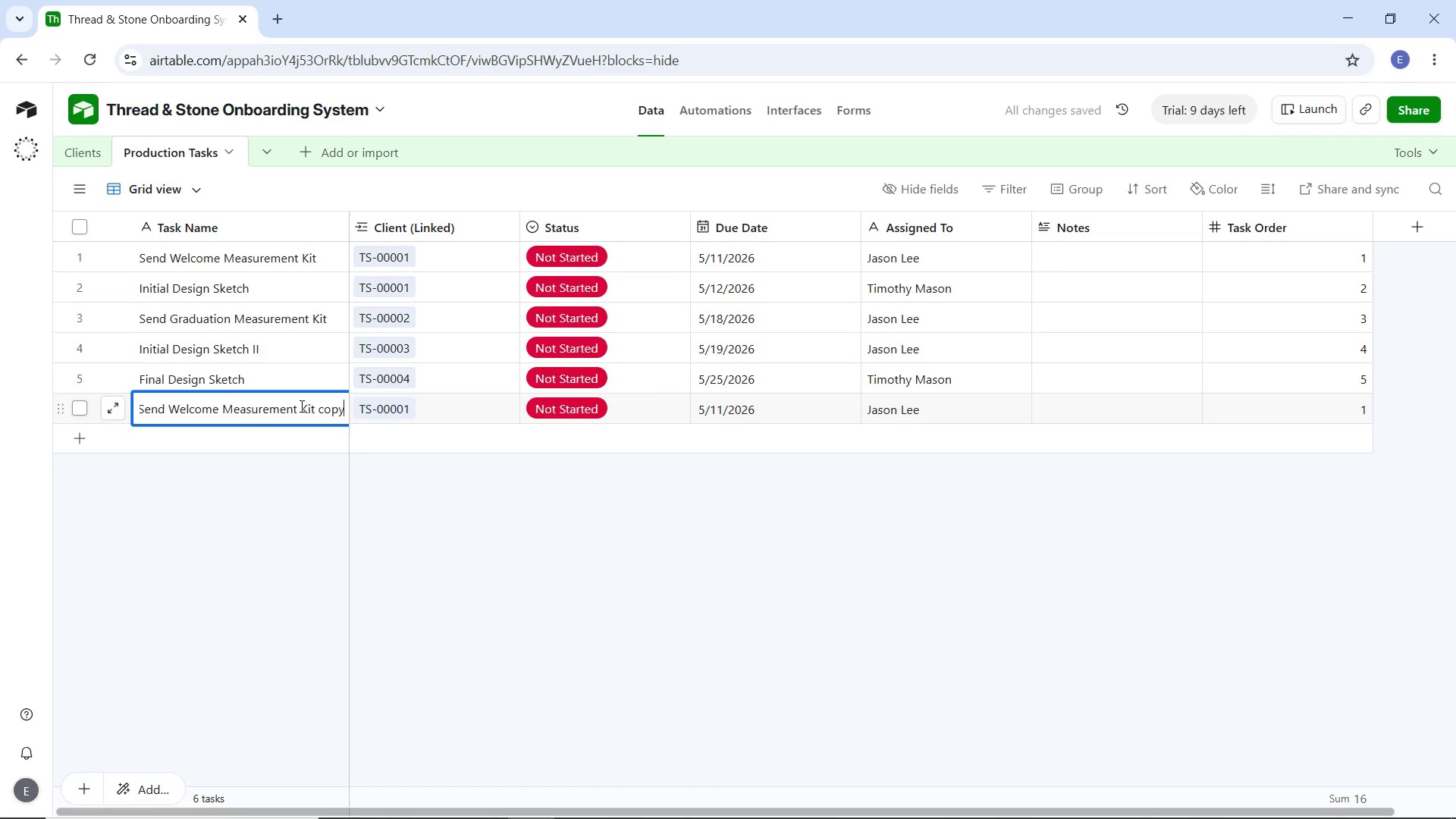 
key(Backspace)
 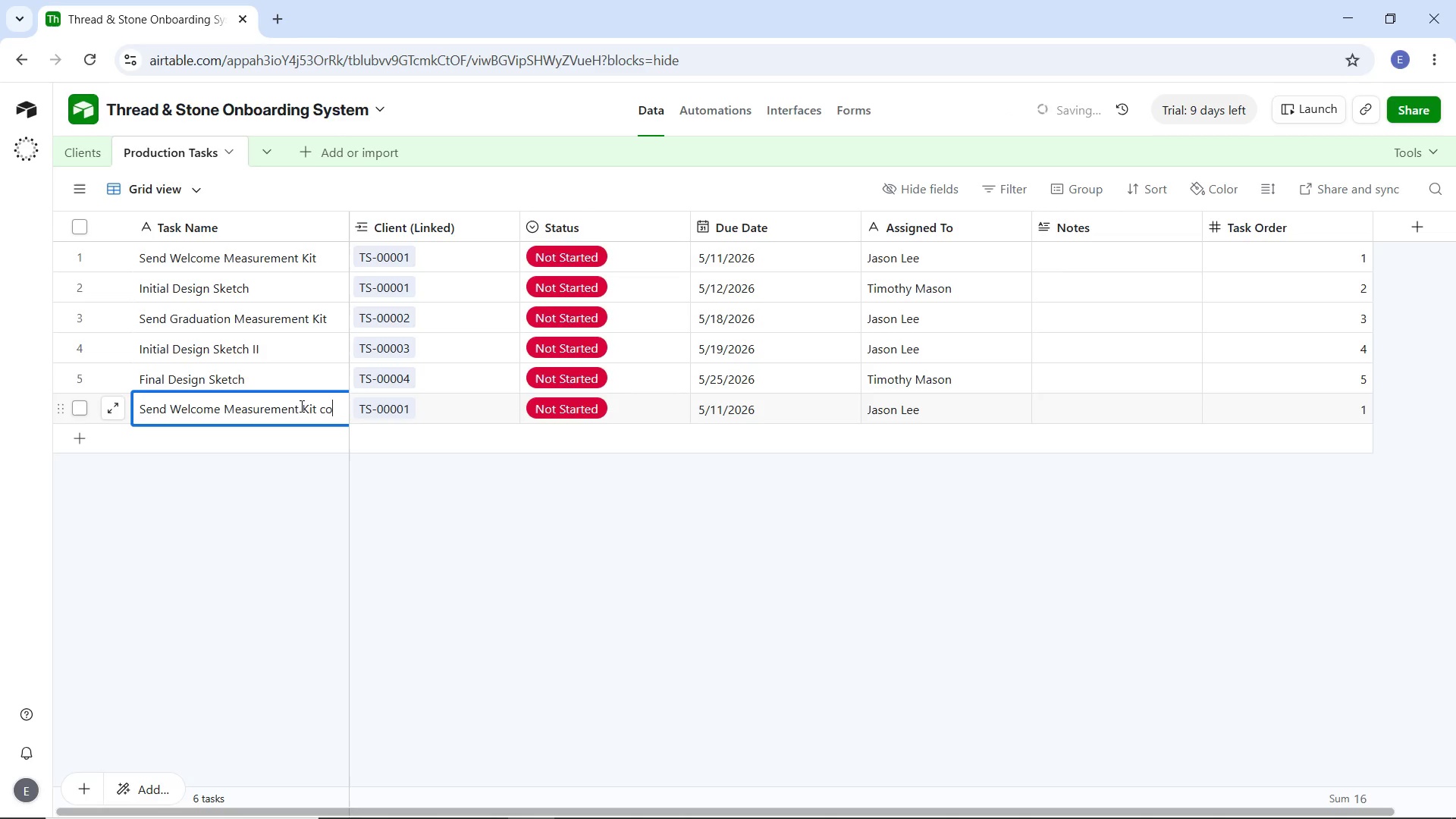 
key(Backspace)
 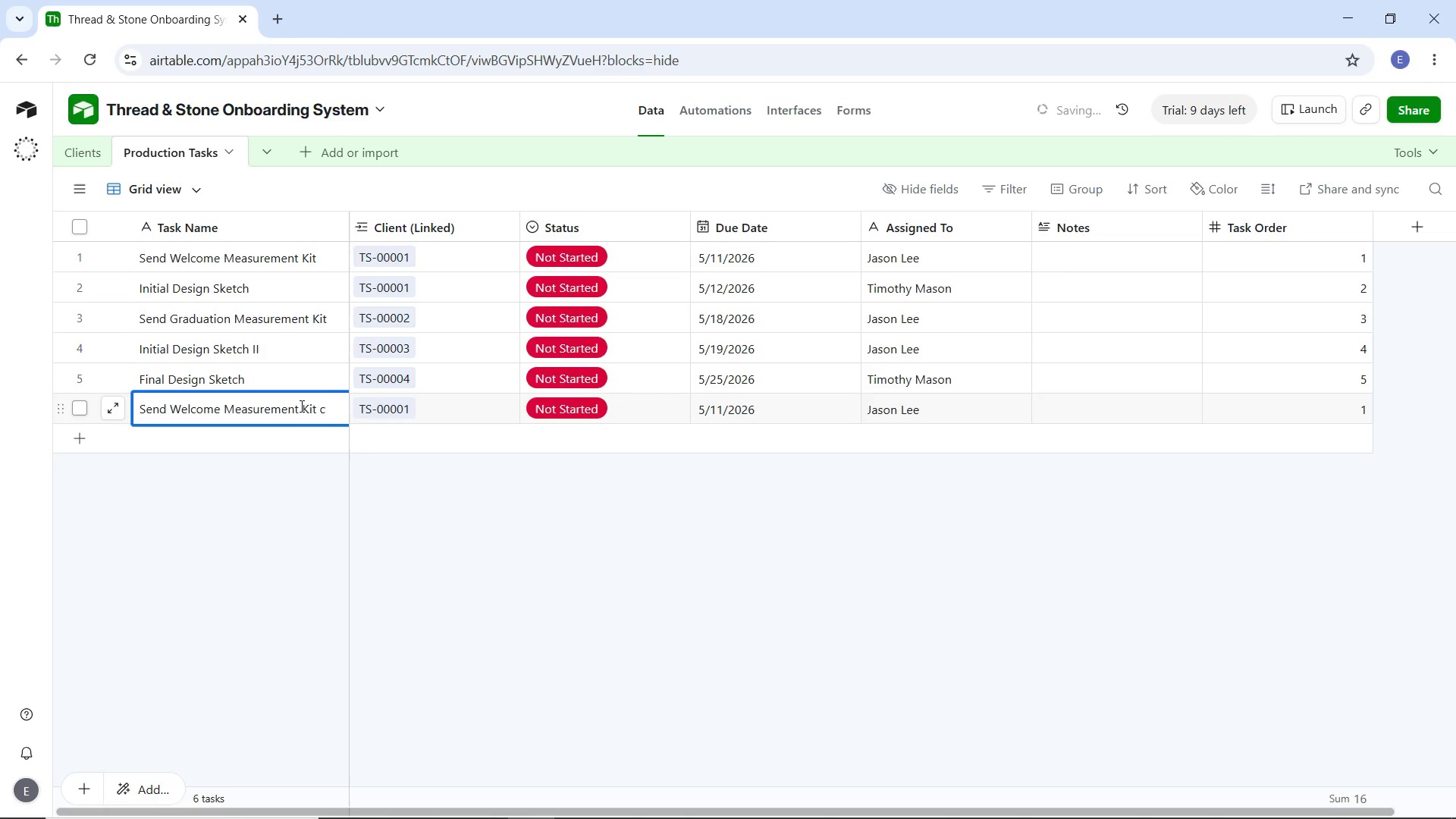 
key(Backspace)
 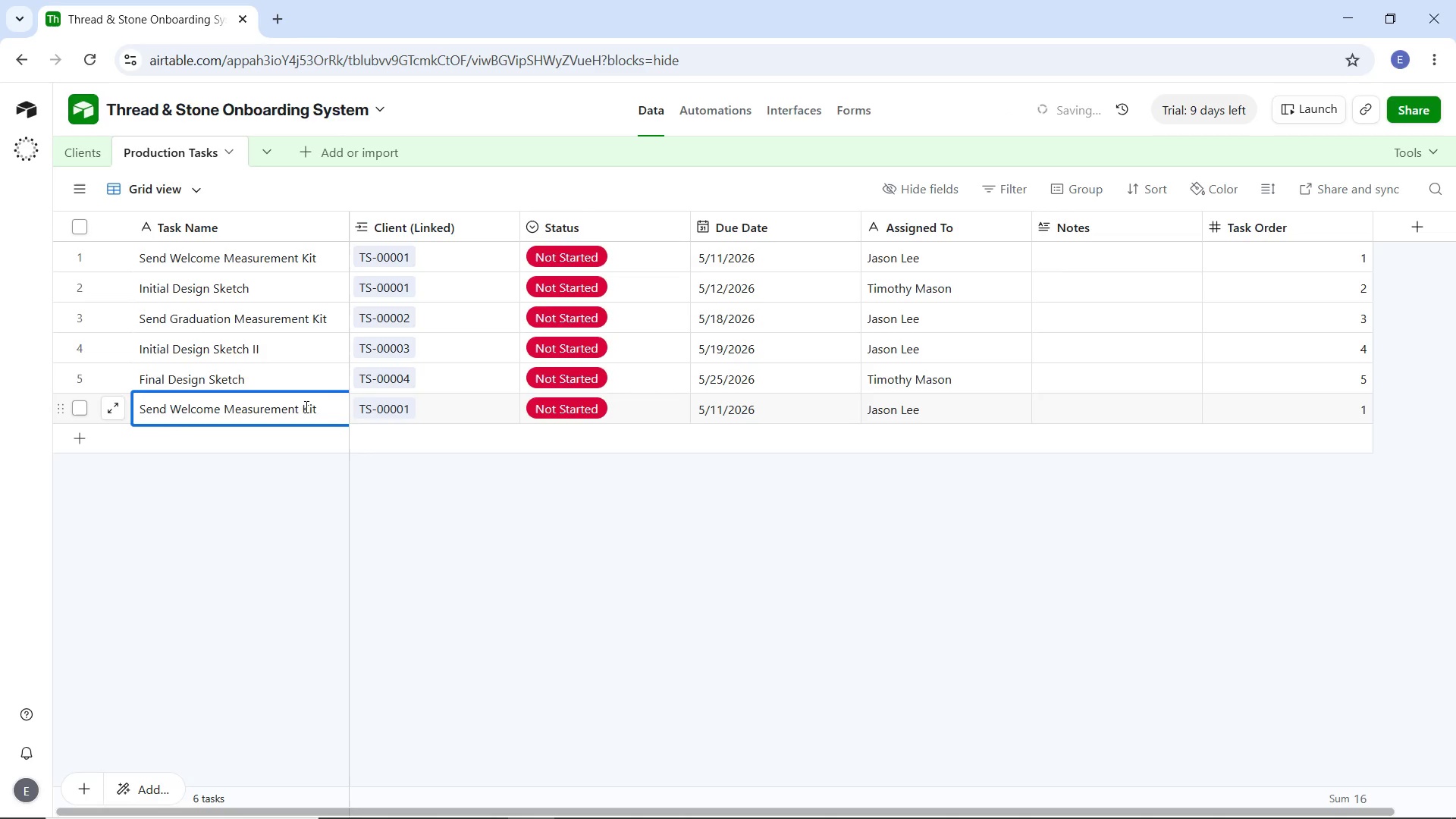 
key(Backspace)
 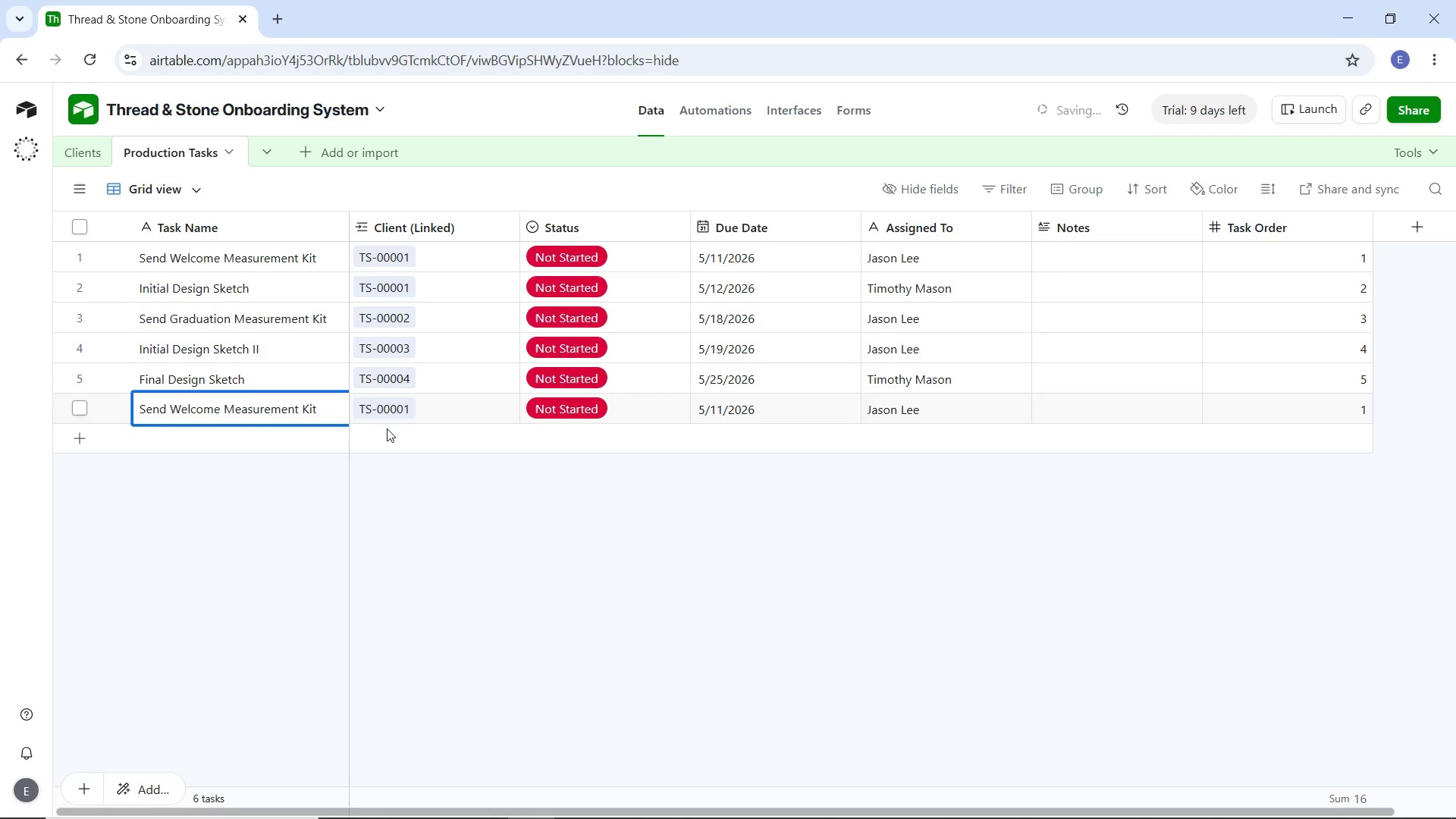 
key(Backspace)
 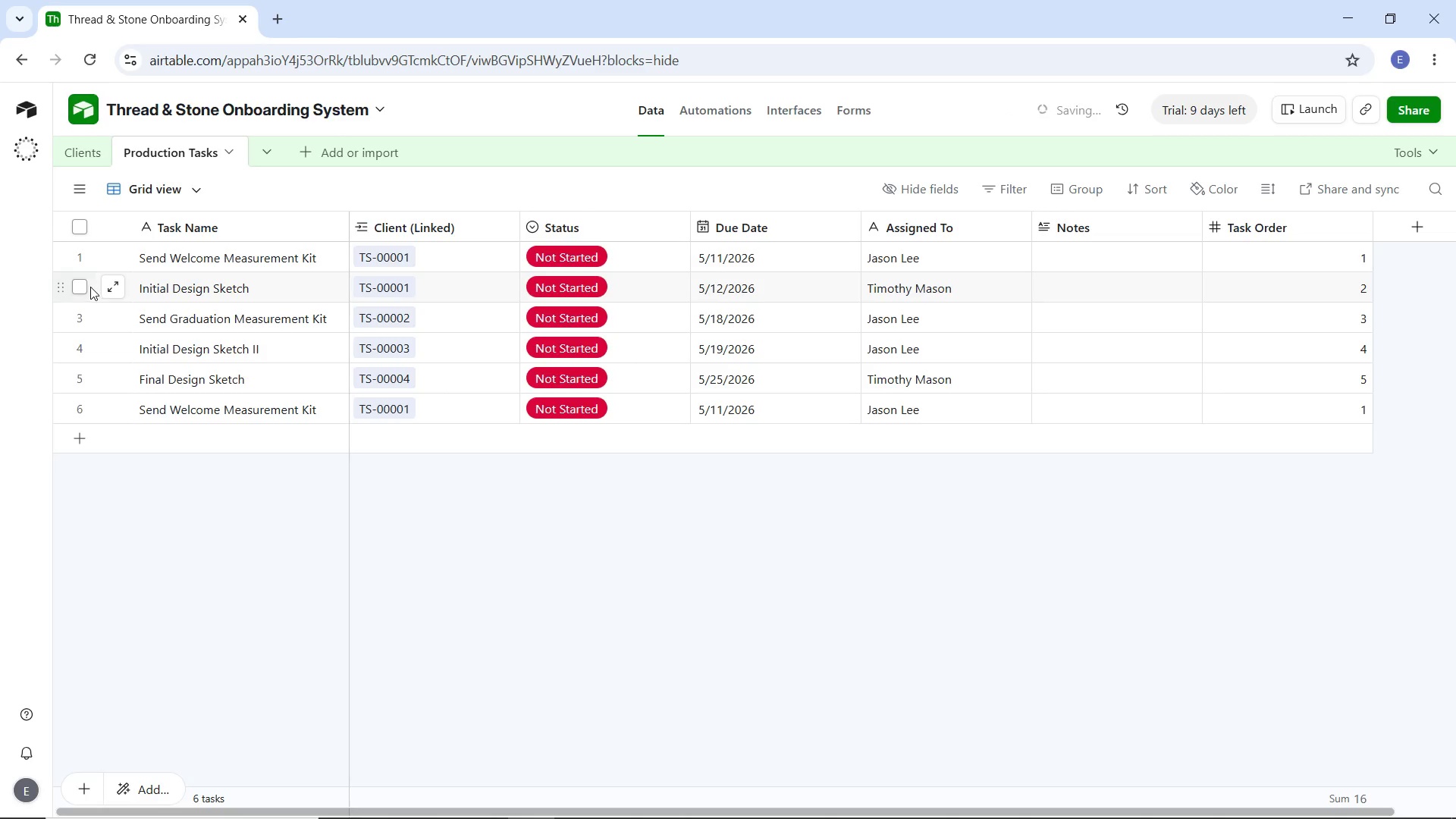 
right_click([80, 285])
 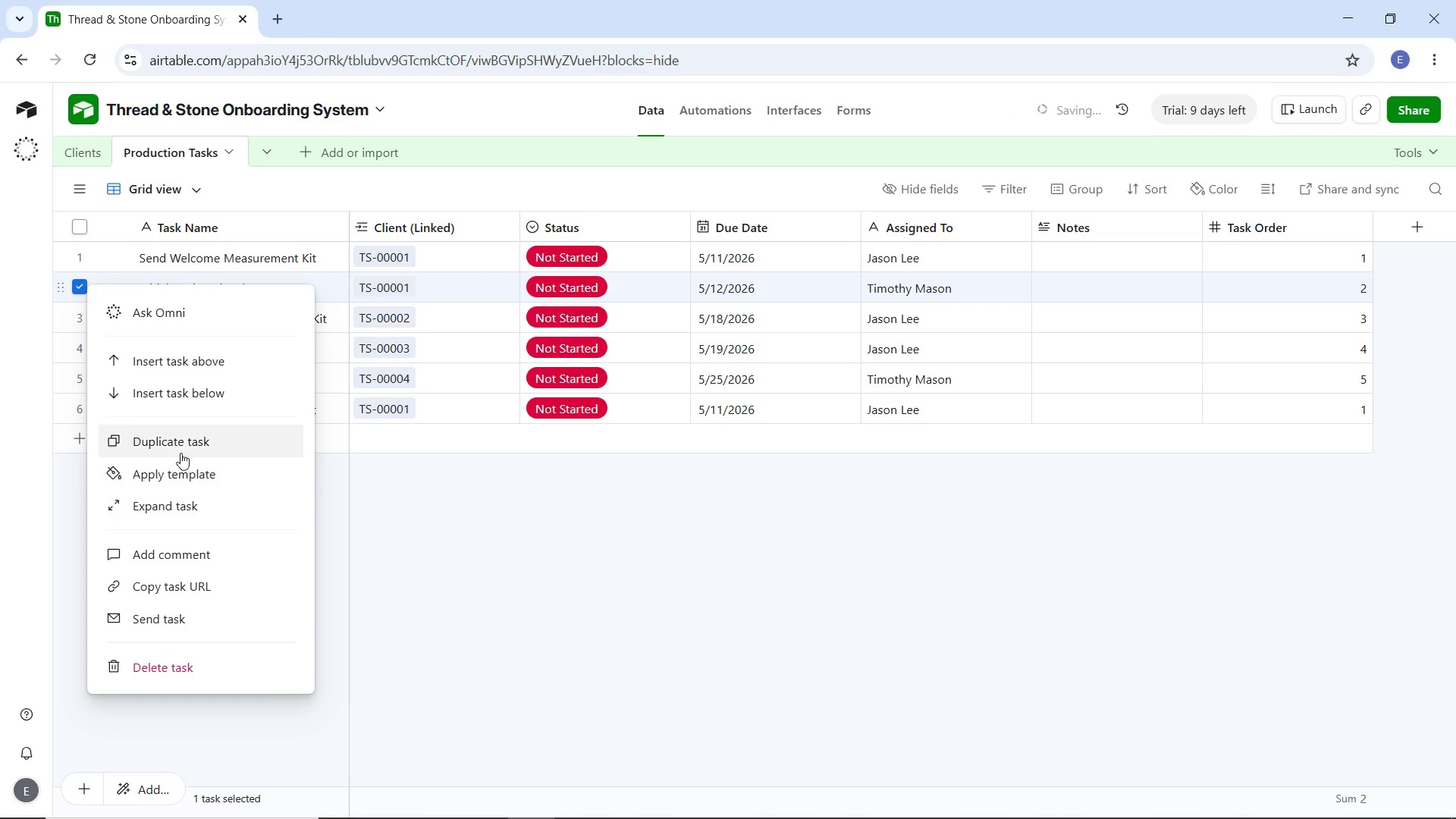 
left_click([180, 451])
 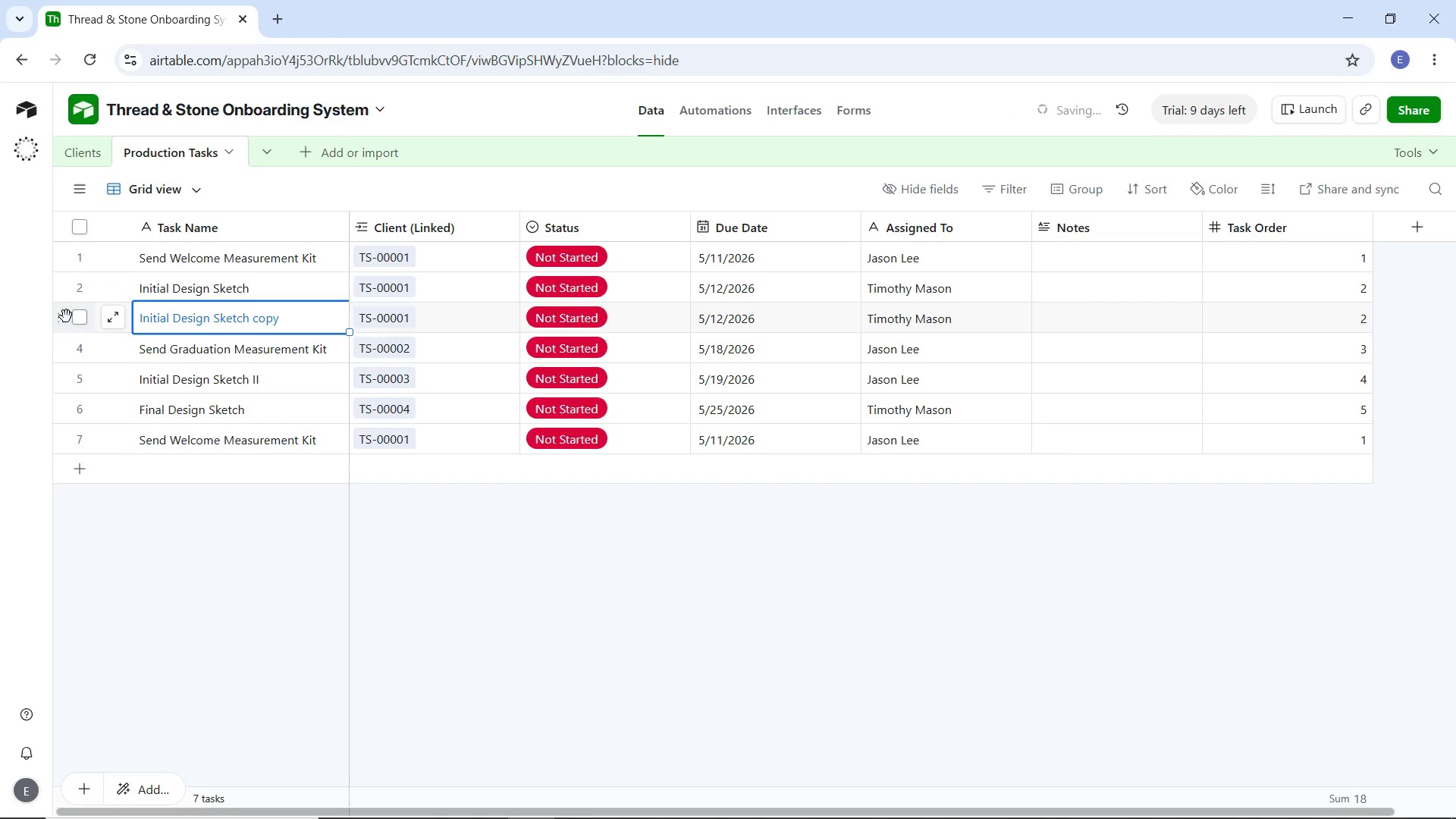 
left_click_drag(start_coordinate=[62, 314], to_coordinate=[79, 446])
 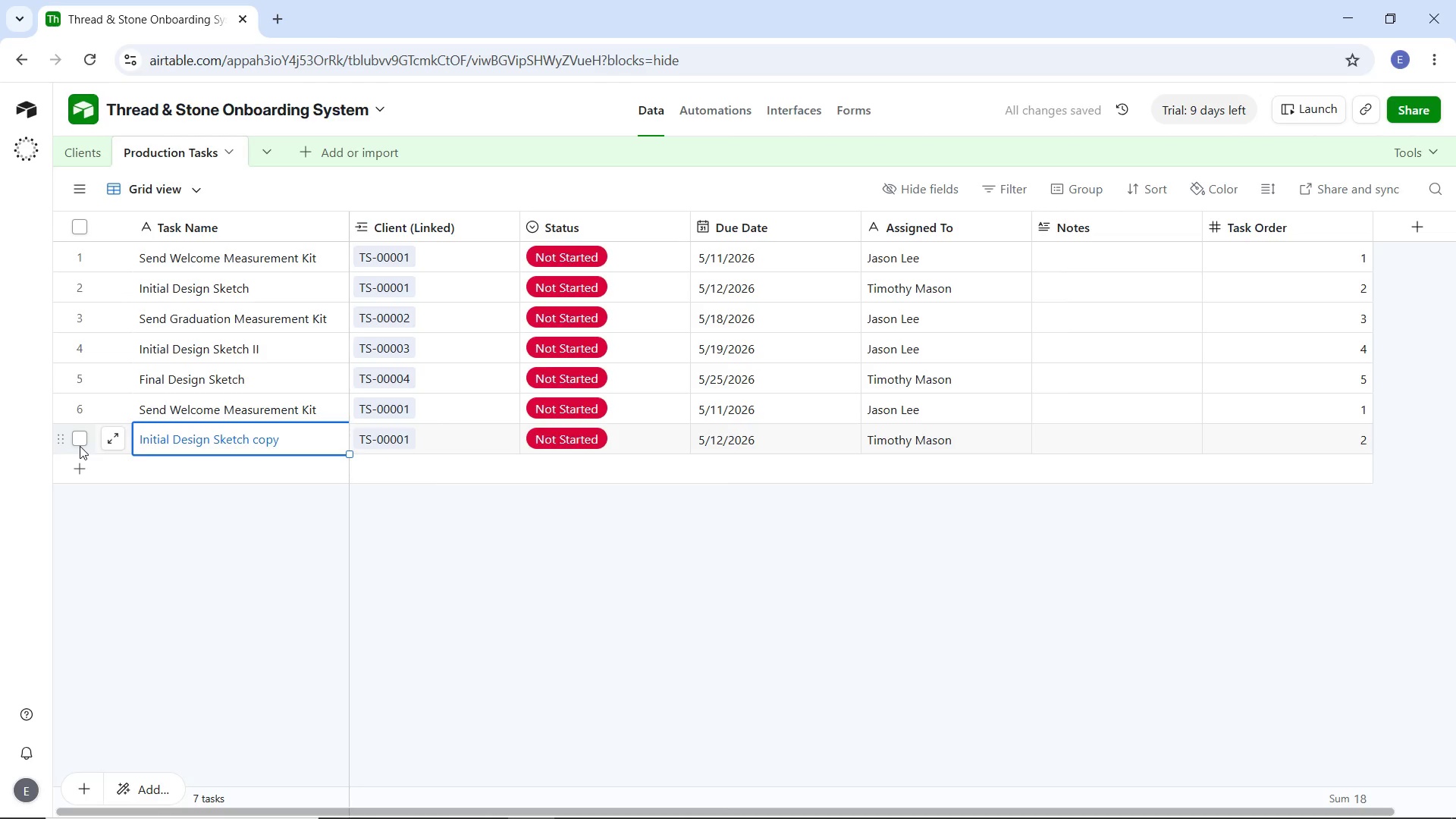 
wait(7.5)
 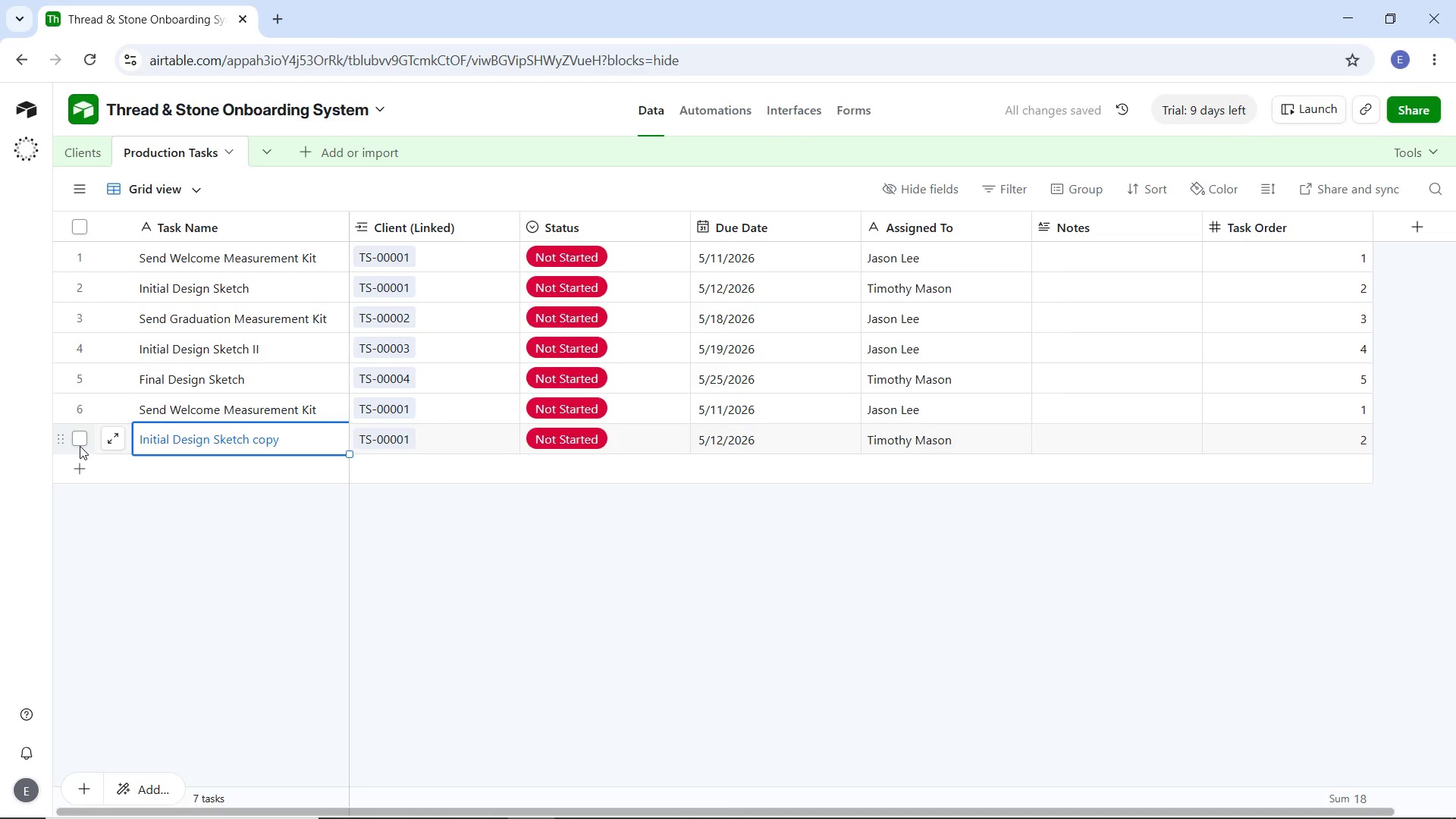 
double_click([292, 439])
 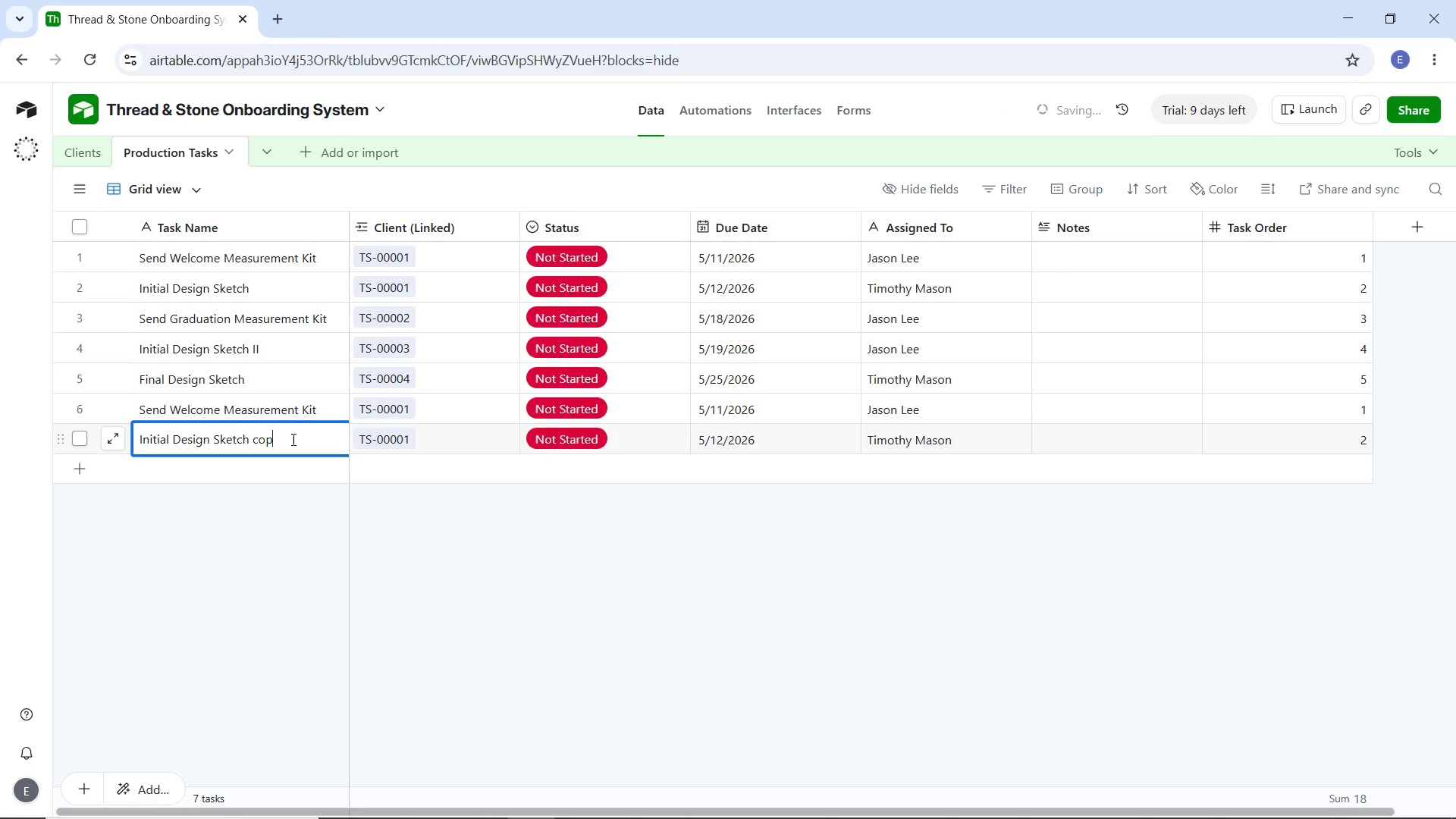 
key(Backspace)
 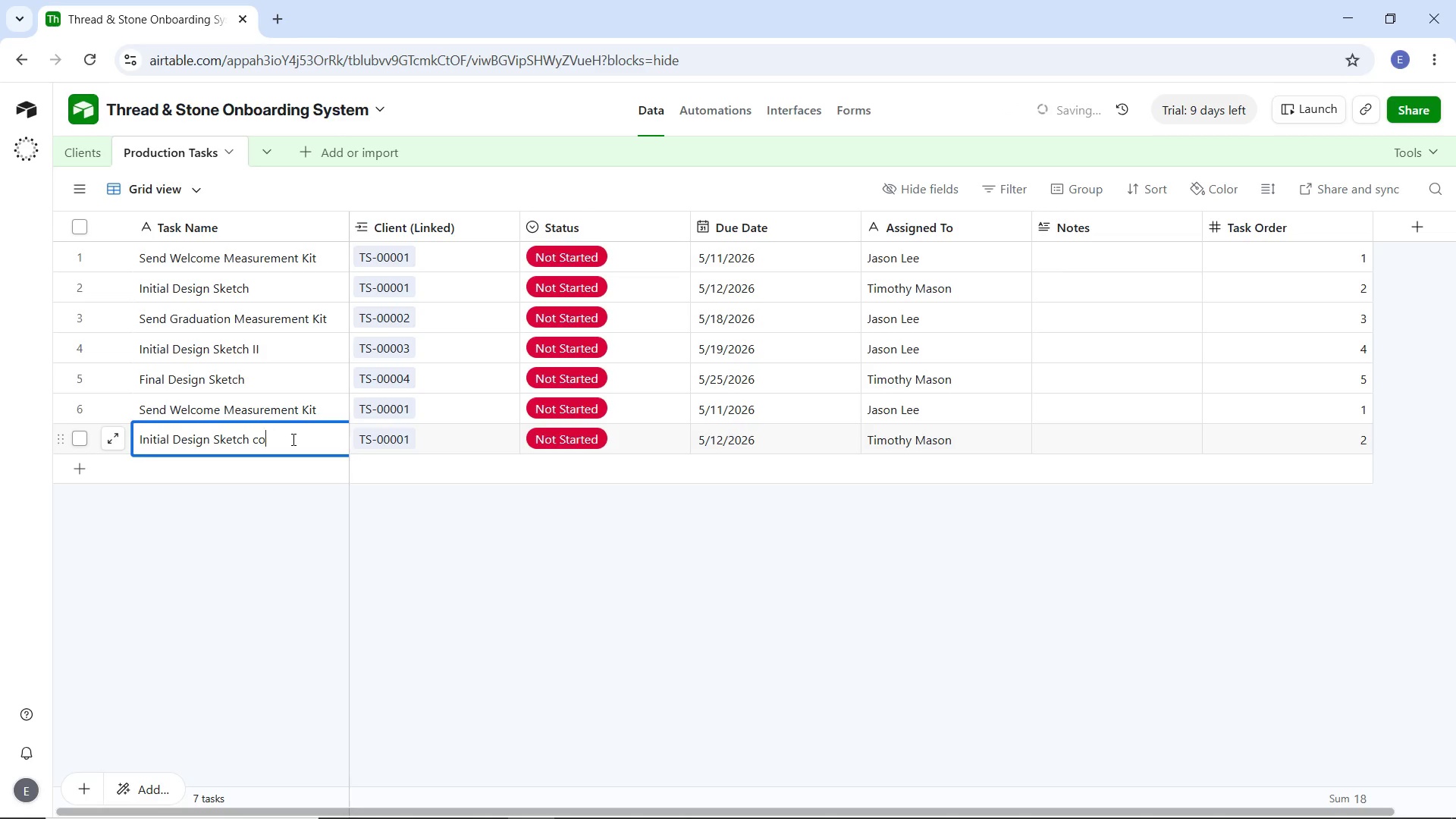 
key(Backspace)
 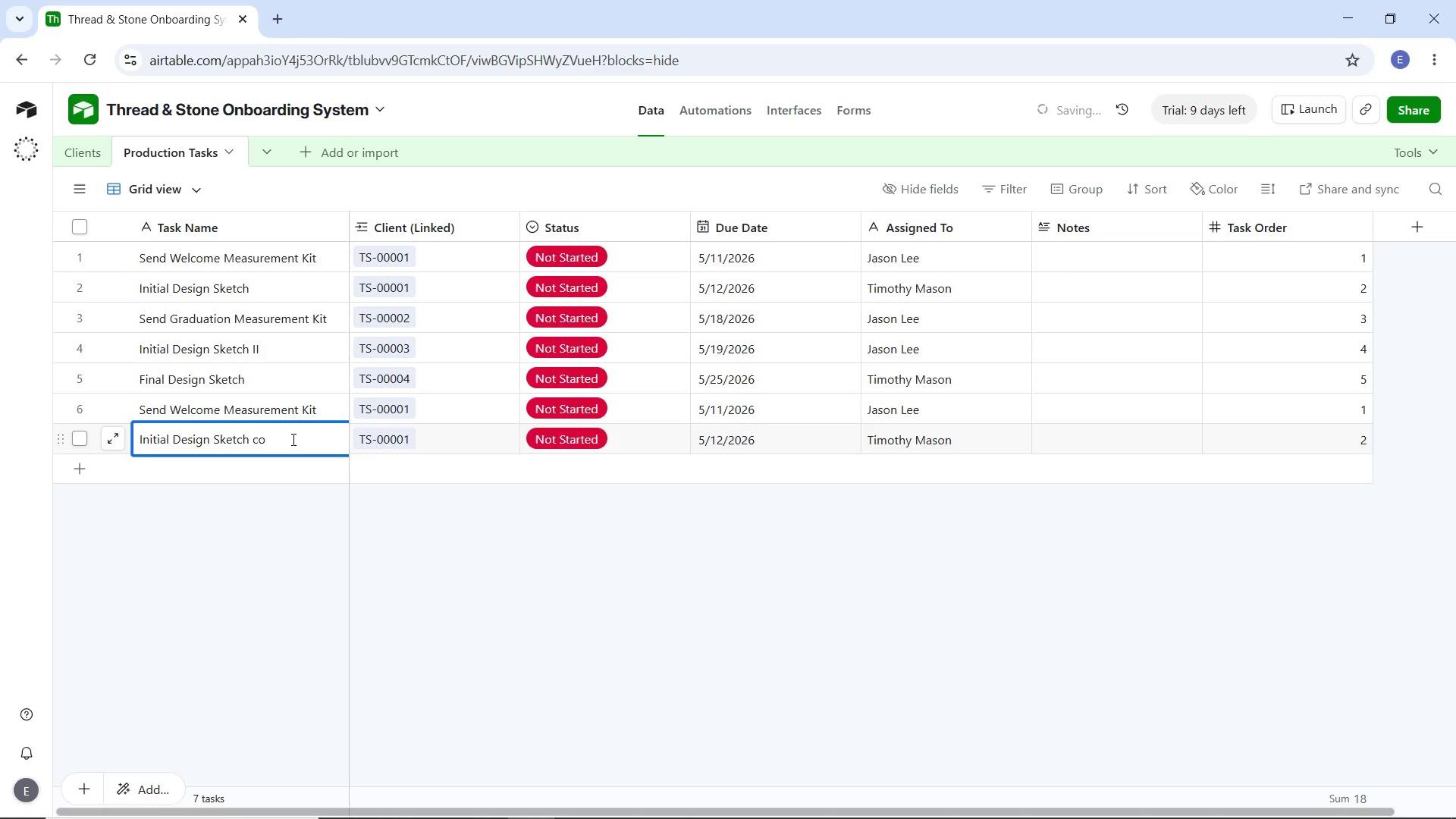 
key(Backspace)
 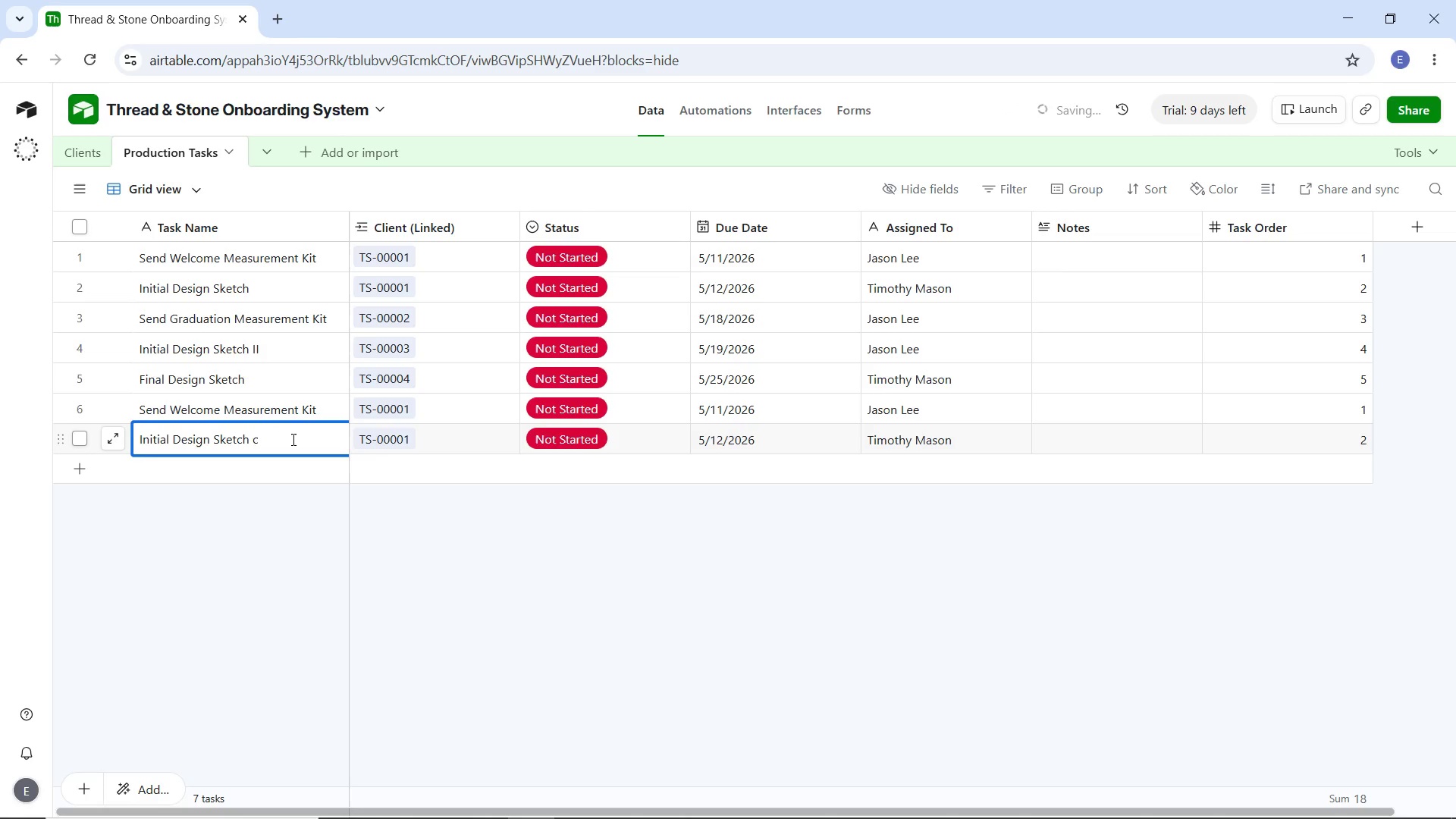 
key(Backspace)
 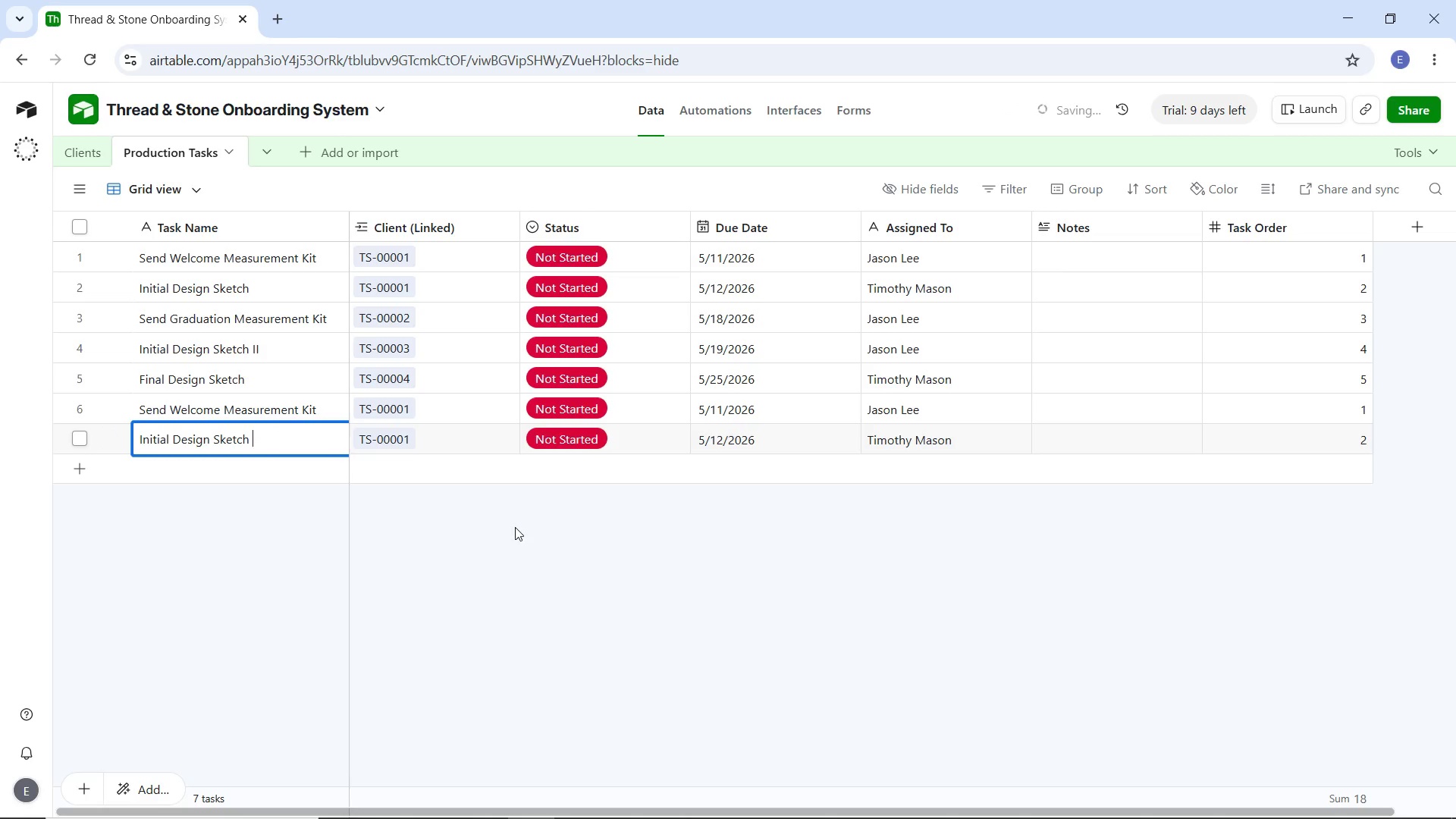 
key(Backspace)
 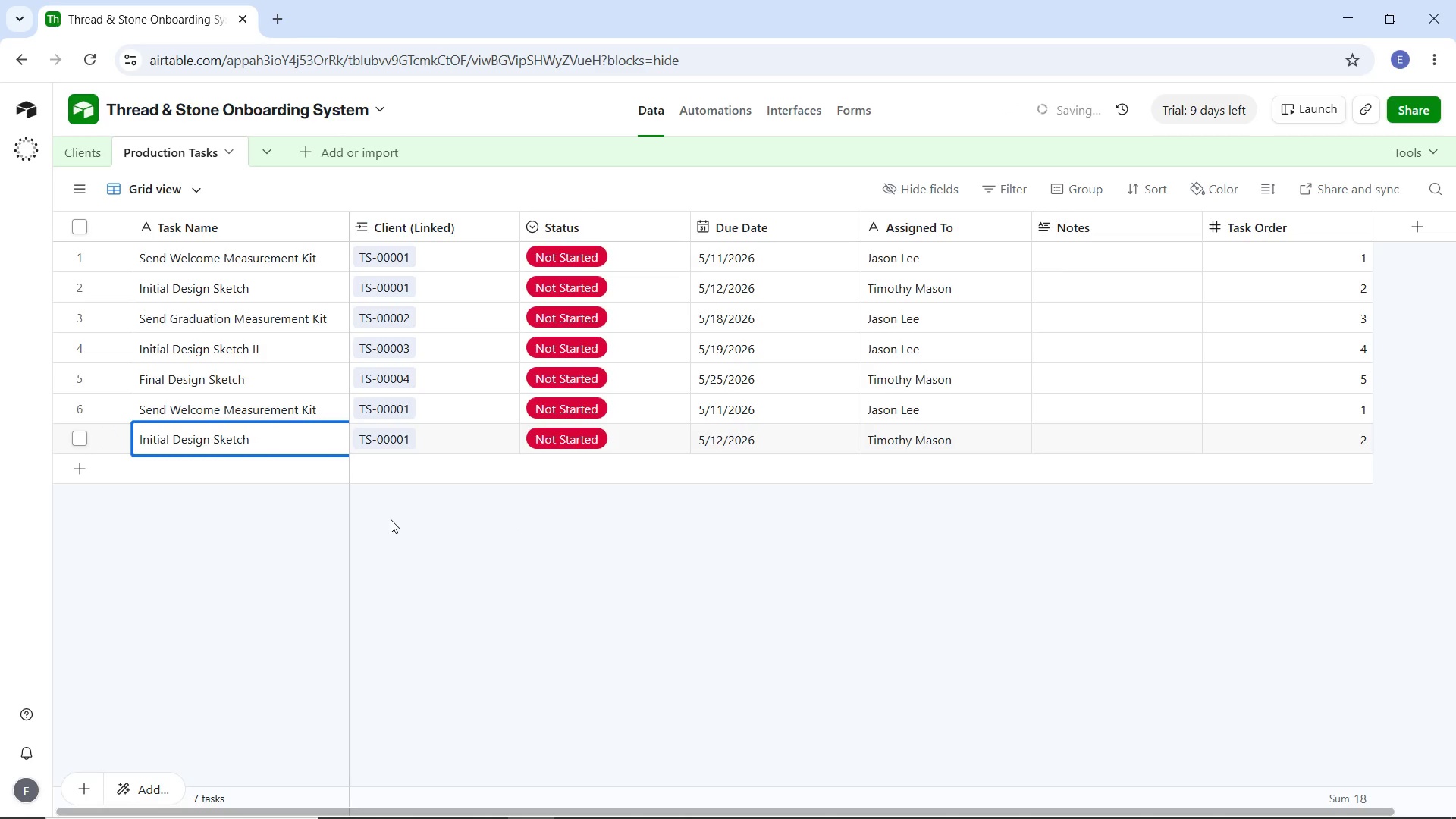 
left_click([391, 519])
 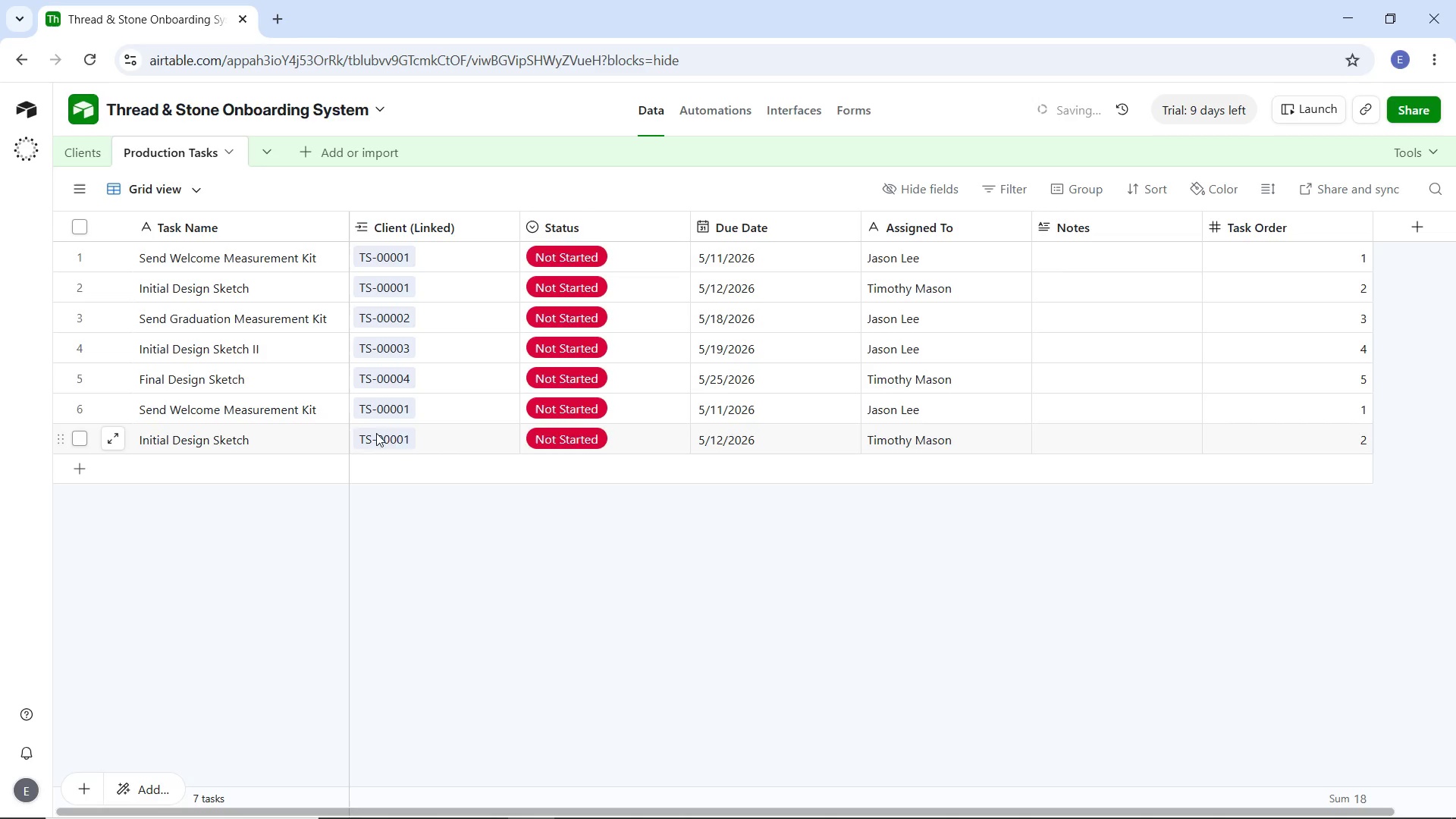 
double_click([404, 411])
 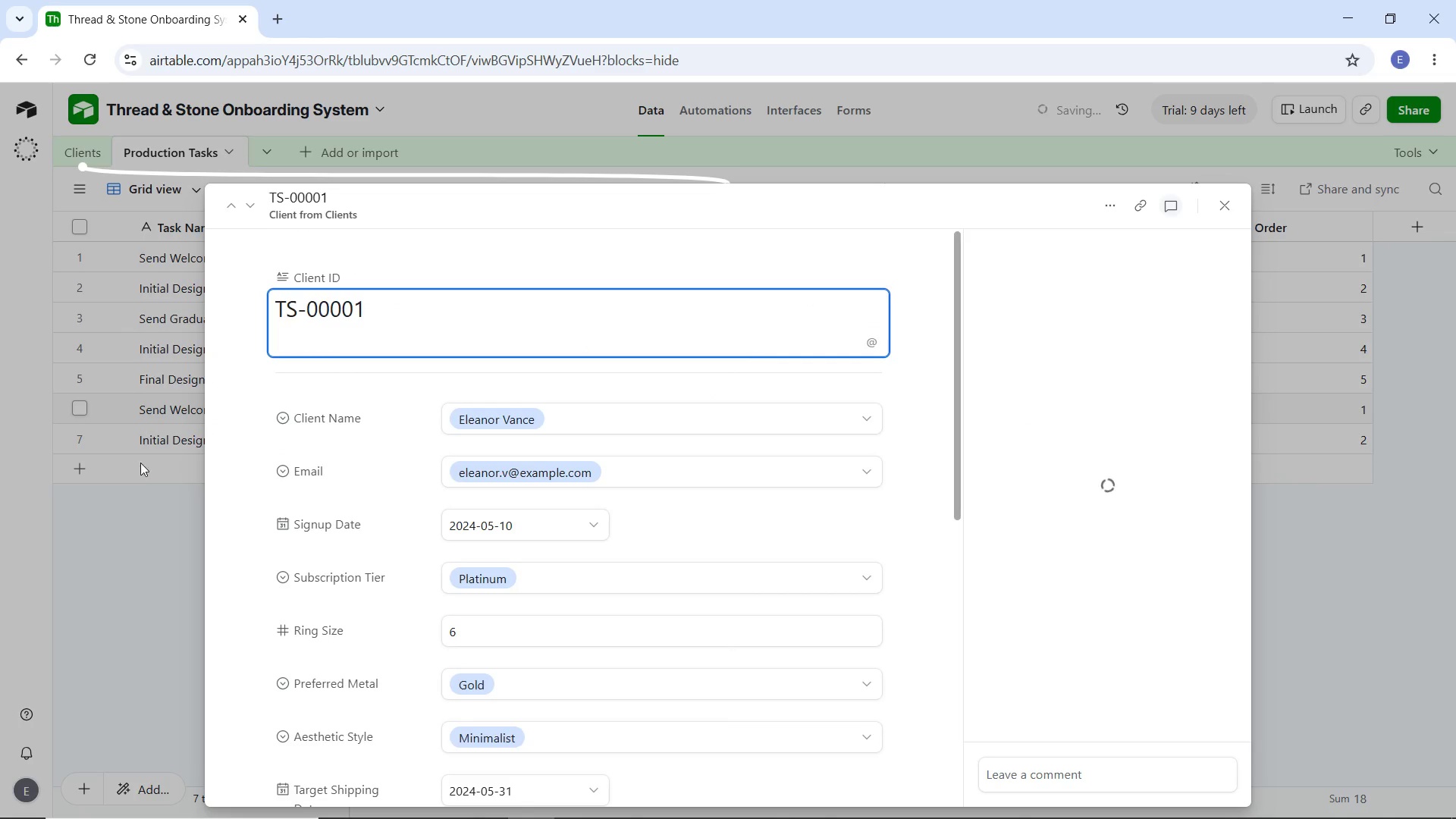 
left_click([26, 548])
 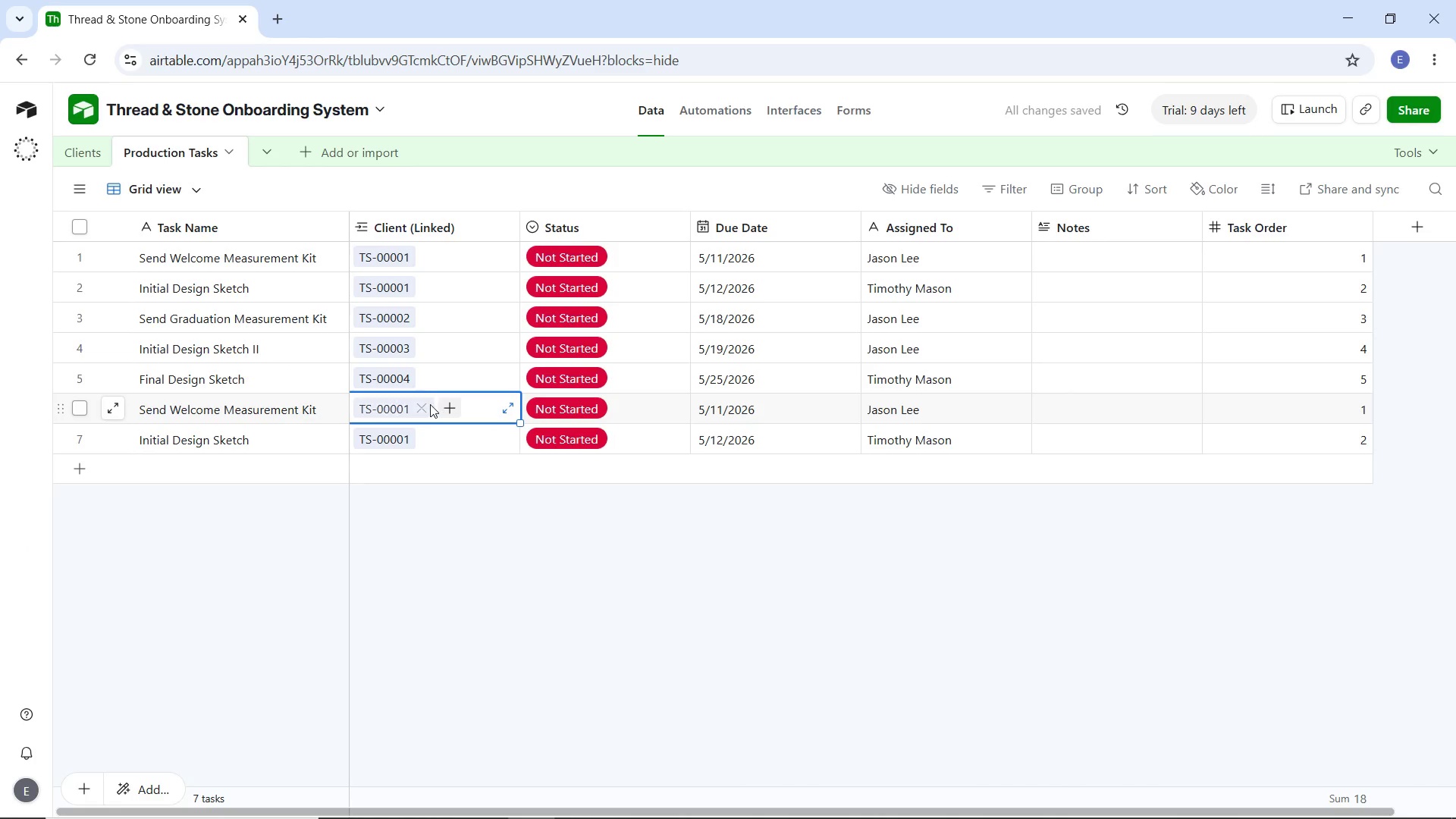 
left_click([429, 404])
 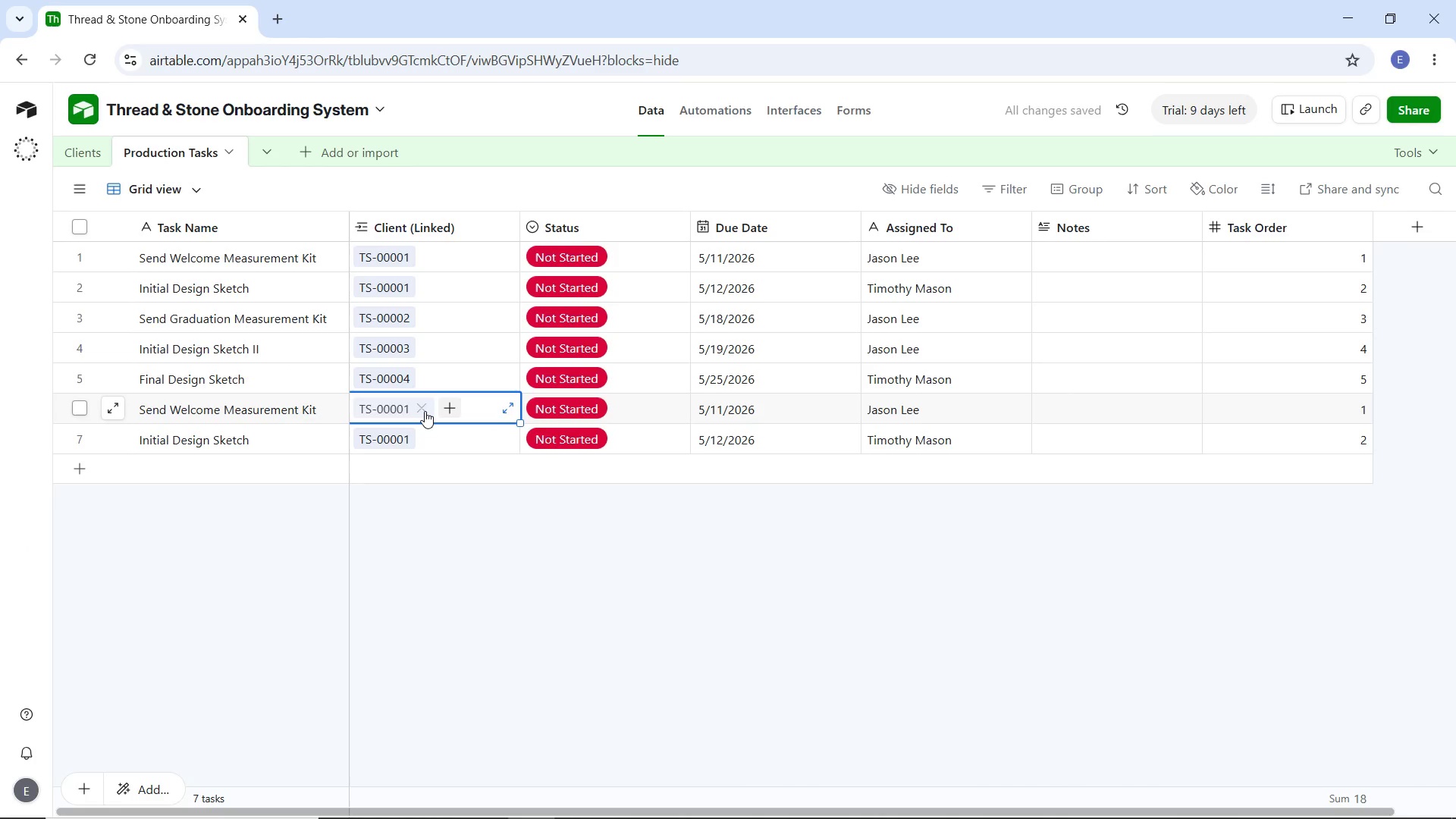 
left_click([425, 411])
 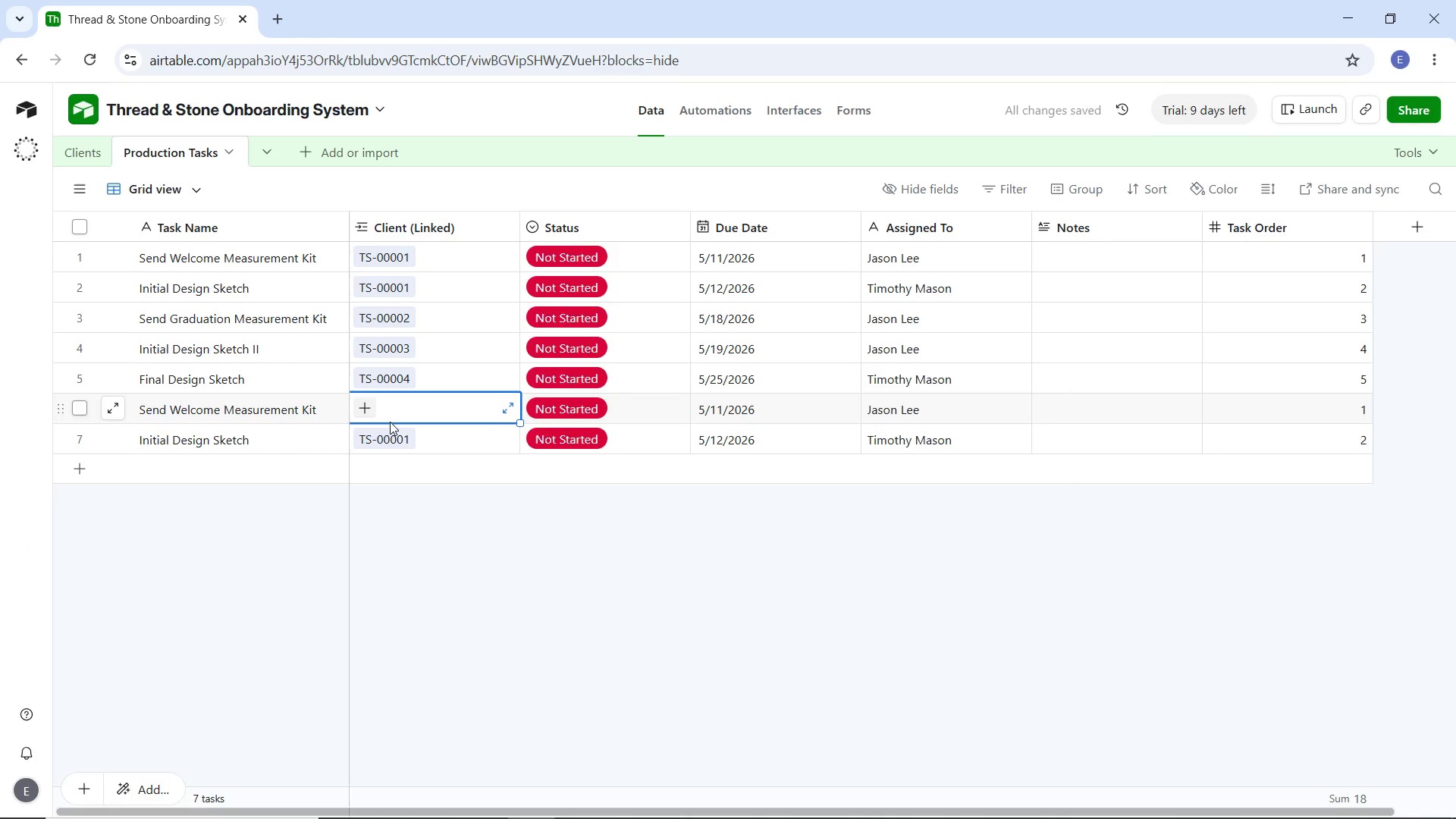 
left_click([367, 410])
 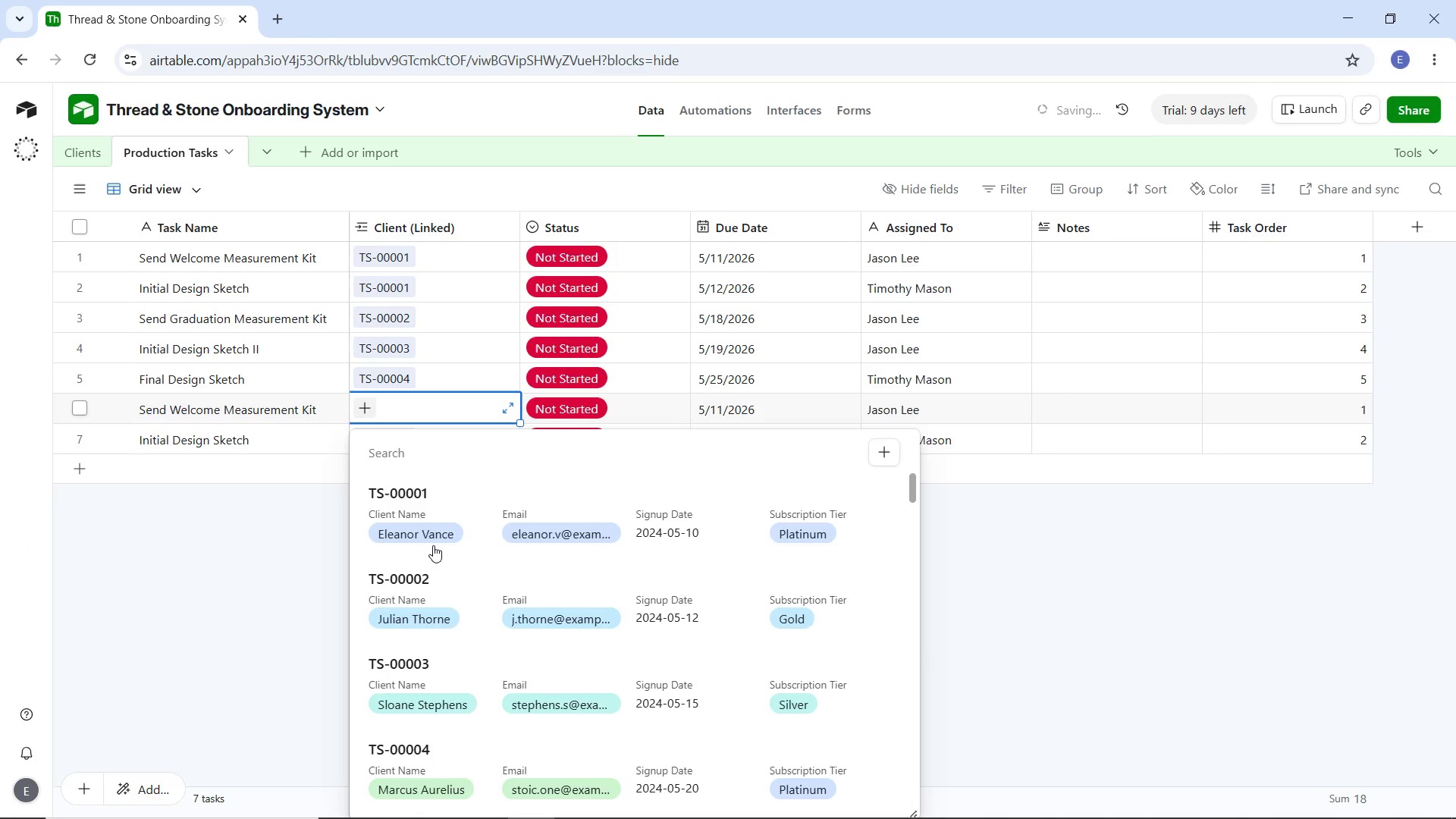 
scroll: coordinate [448, 613], scroll_direction: down, amount: 2.0
 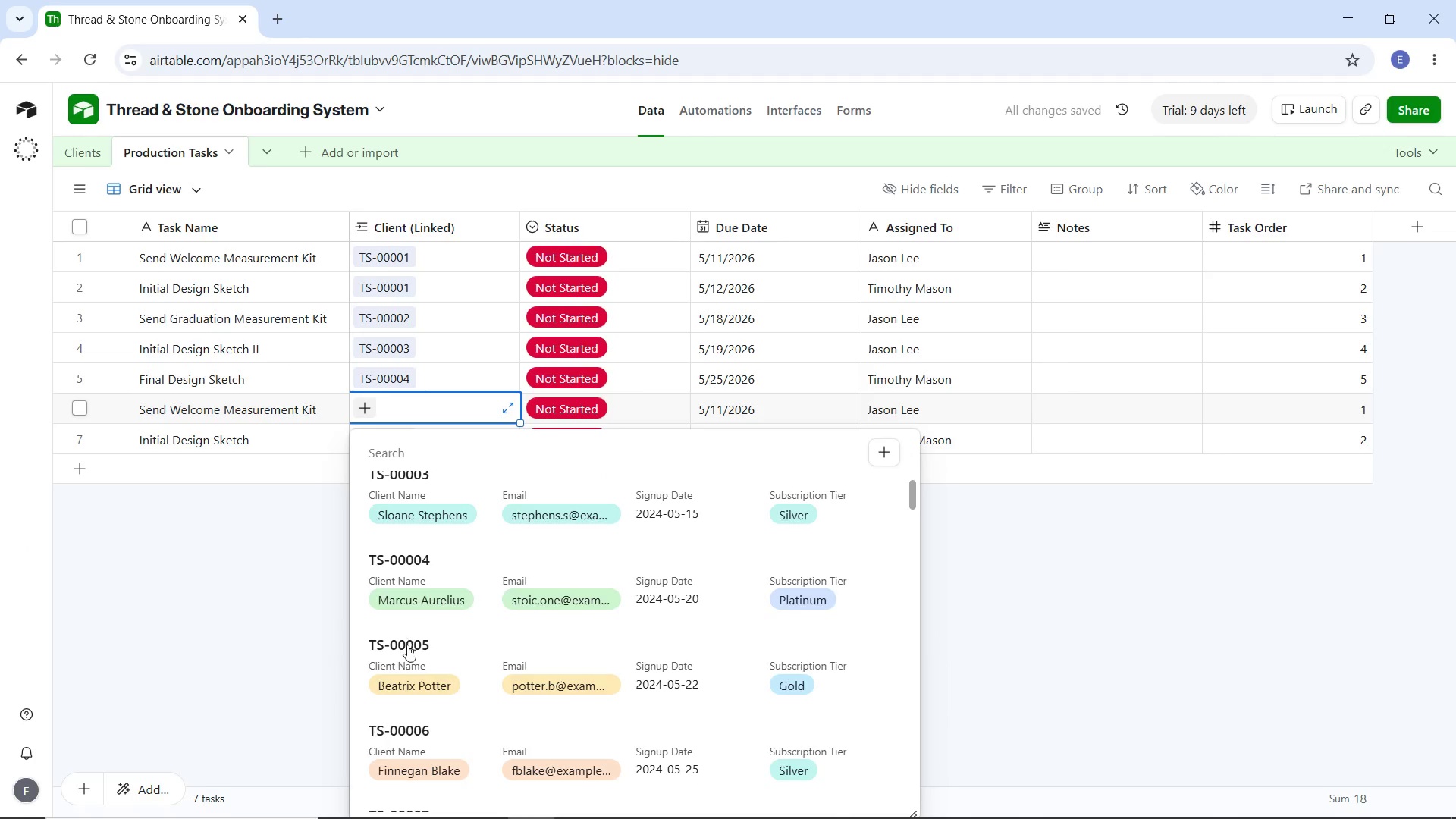 
left_click([407, 645])
 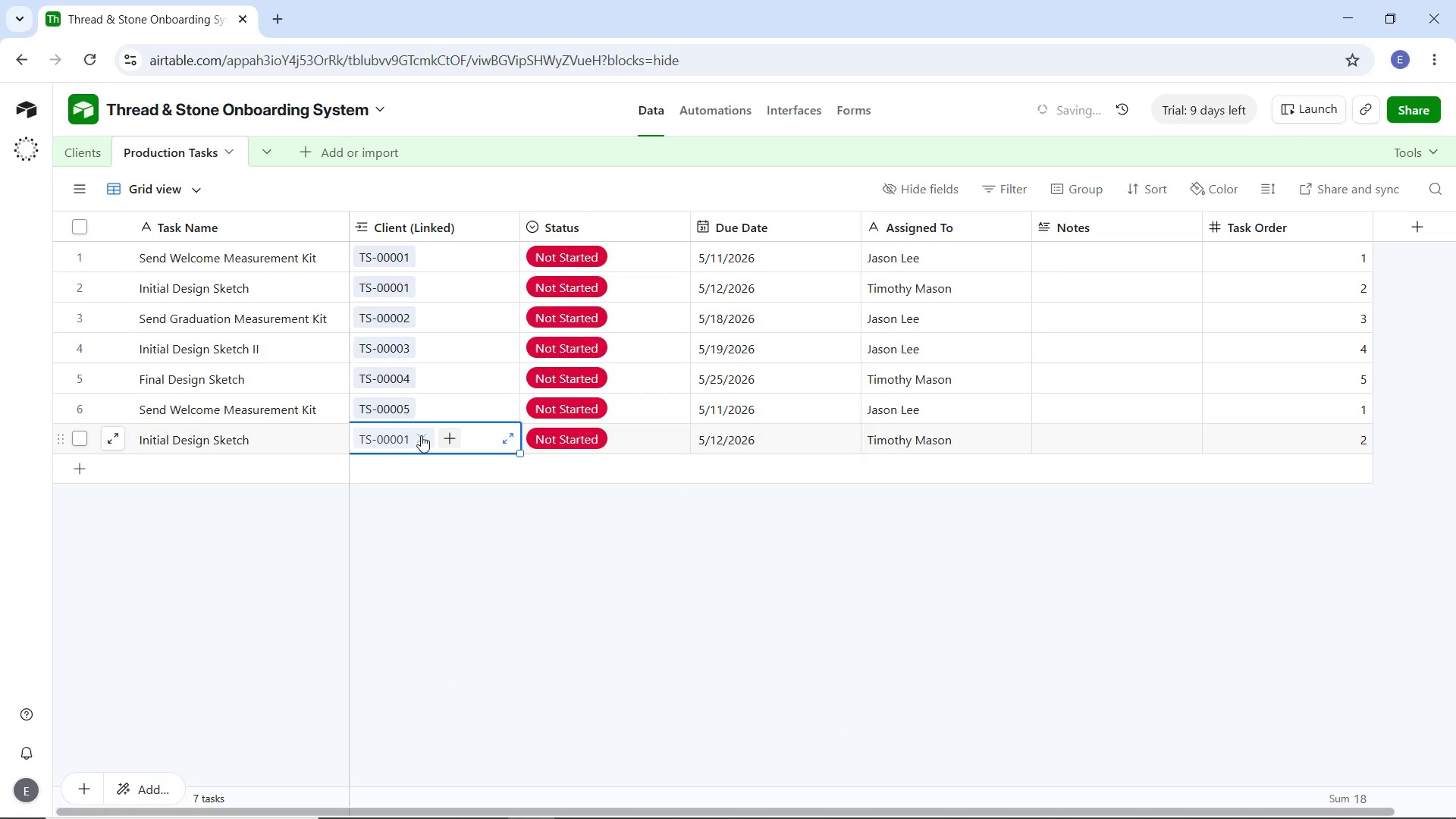 
double_click([423, 435])
 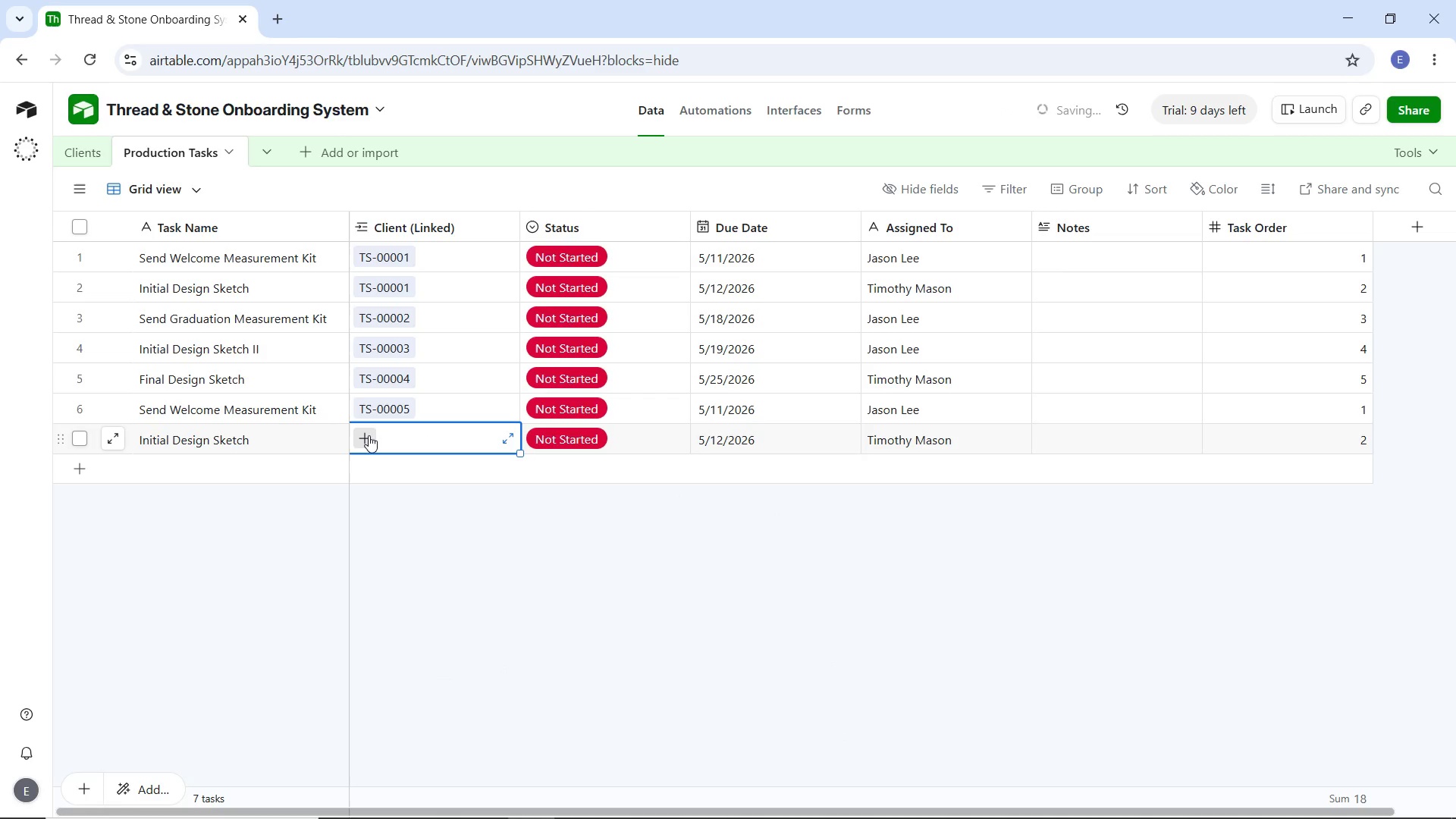 
left_click([363, 435])
 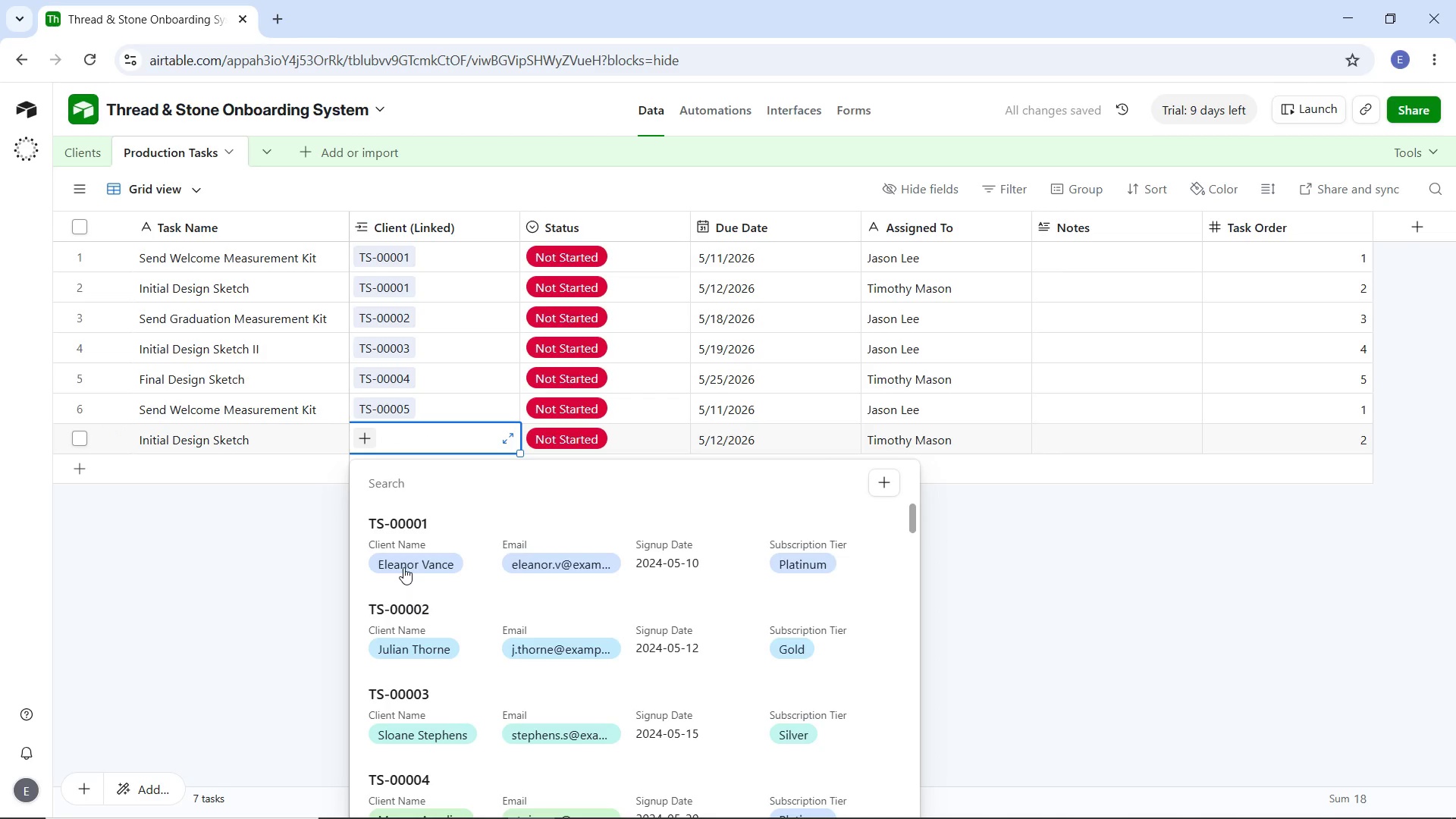 
scroll: coordinate [408, 615], scroll_direction: down, amount: 3.0
 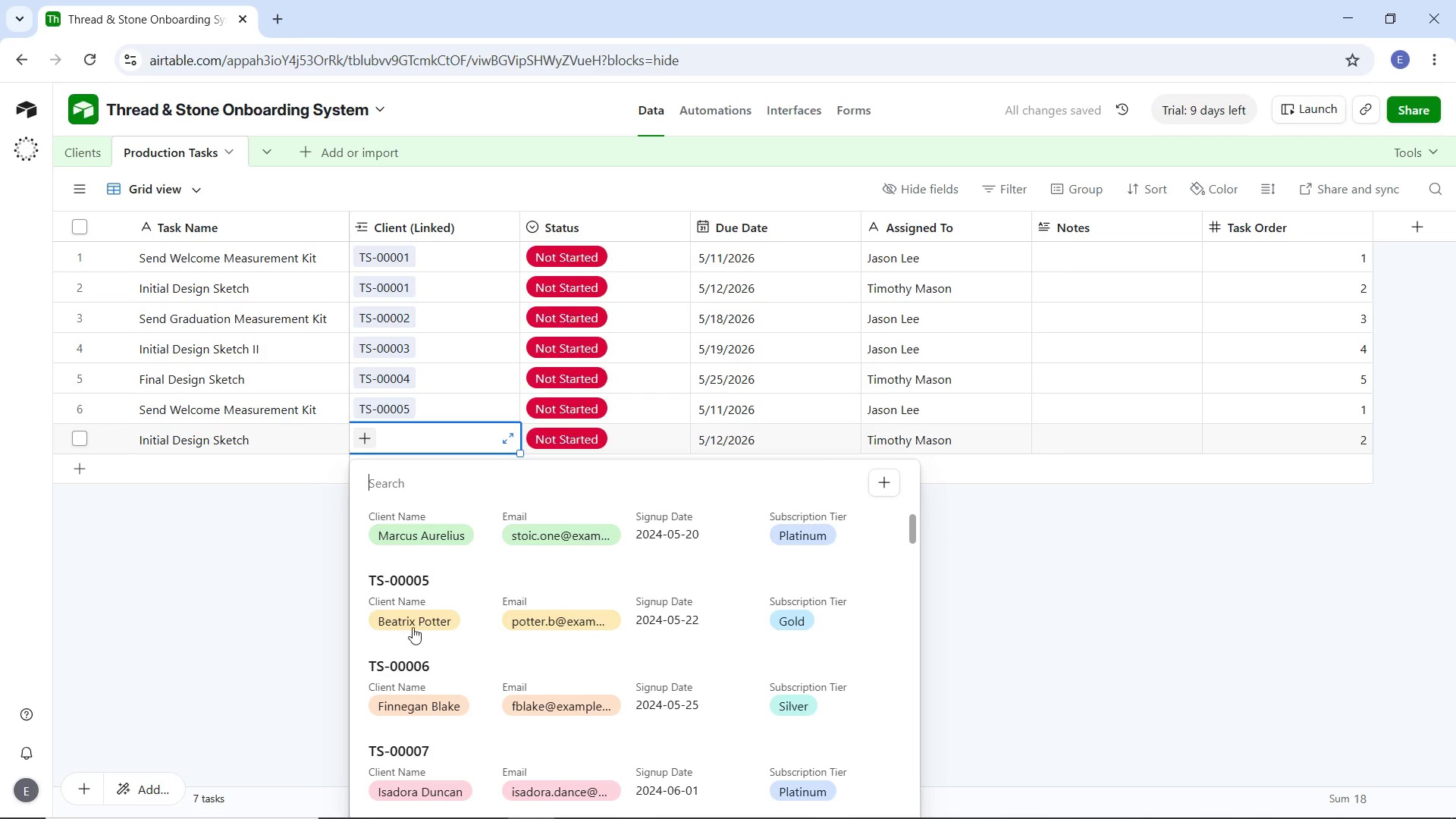 
left_click([410, 619])
 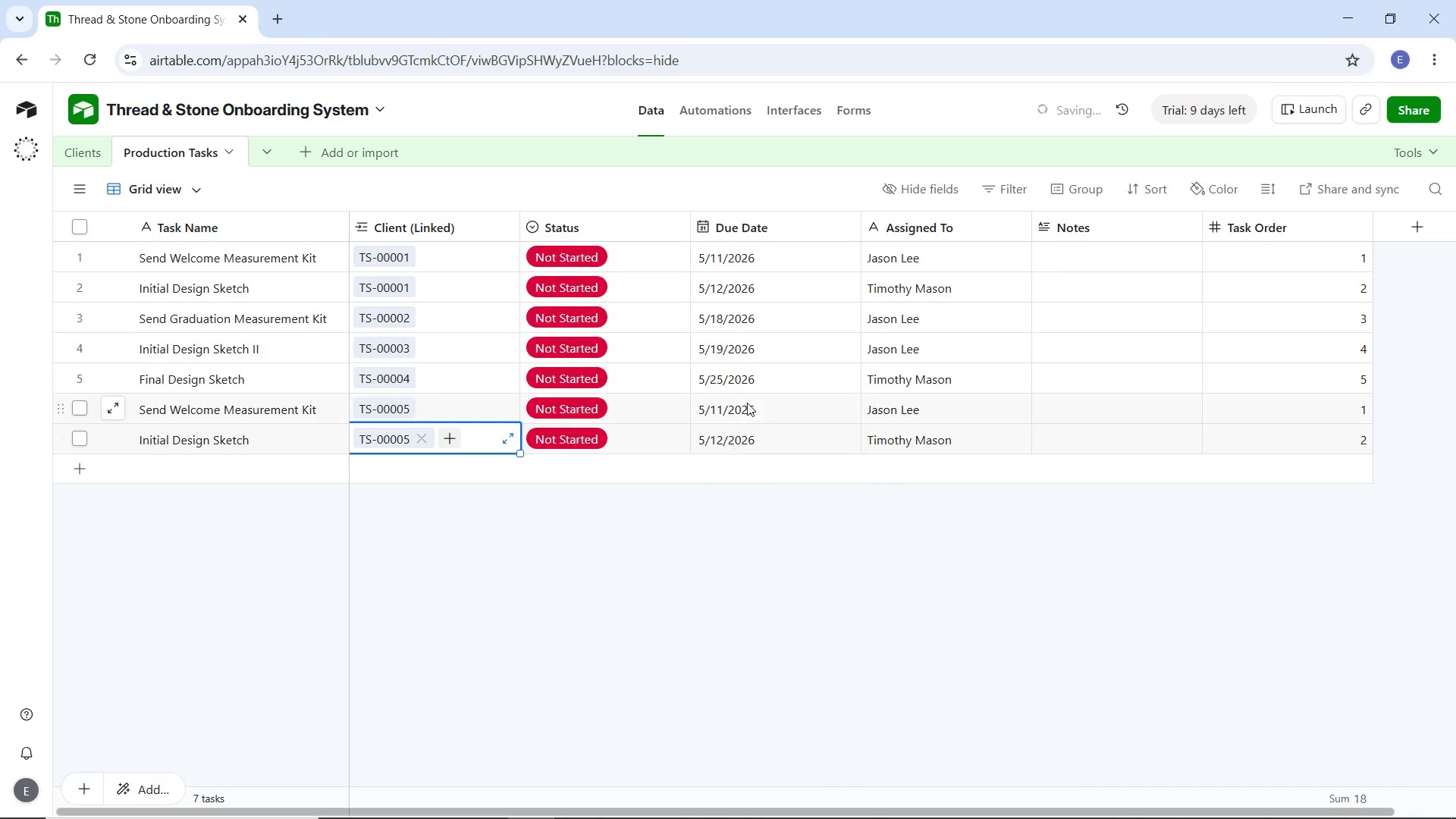 
left_click([747, 403])
 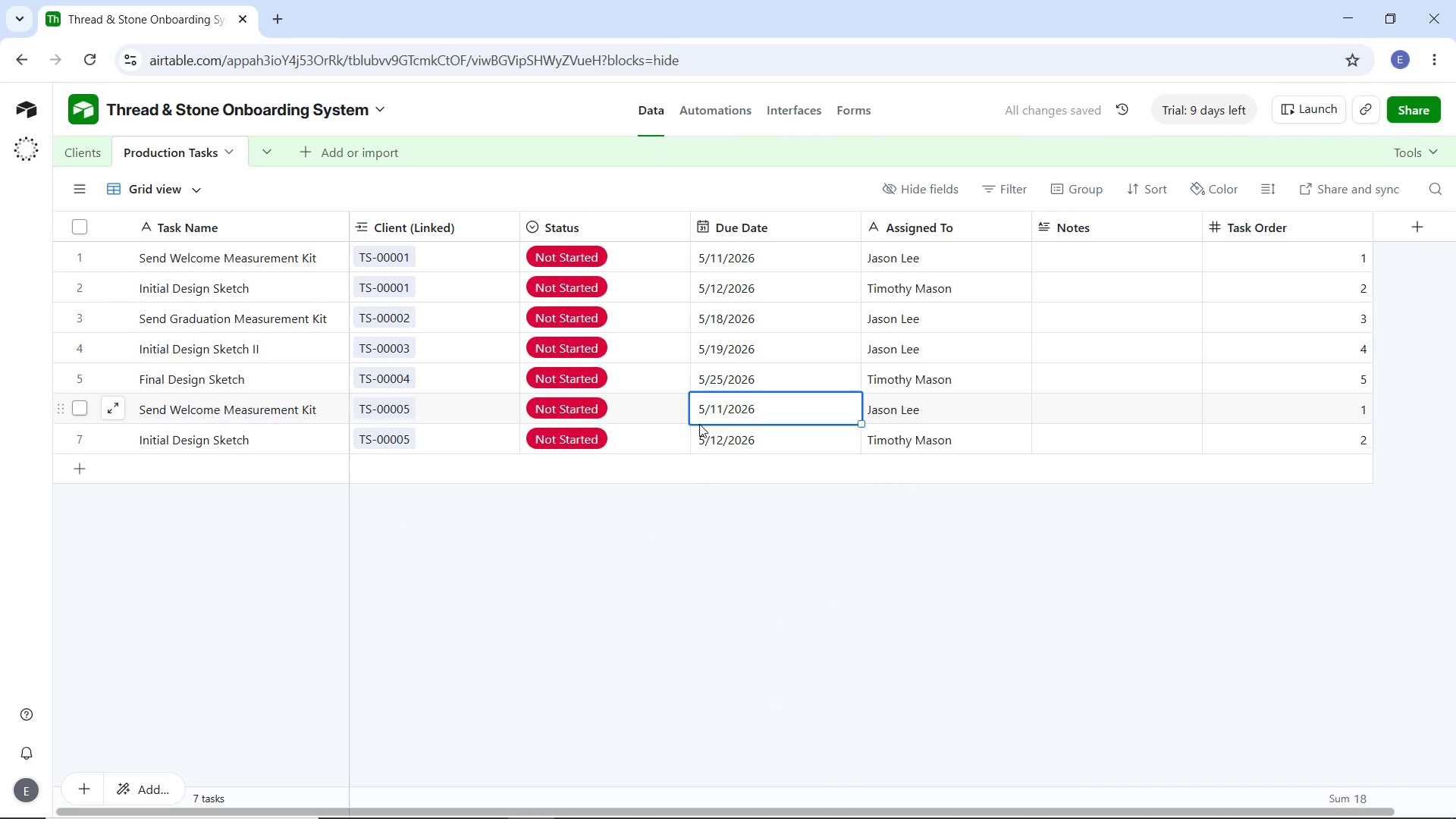 
left_click([698, 424])
 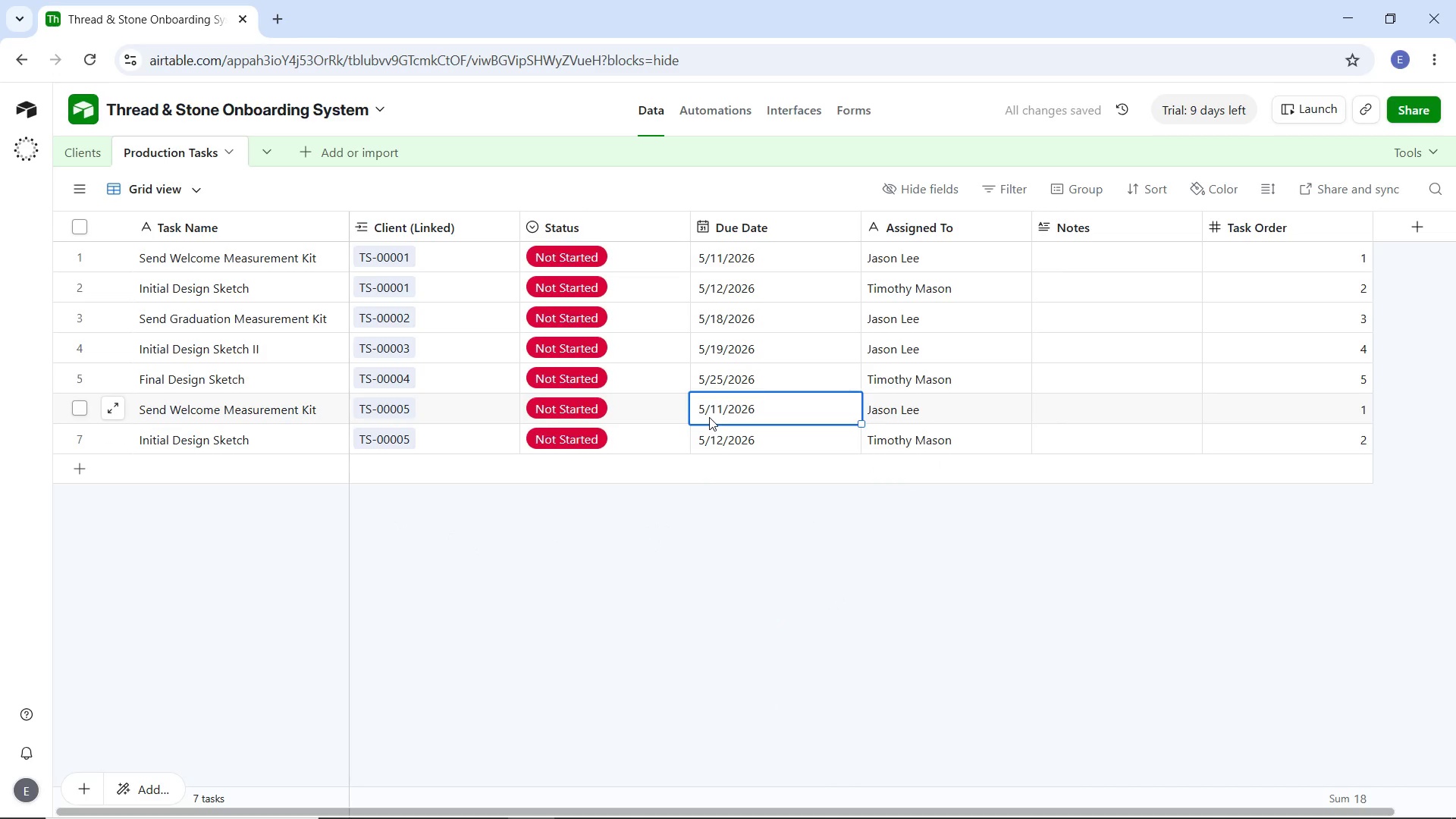 
double_click([709, 417])
 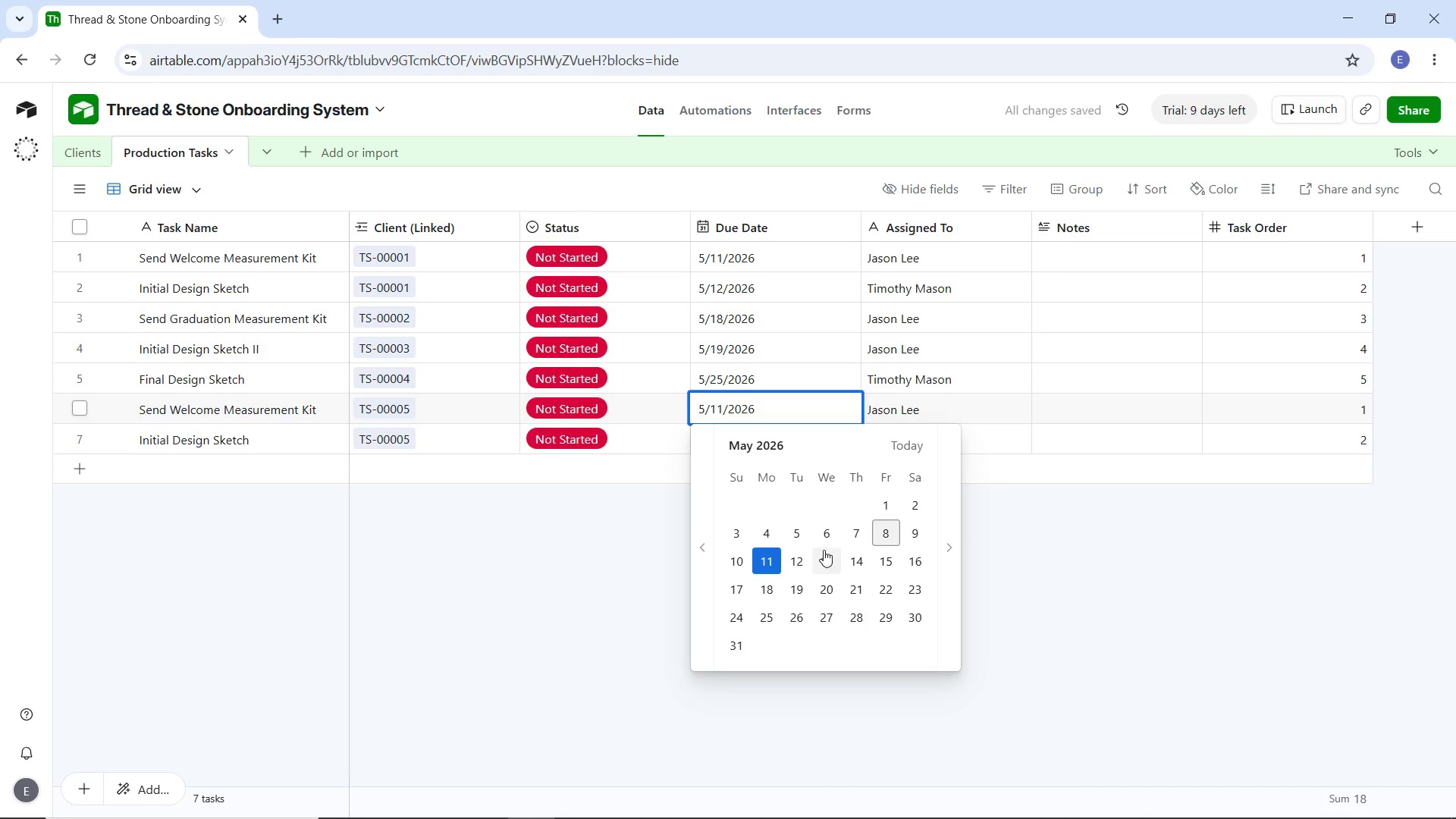 
left_click([825, 553])
 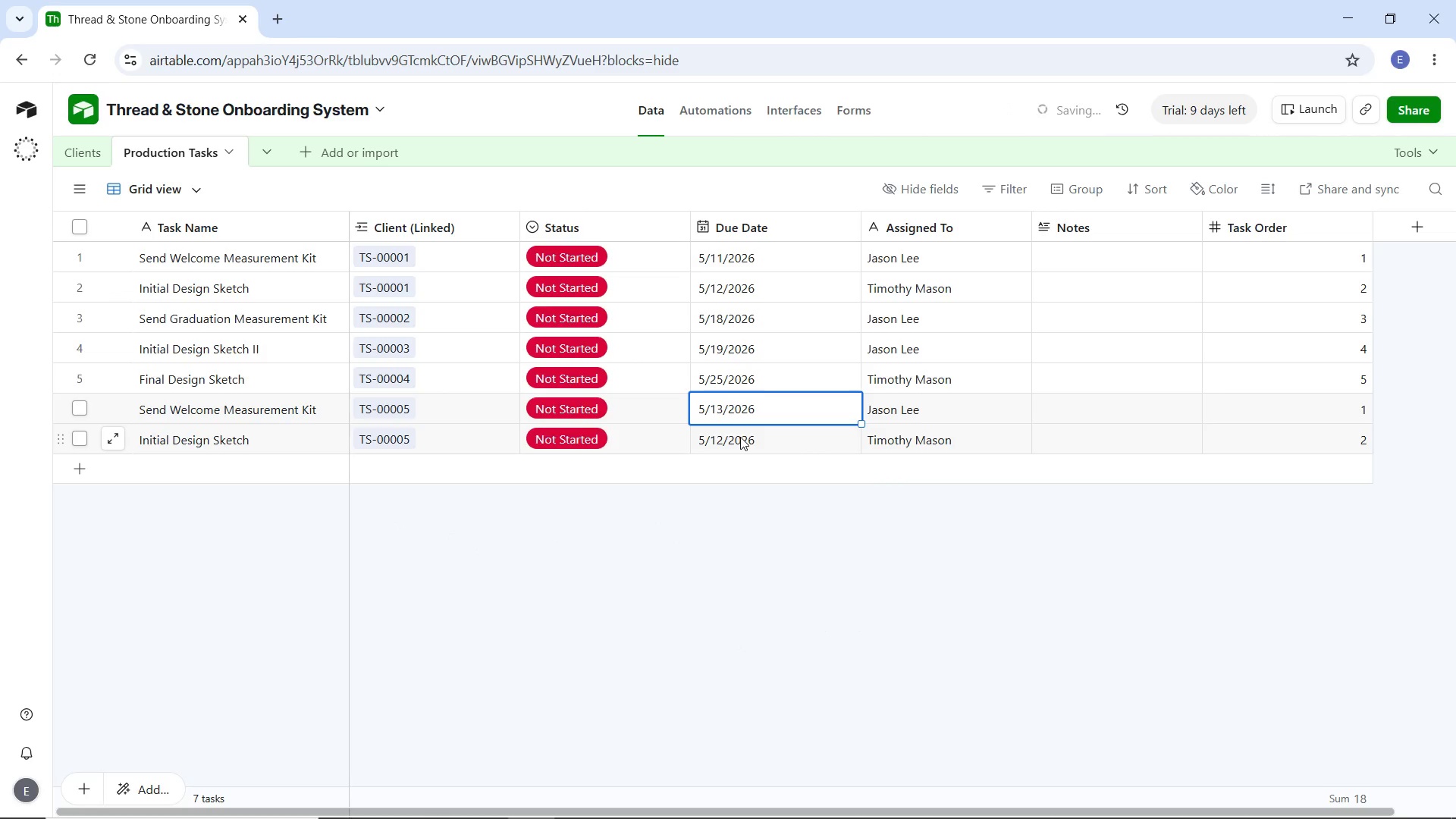 
double_click([740, 437])
 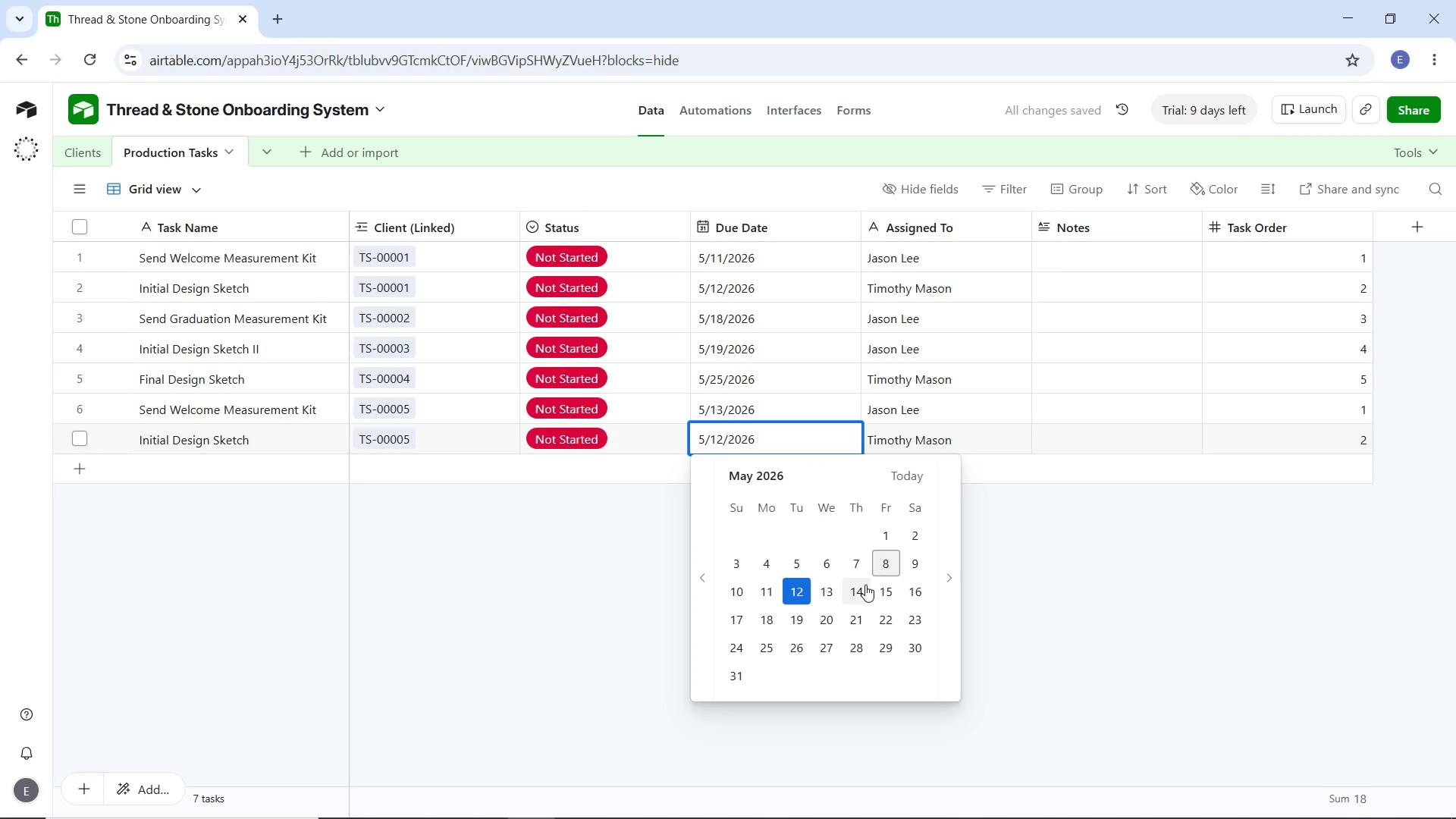 
left_click([865, 585])
 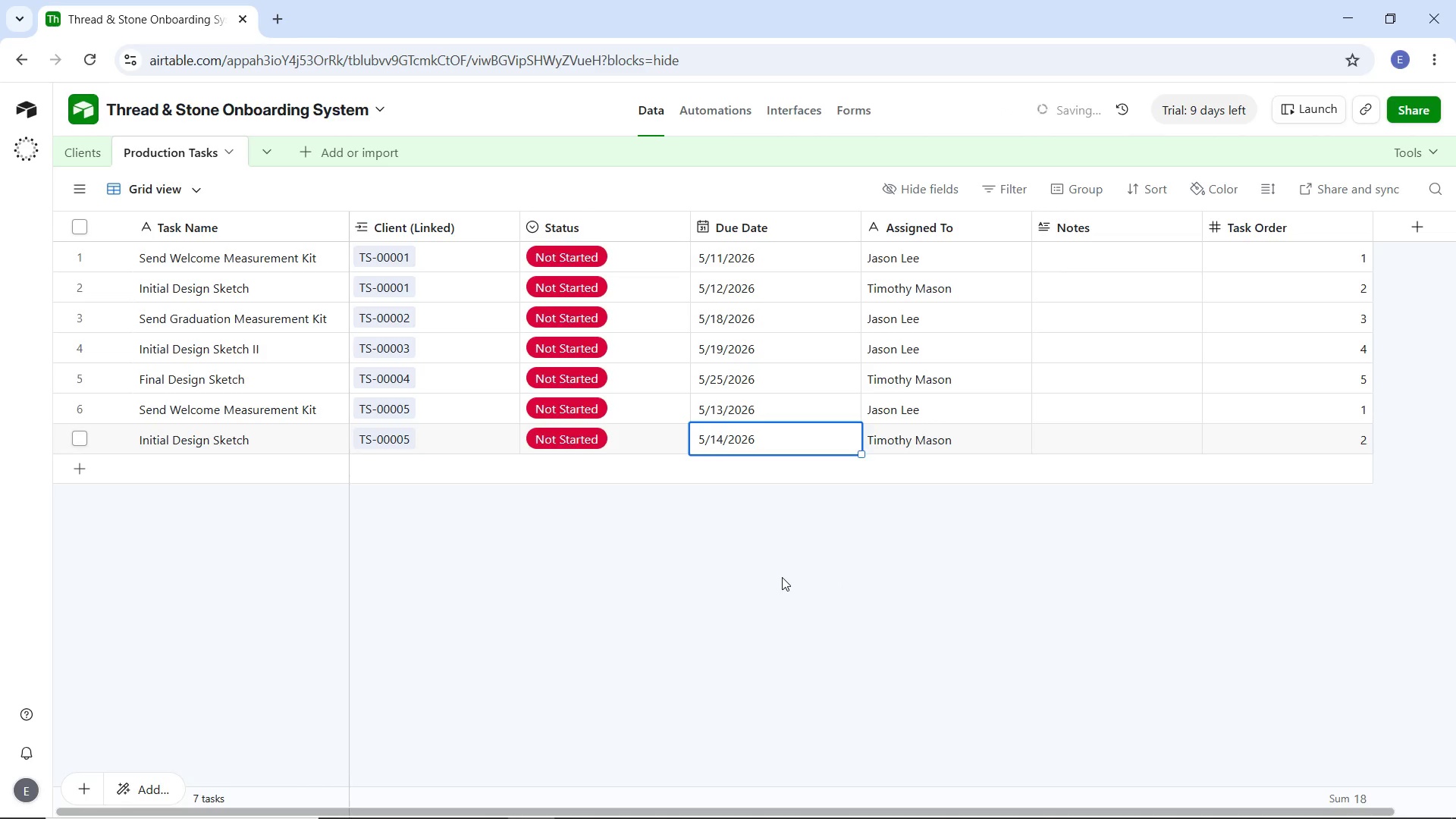 
left_click([782, 577])
 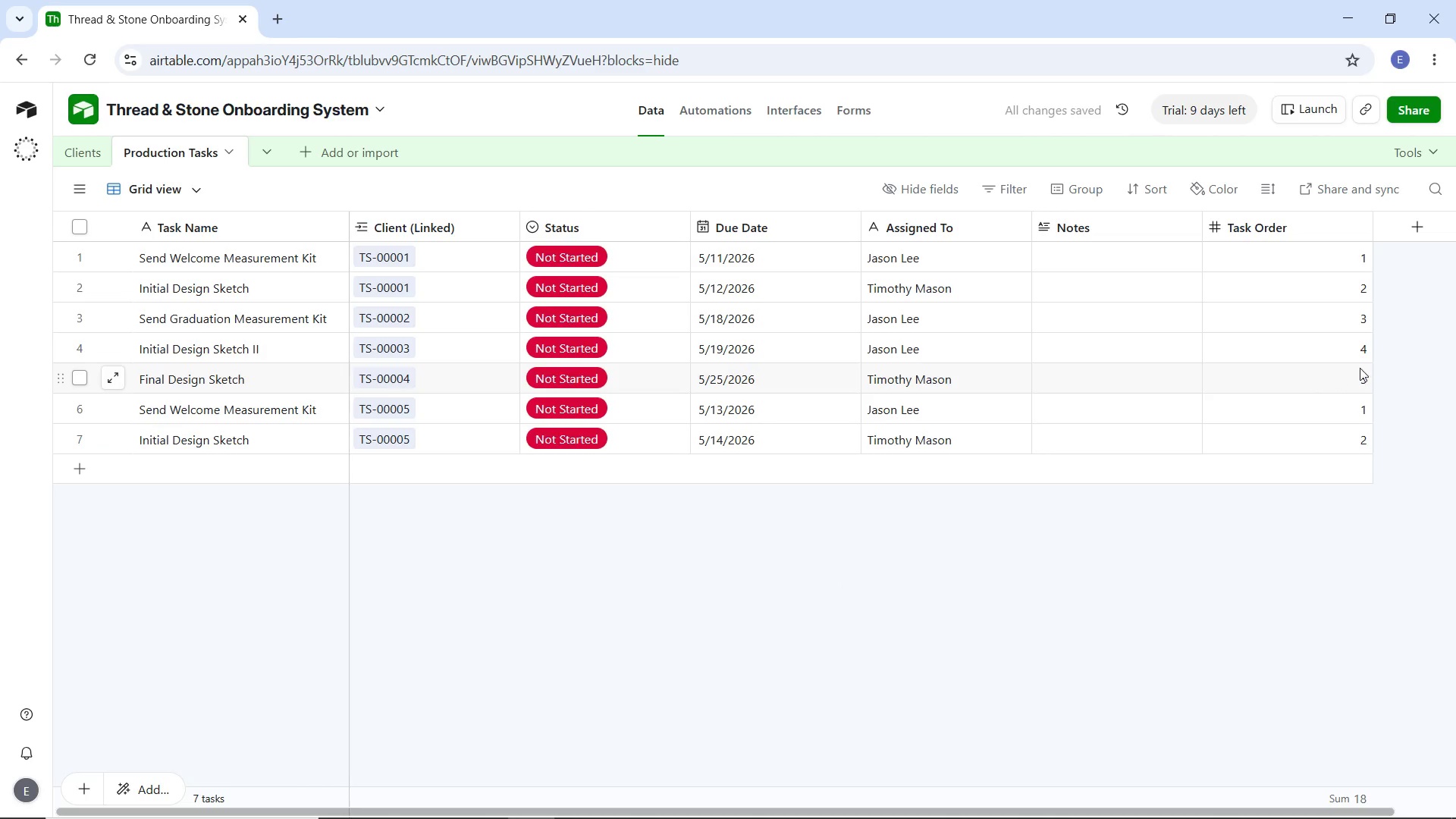 
double_click([1367, 404])
 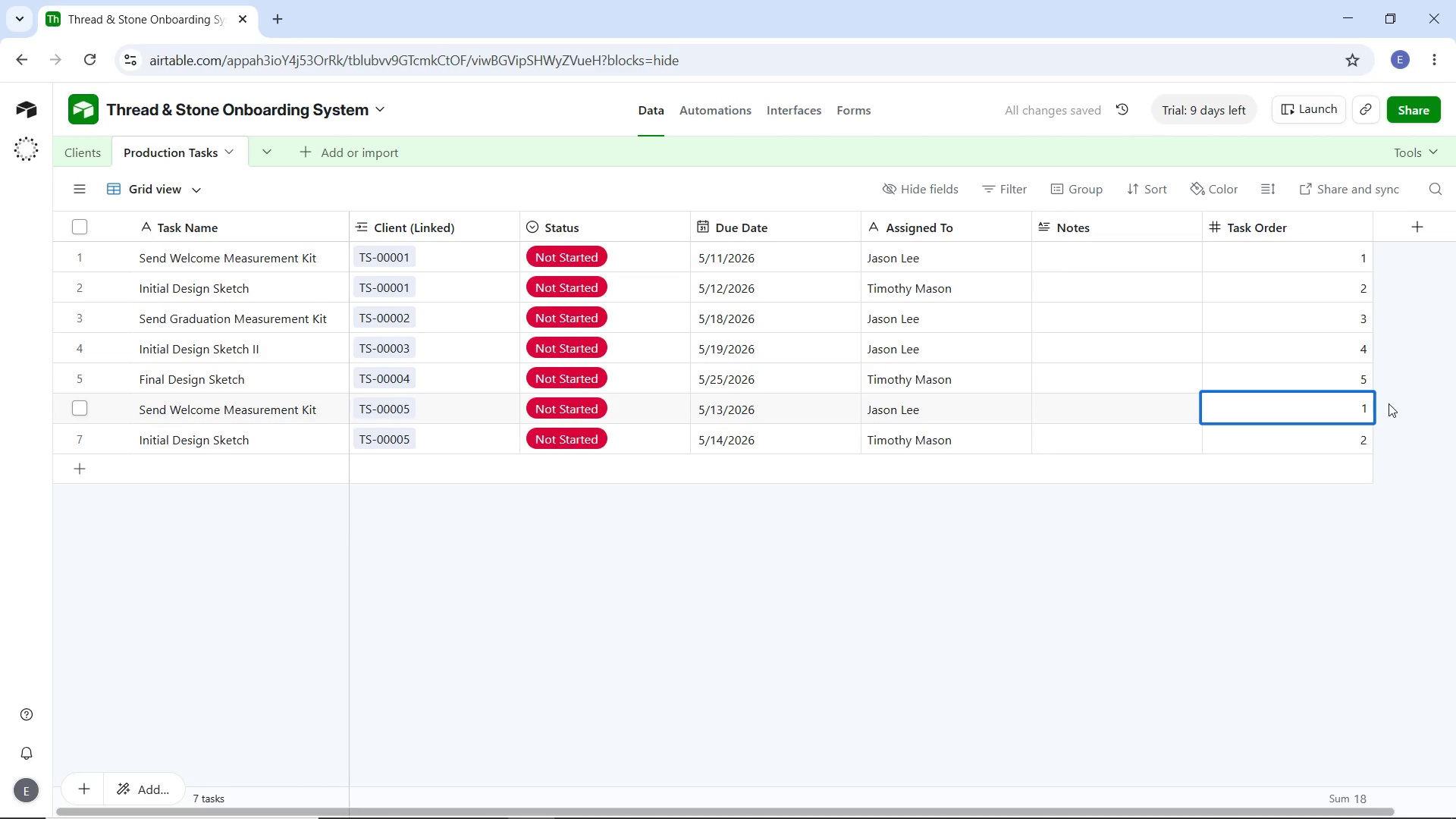 
key(Backspace)
 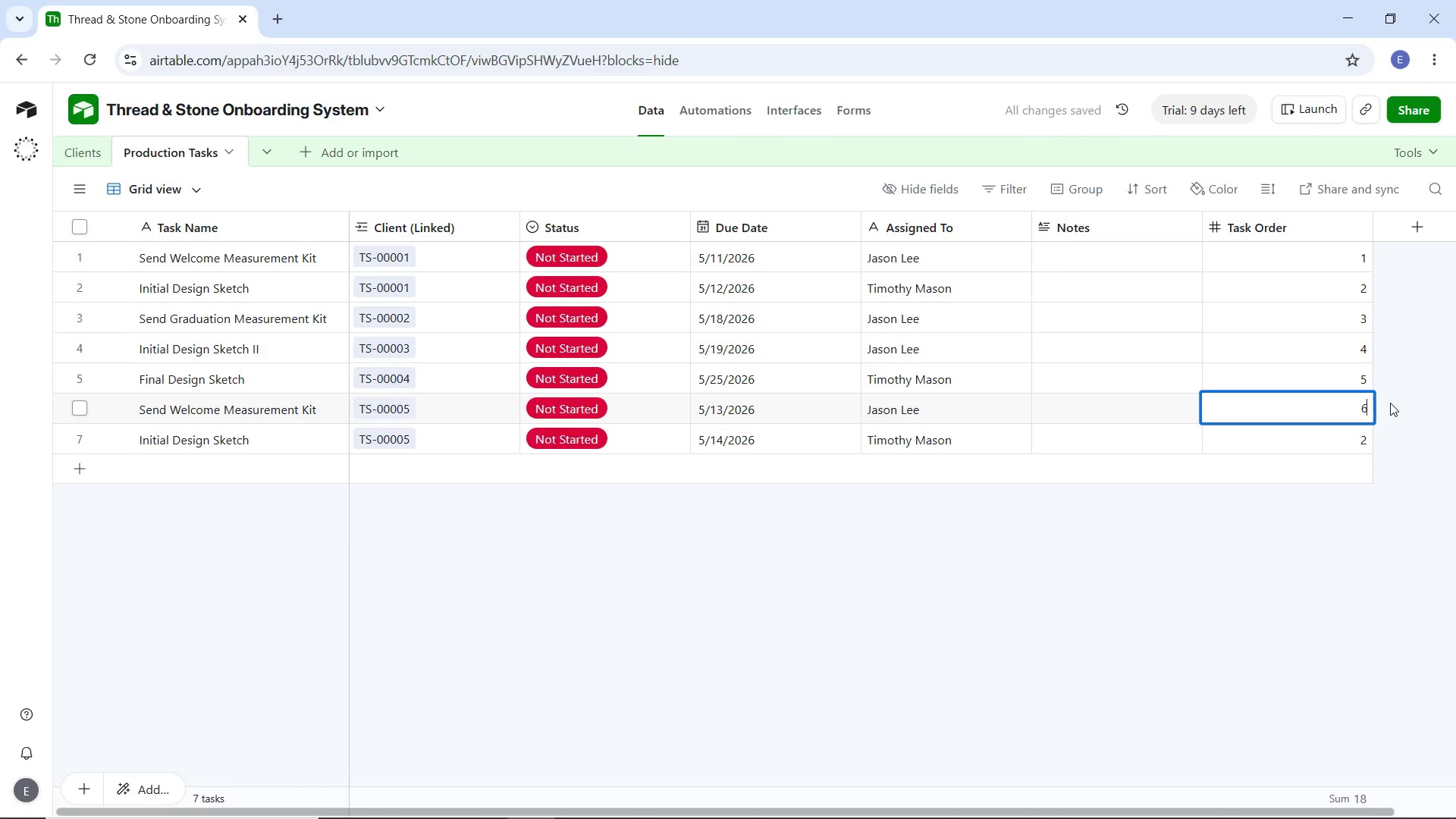 
key(6)
 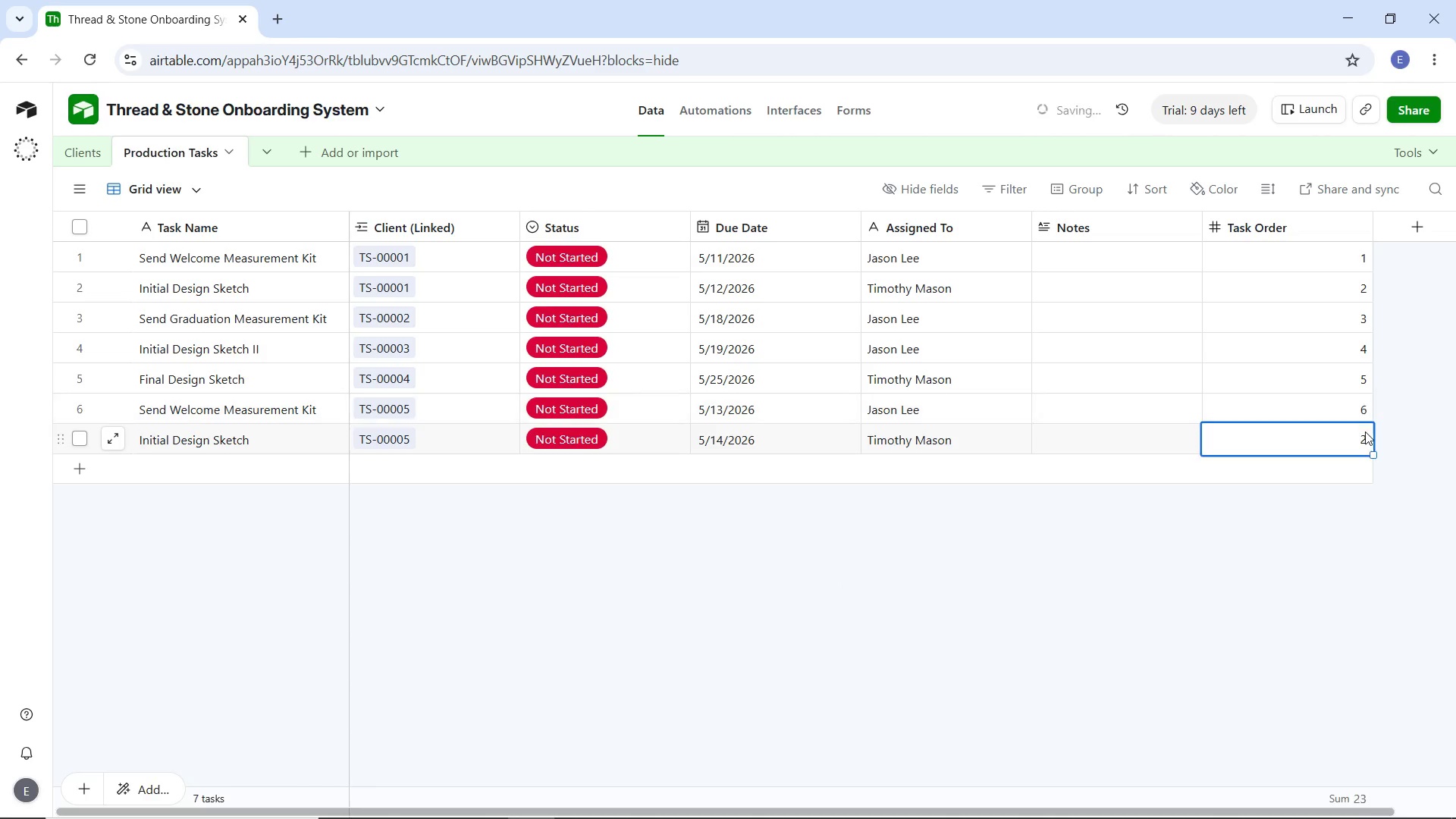 
double_click([1365, 431])
 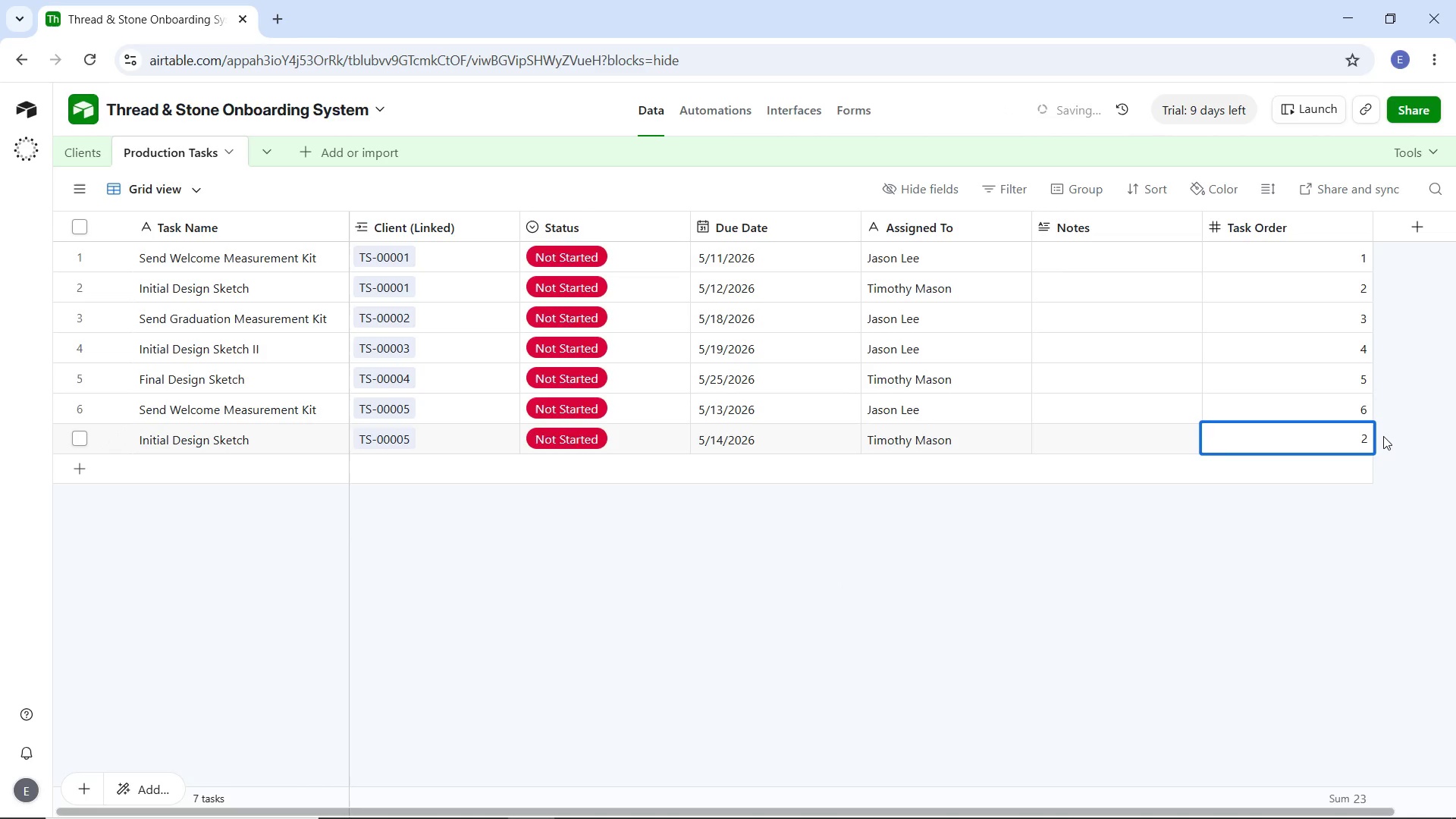 
key(Backspace)
 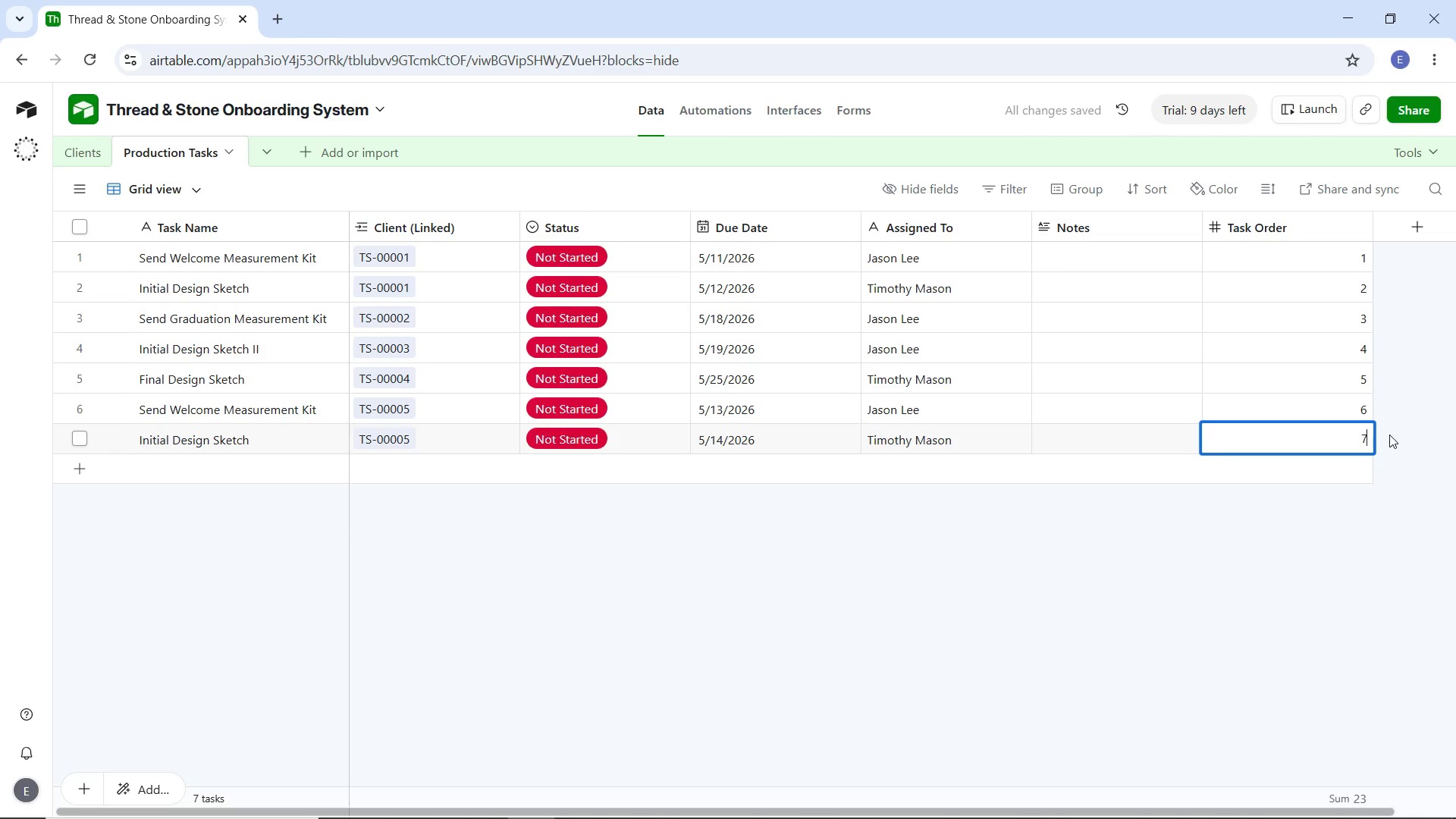 
key(7)
 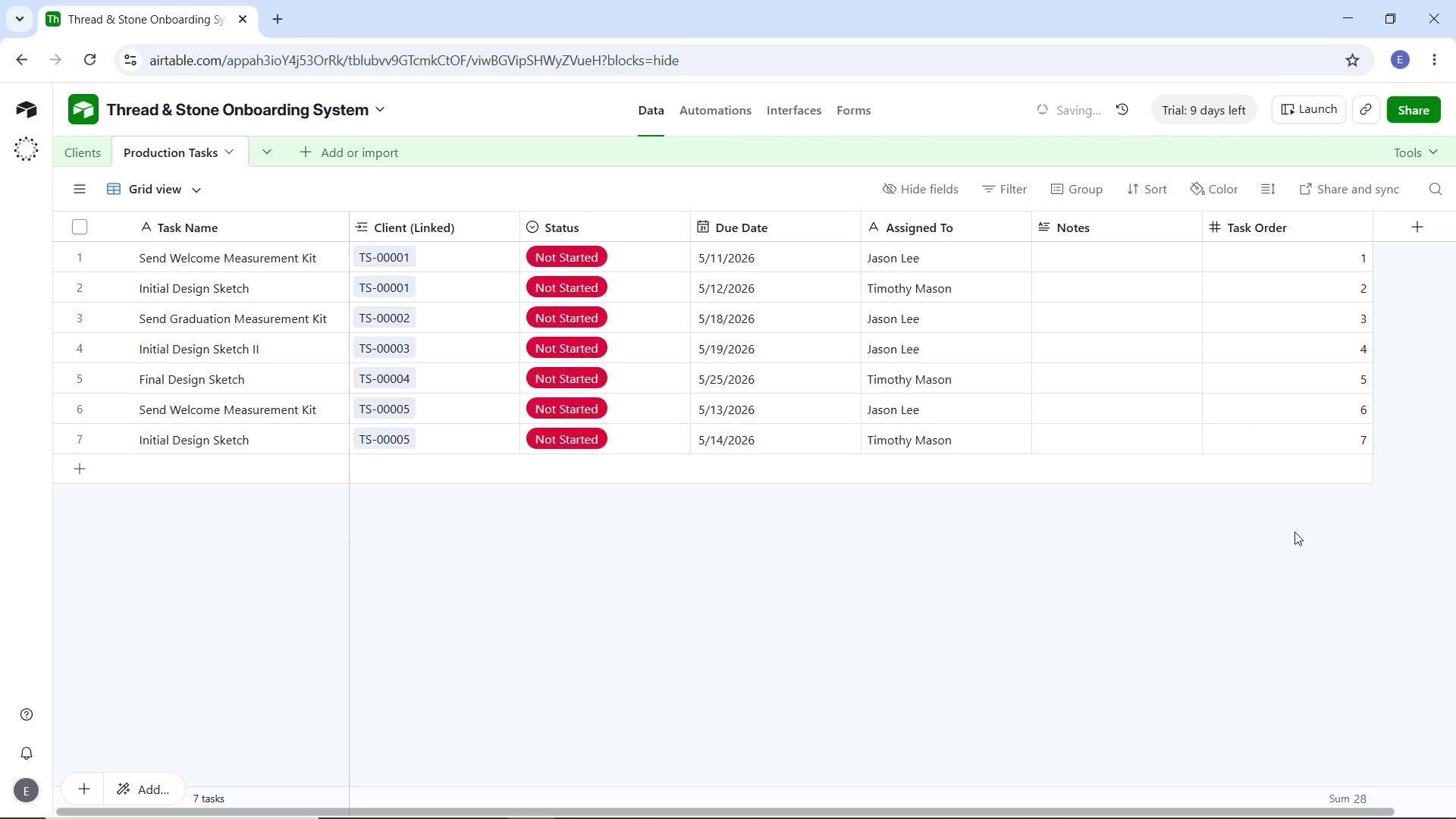 
left_click([1294, 532])
 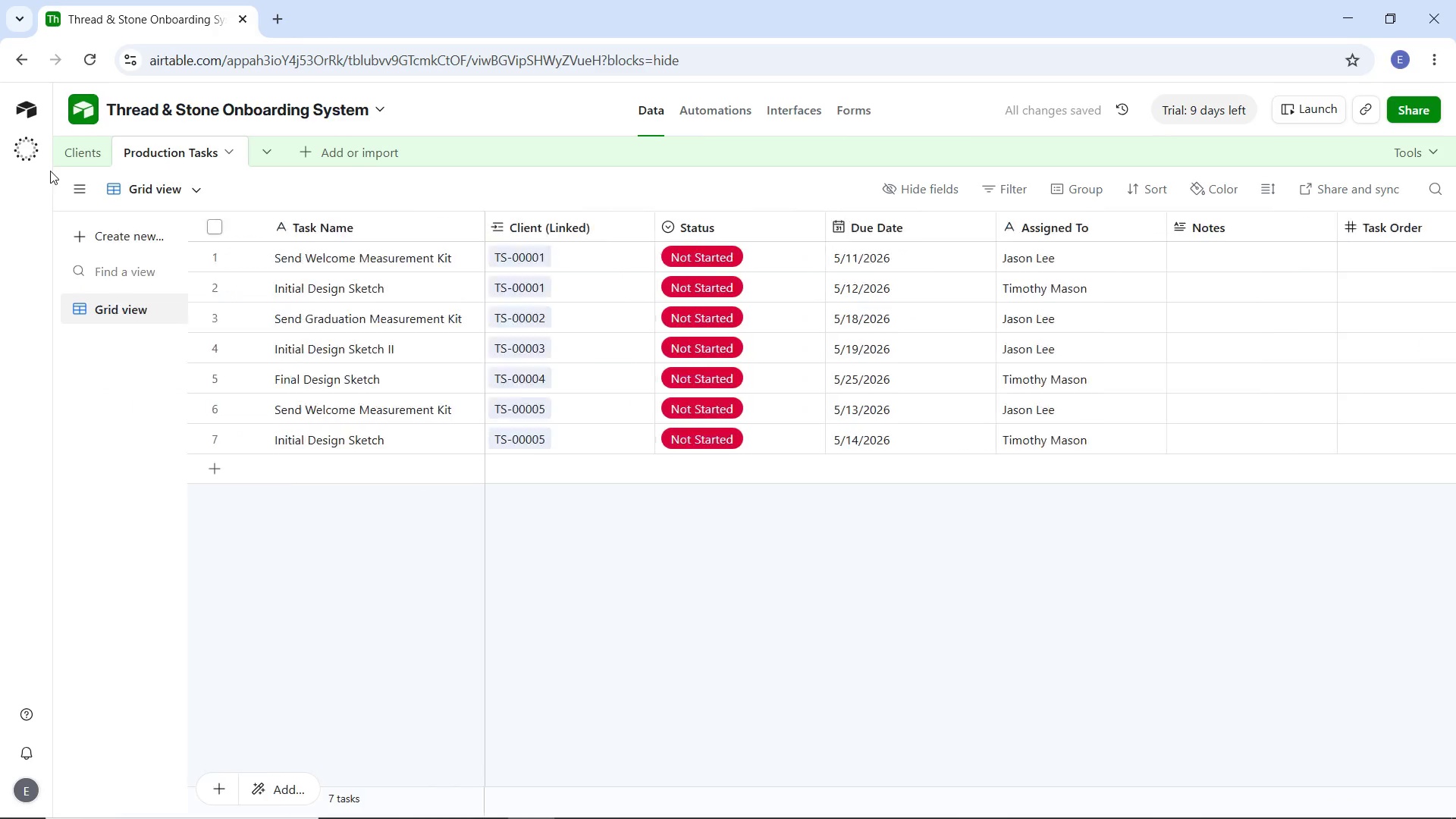 
left_click([55, 158])
 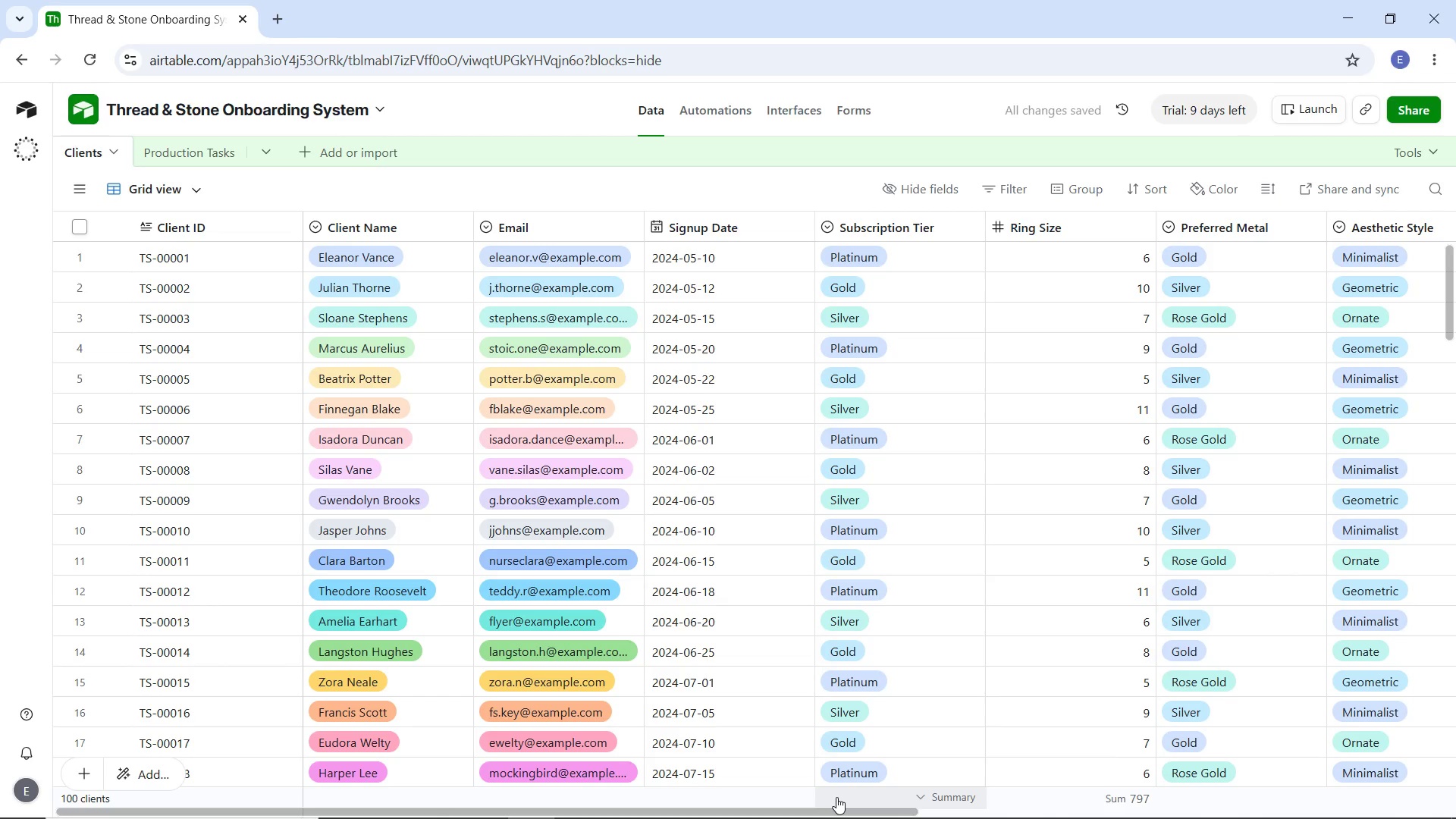 
left_click_drag(start_coordinate=[836, 811], to_coordinate=[955, 797])
 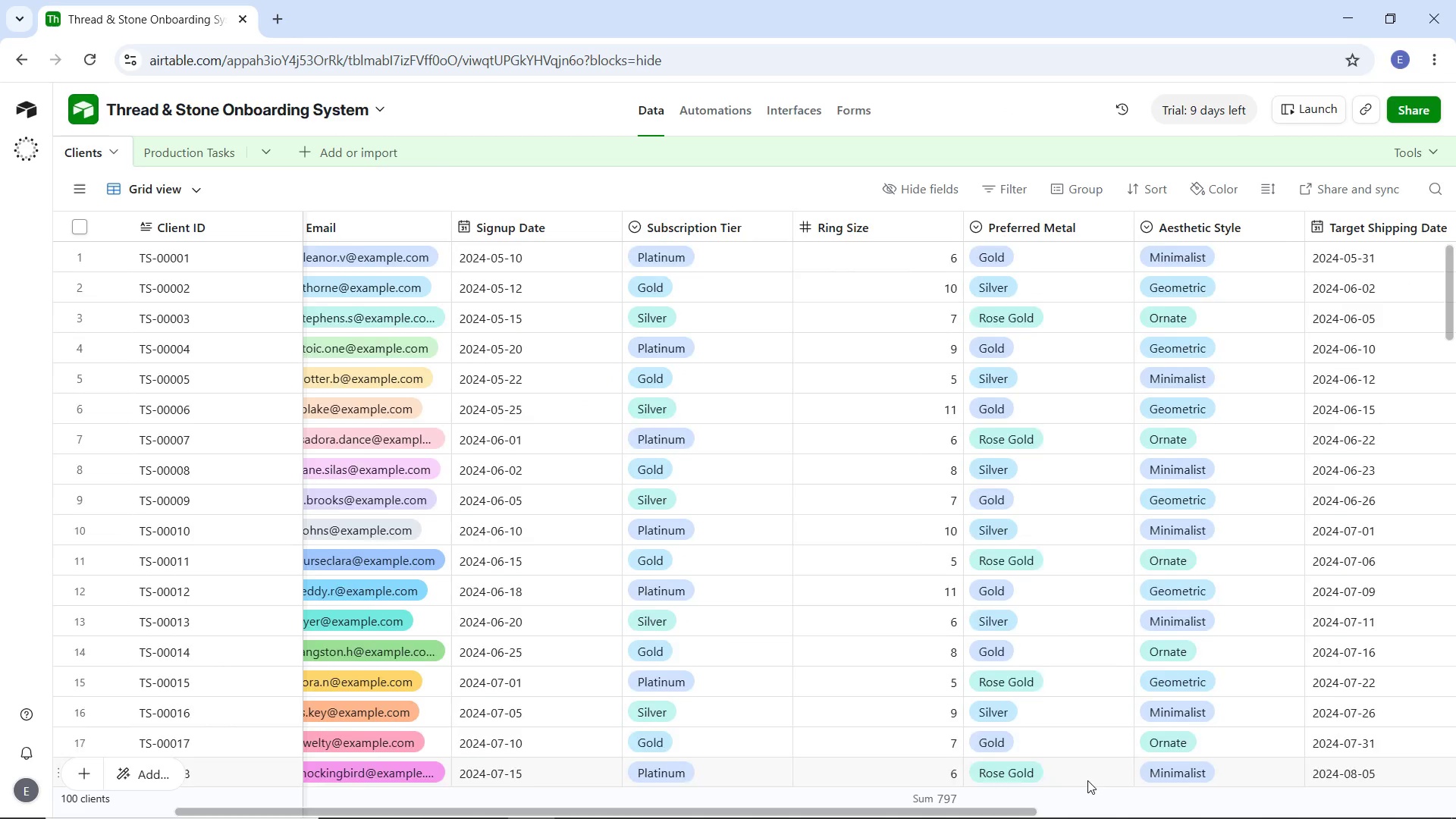 
left_click_drag(start_coordinate=[1087, 781], to_coordinate=[1129, 780])
 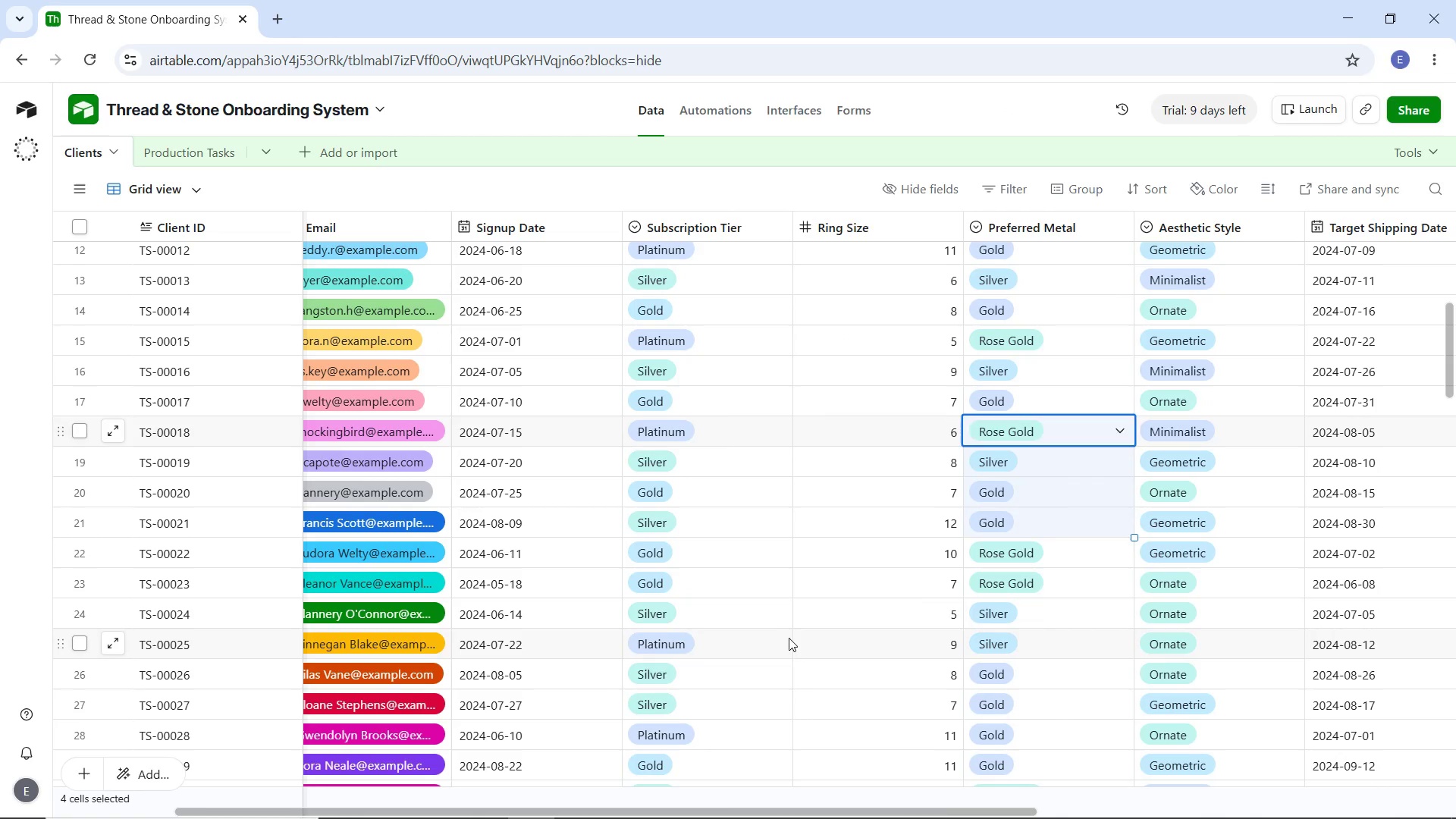 
left_click([789, 638])
 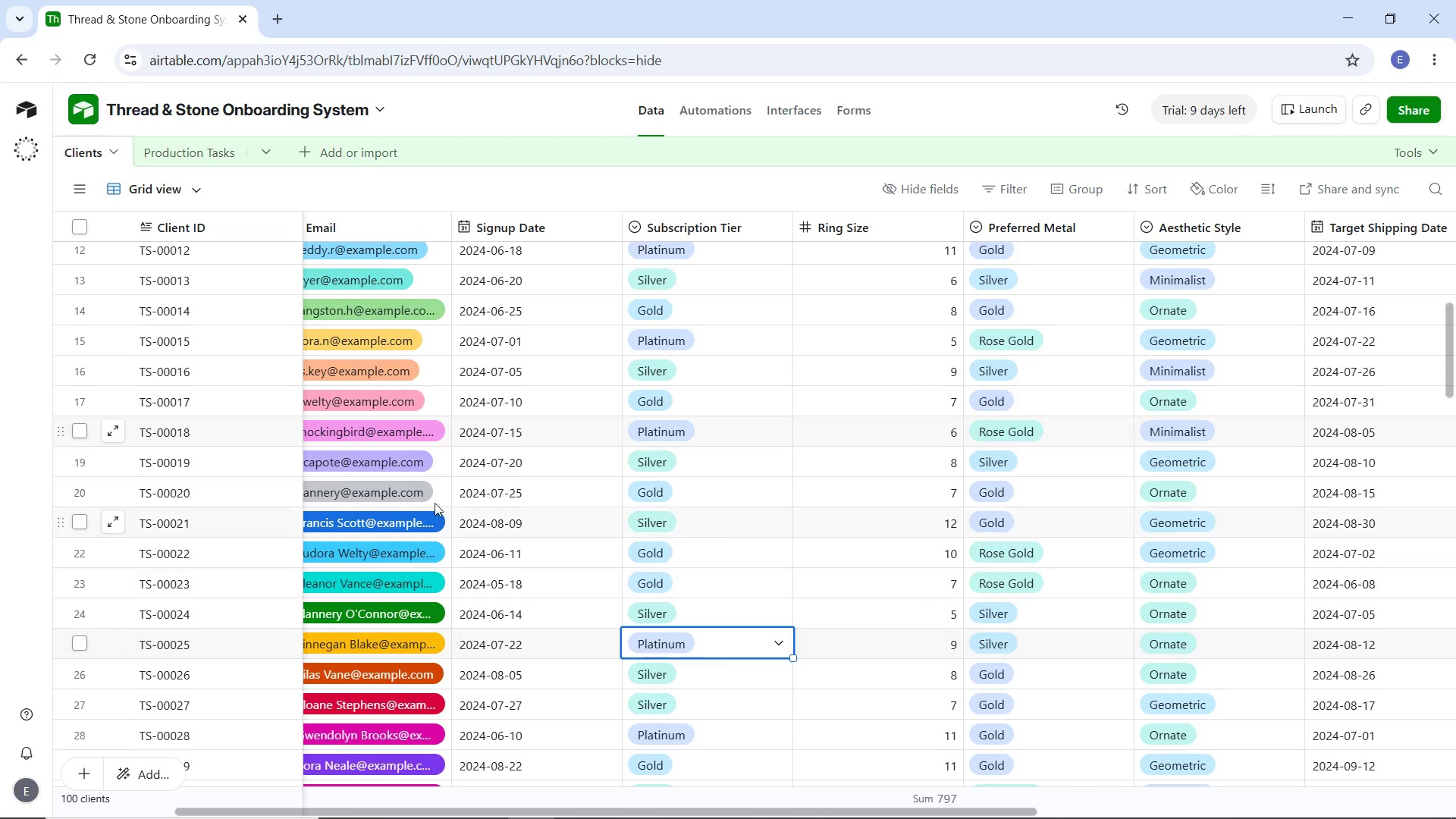 
scroll: coordinate [434, 500], scroll_direction: up, amount: 9.0
 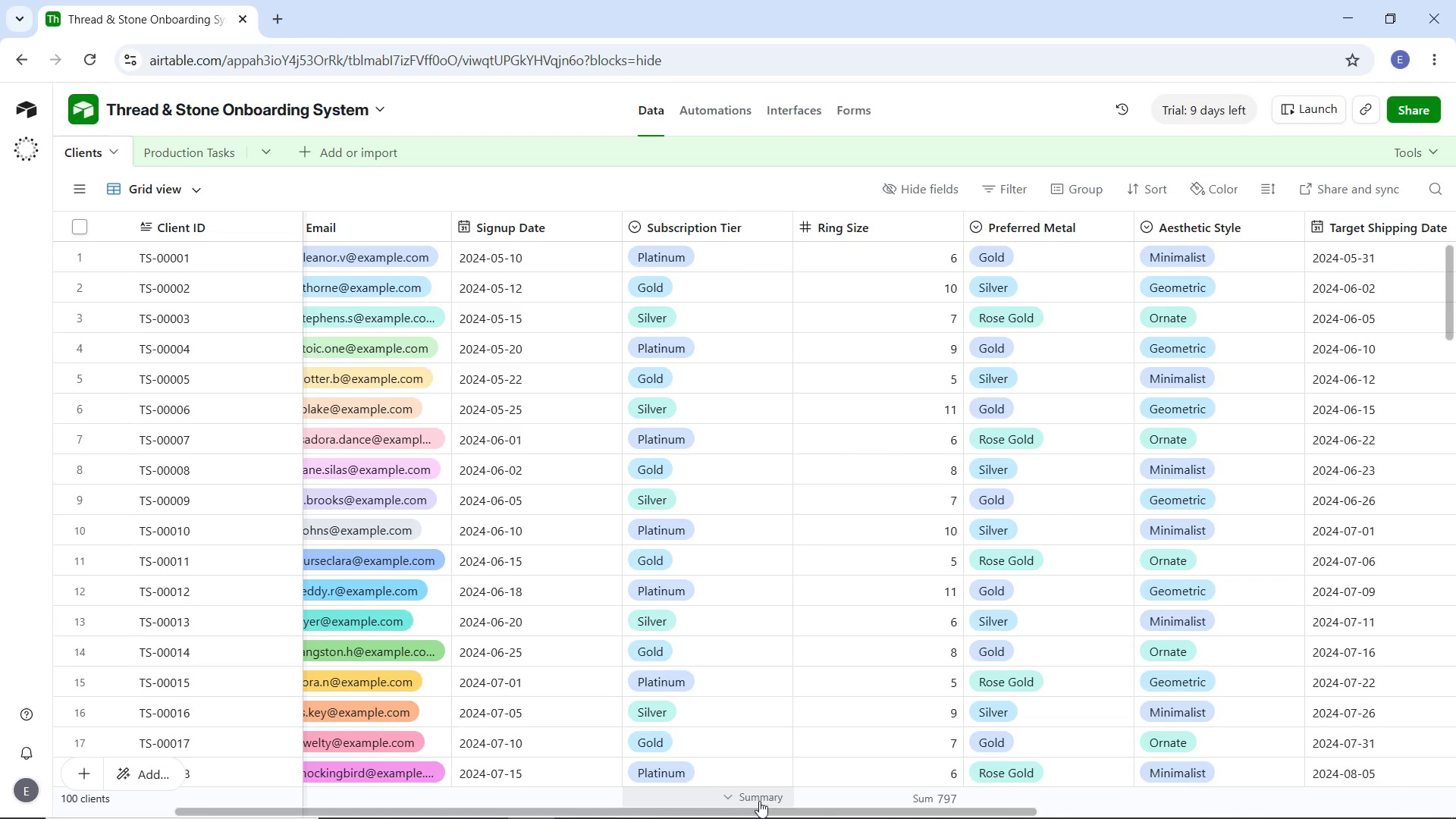 
left_click_drag(start_coordinate=[780, 811], to_coordinate=[1335, 767])
 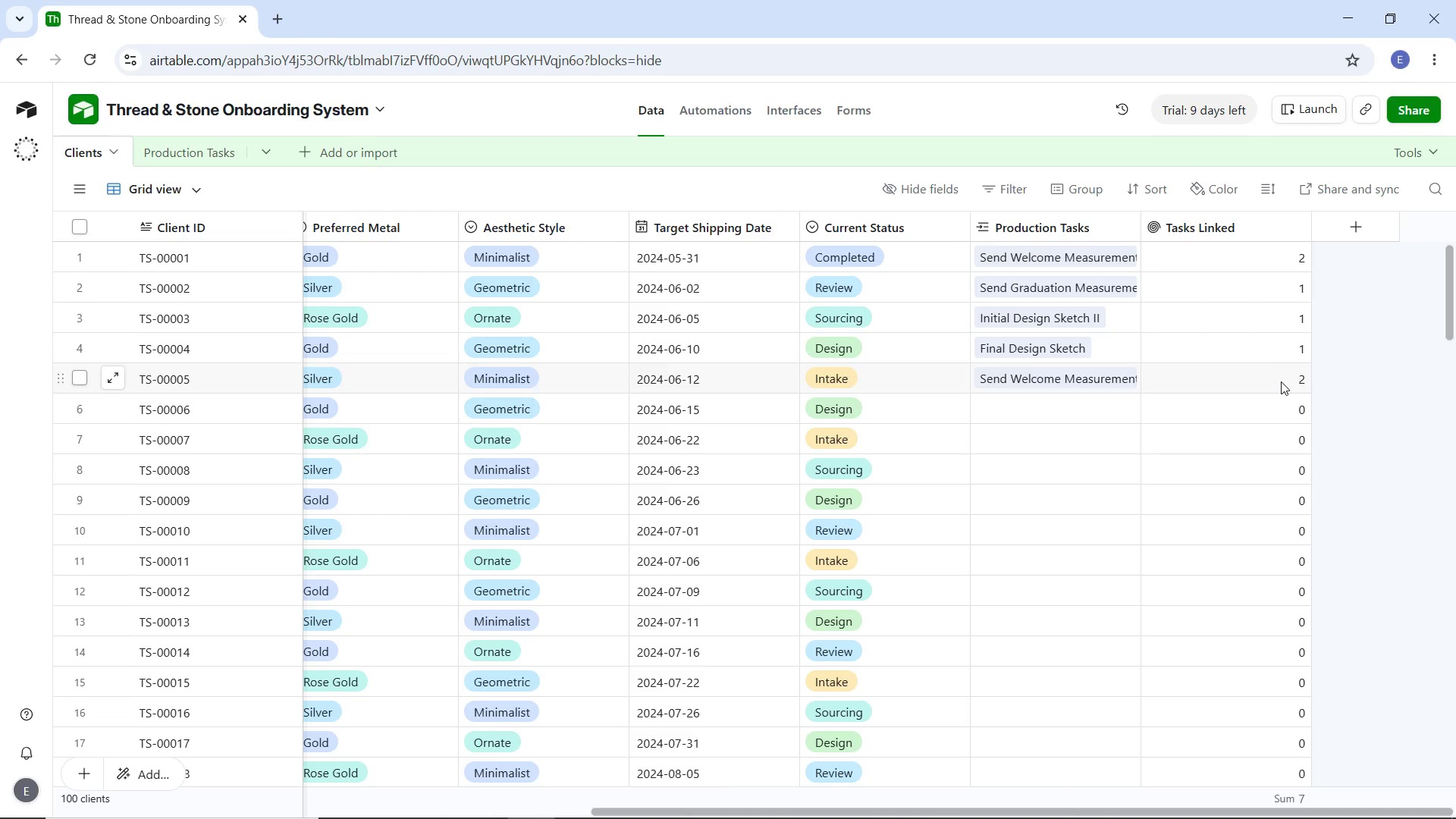 
wait(10.59)
 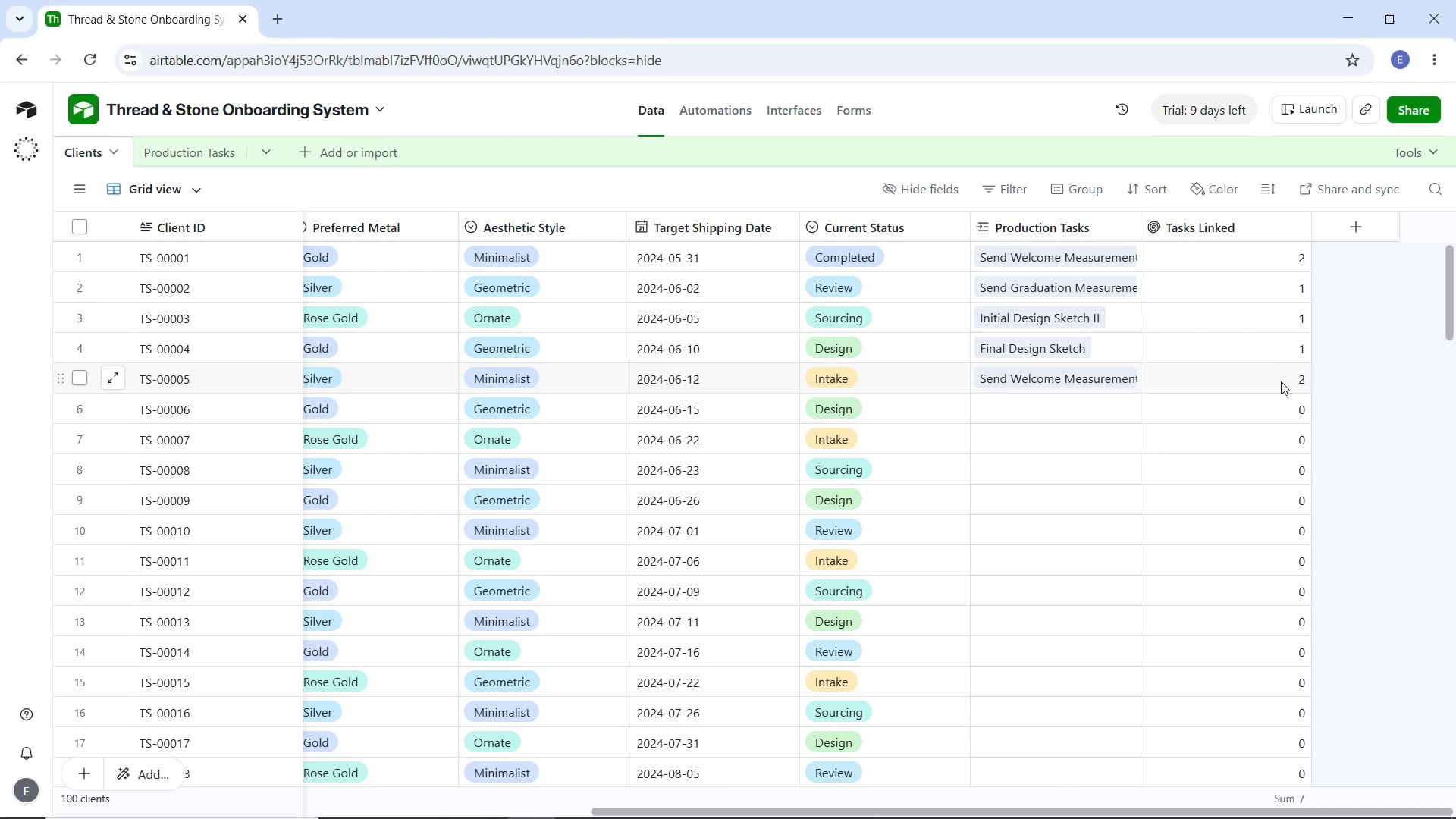 
left_click([1393, 379])
 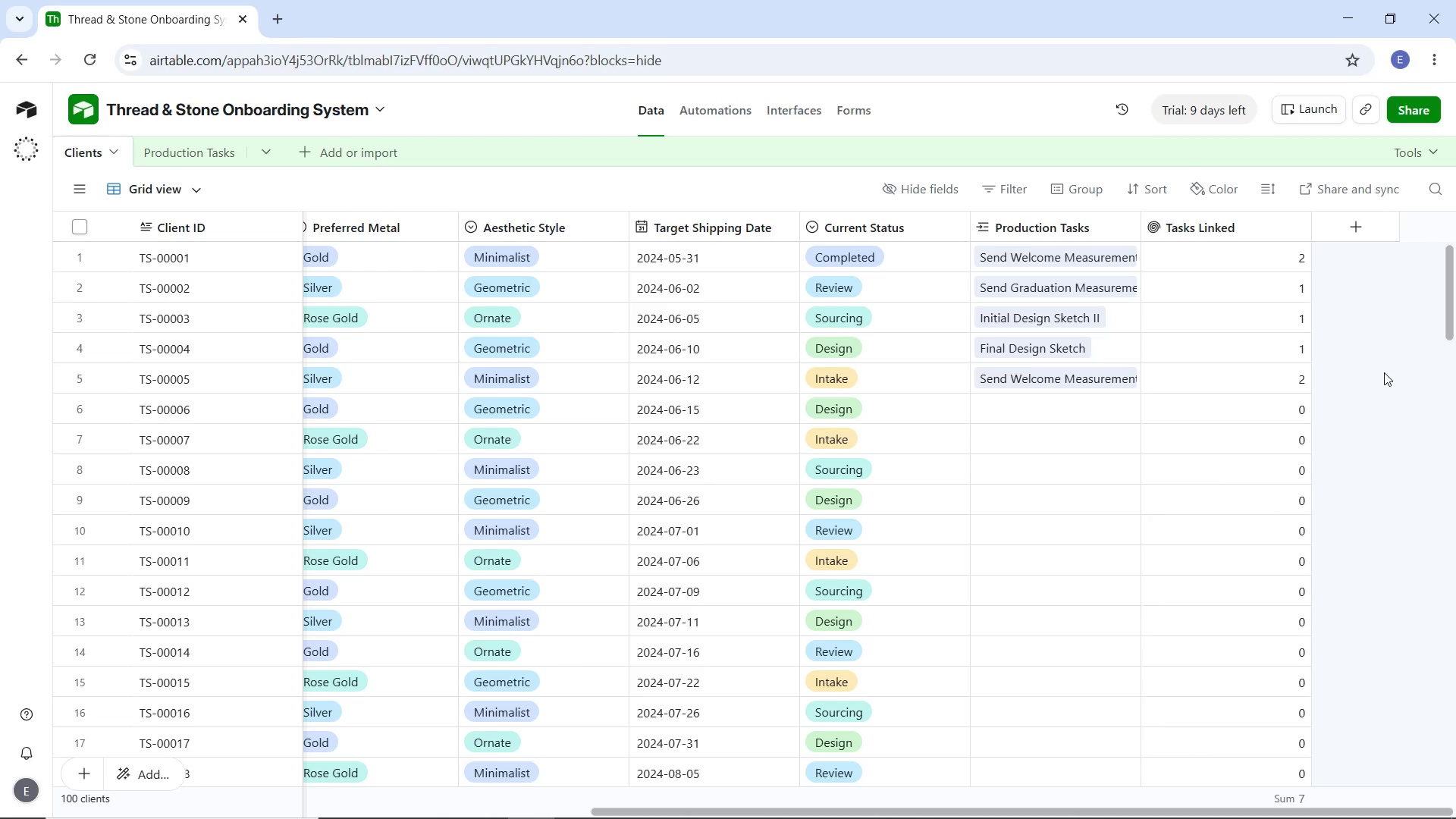 
wait(27.44)
 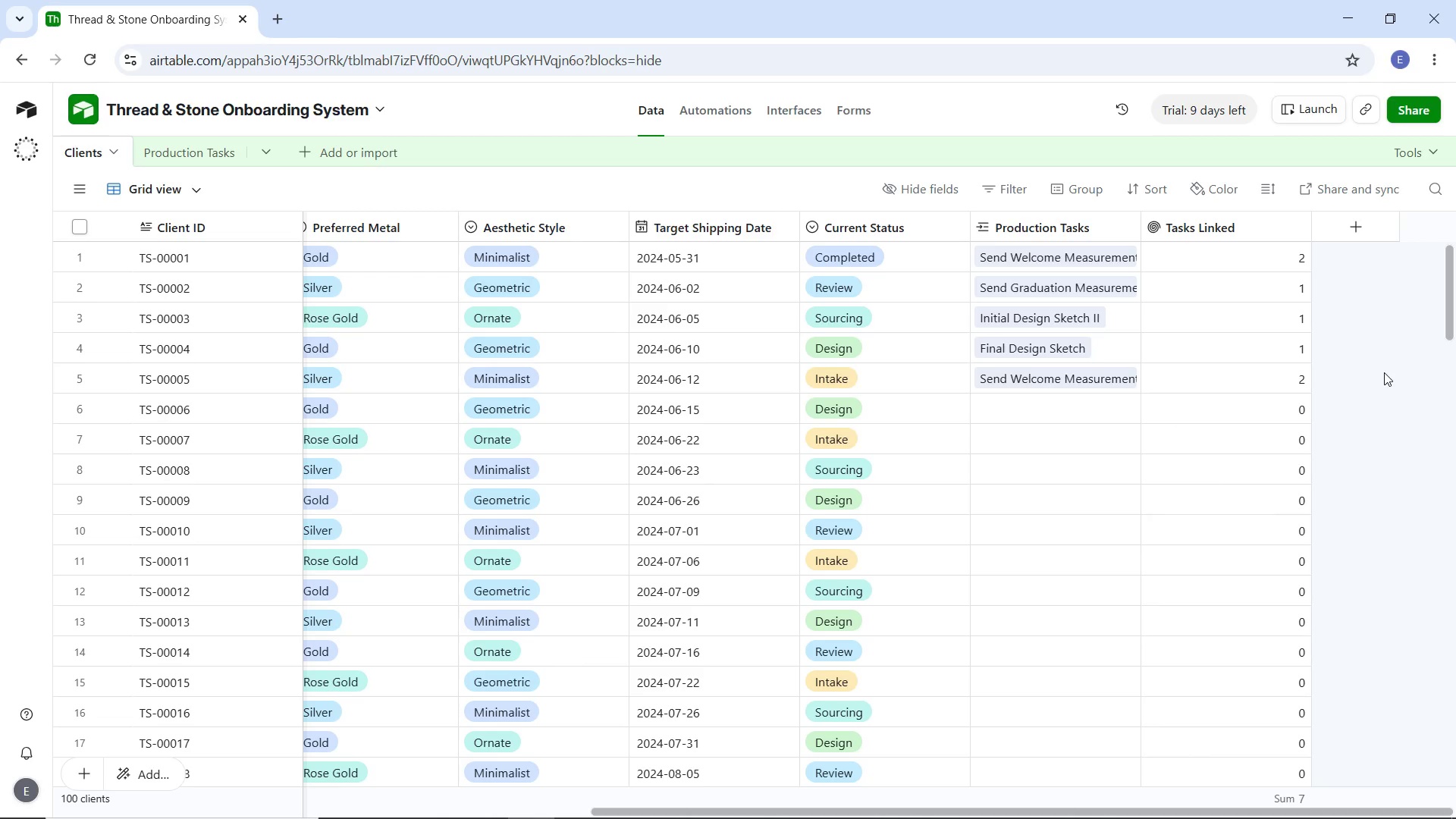 
left_click([1349, 234])
 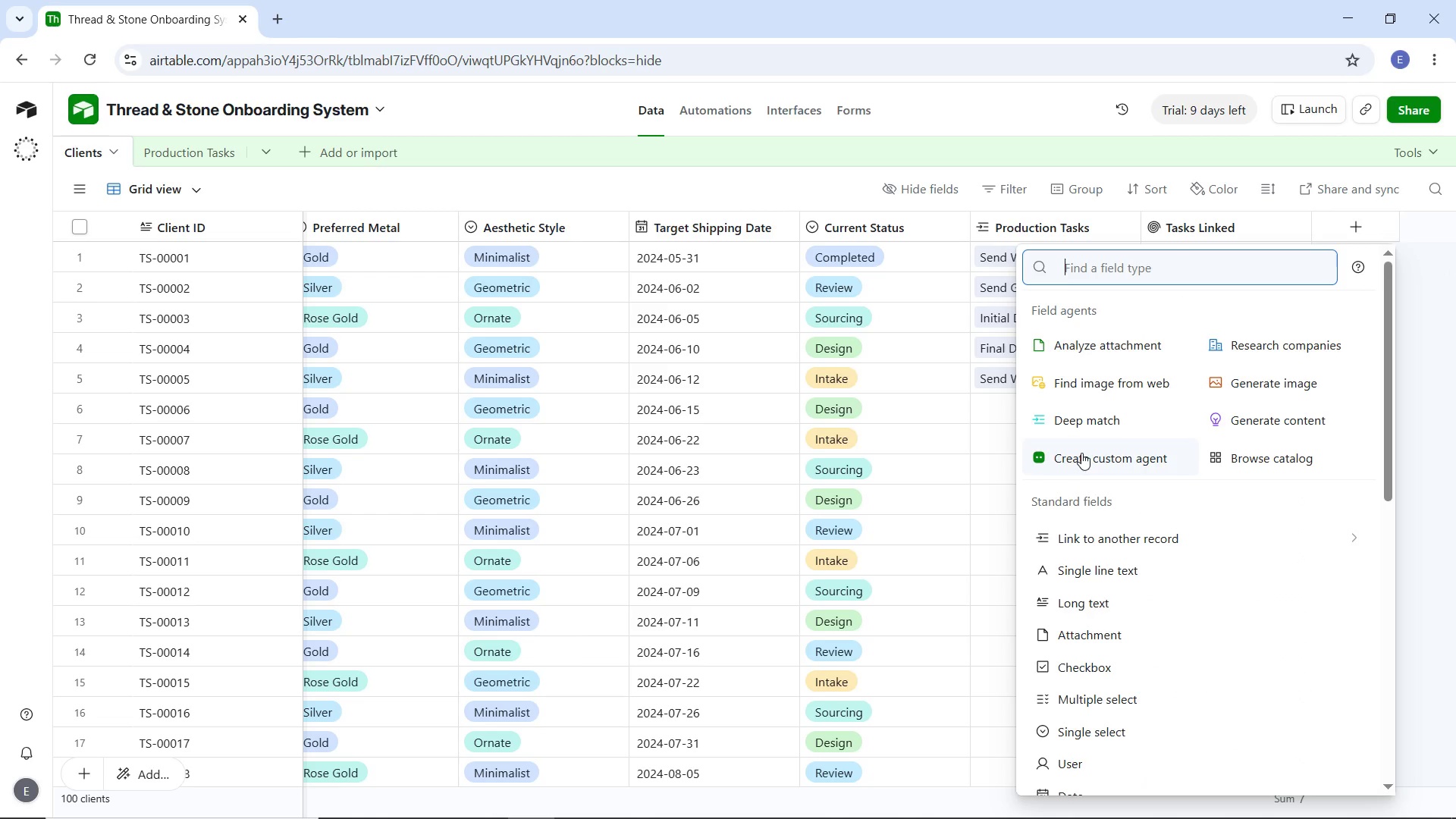 
scroll: coordinate [1104, 534], scroll_direction: down, amount: 5.0
 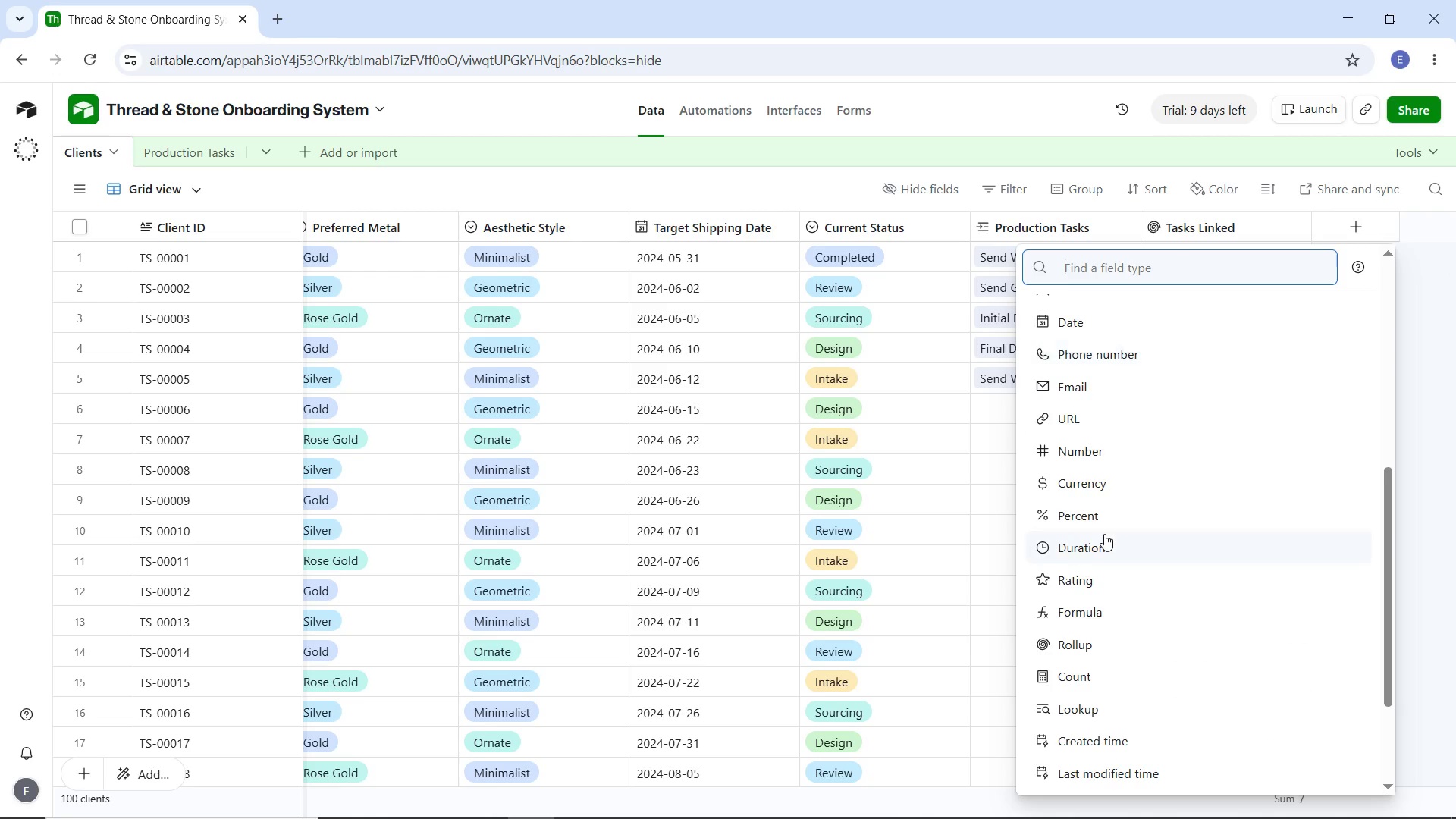 
scroll: coordinate [1103, 532], scroll_direction: up, amount: 7.0
 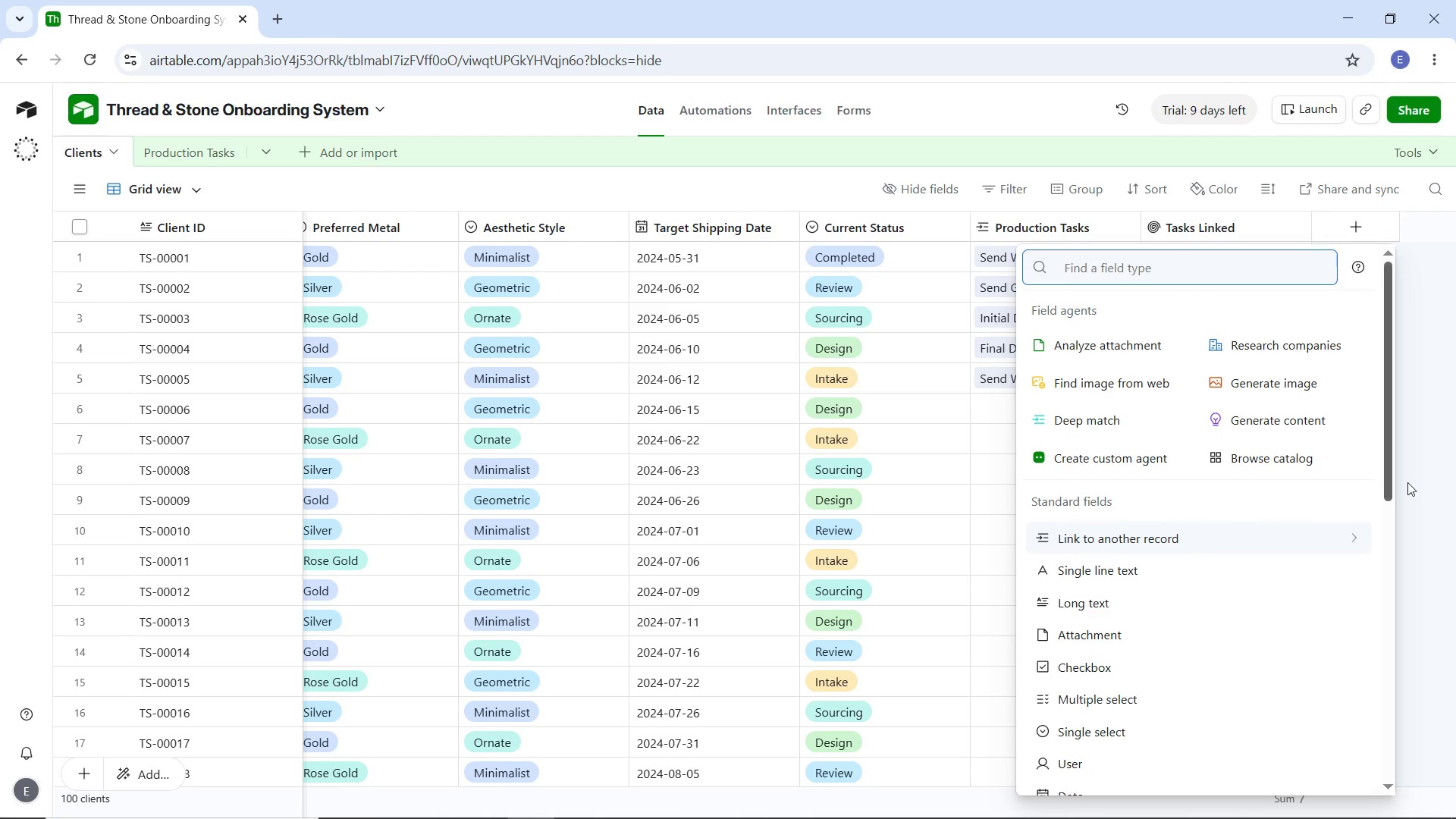 
left_click([1423, 478])
 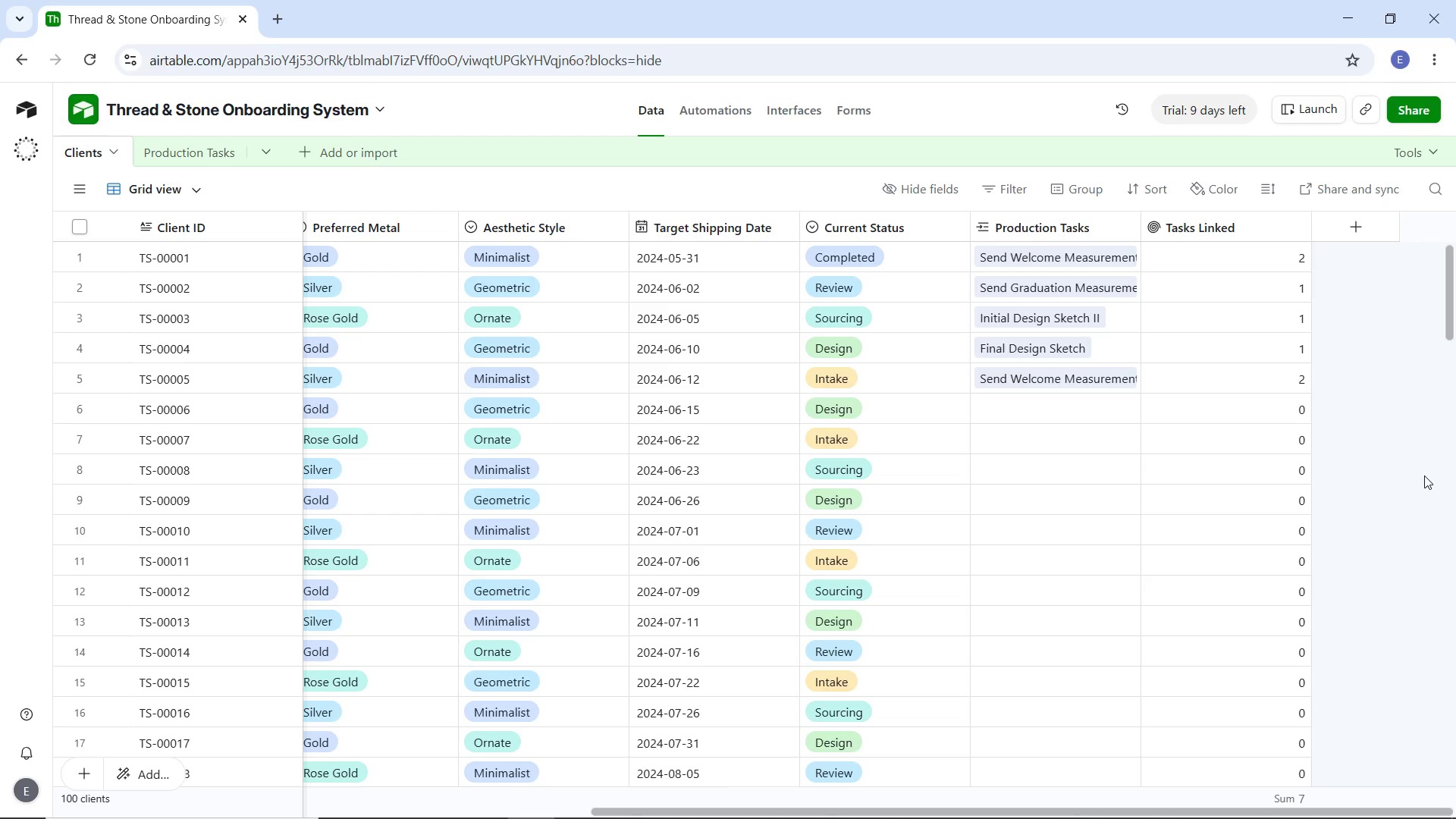 
wait(9.75)
 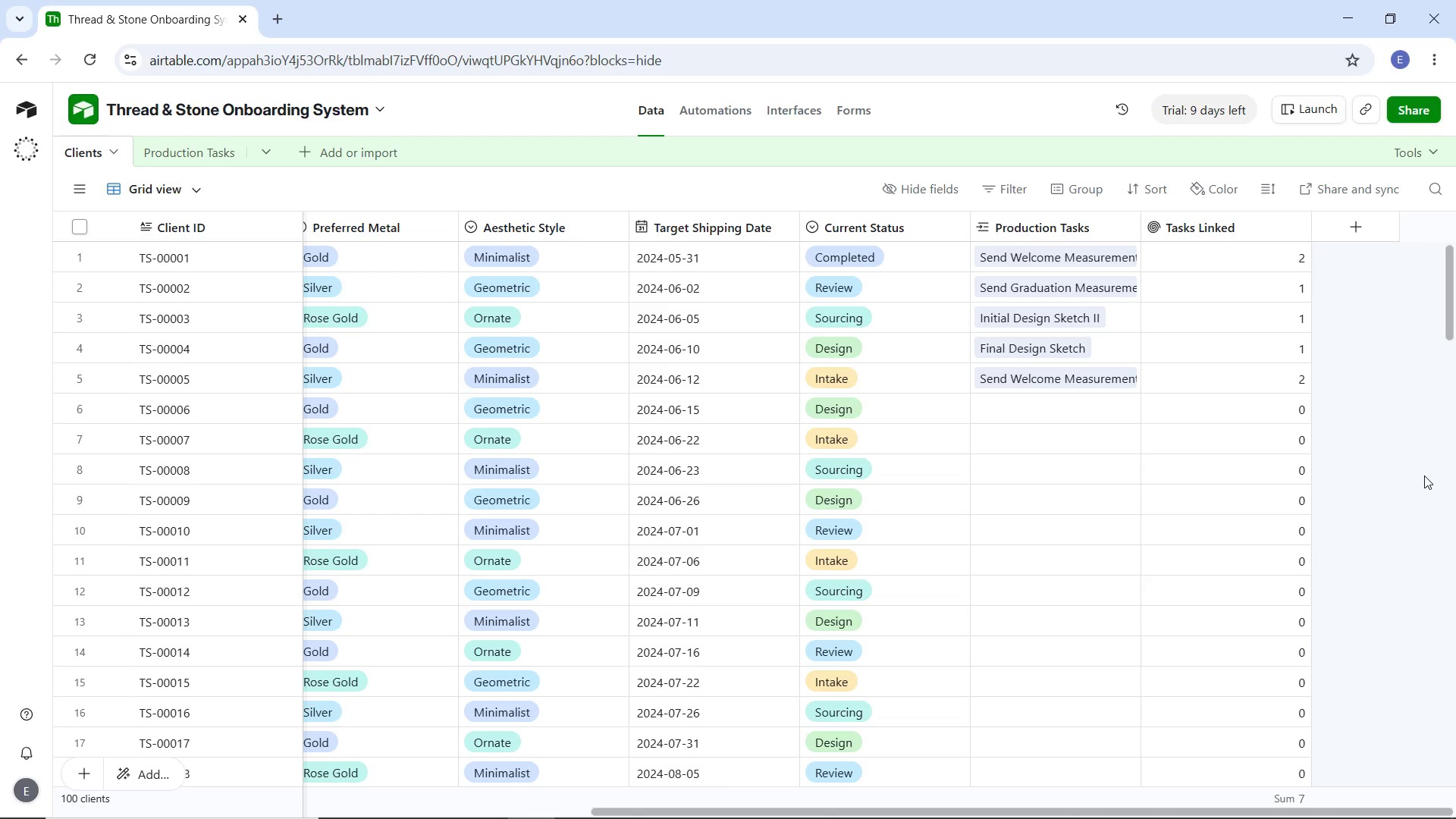 
left_click([1357, 230])
 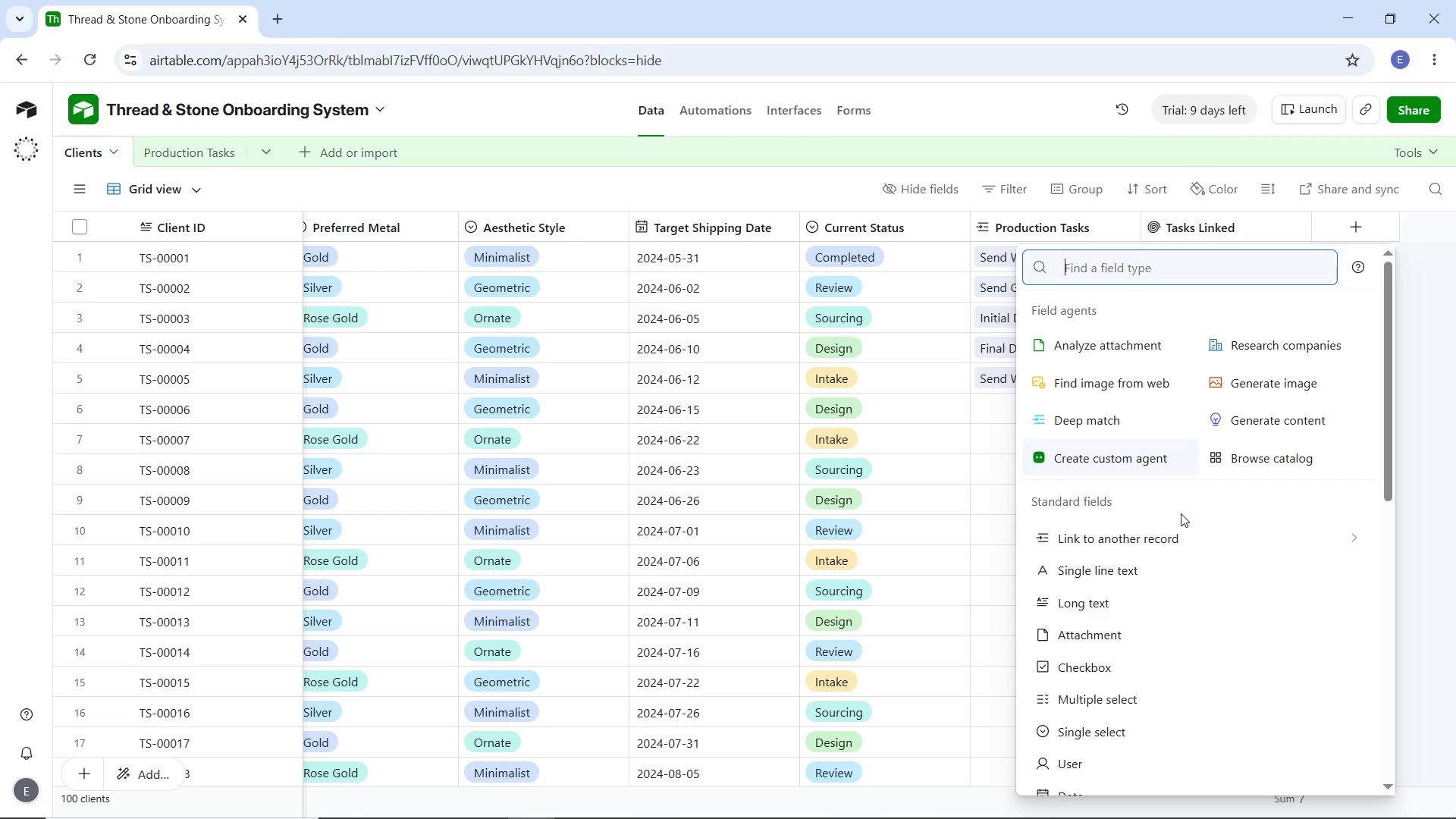 
scroll: coordinate [1157, 579], scroll_direction: down, amount: 4.0
 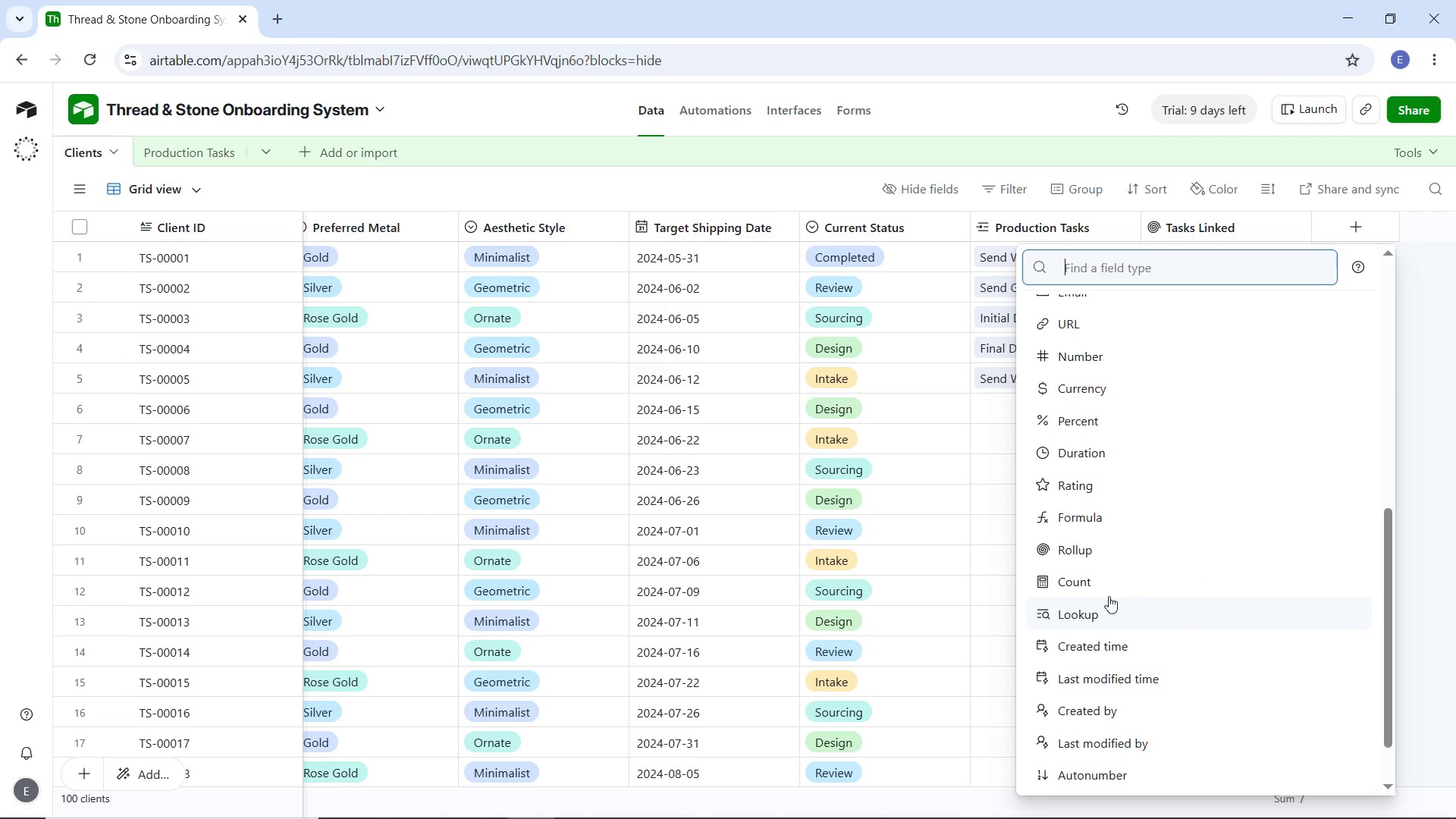 
left_click([1081, 555])
 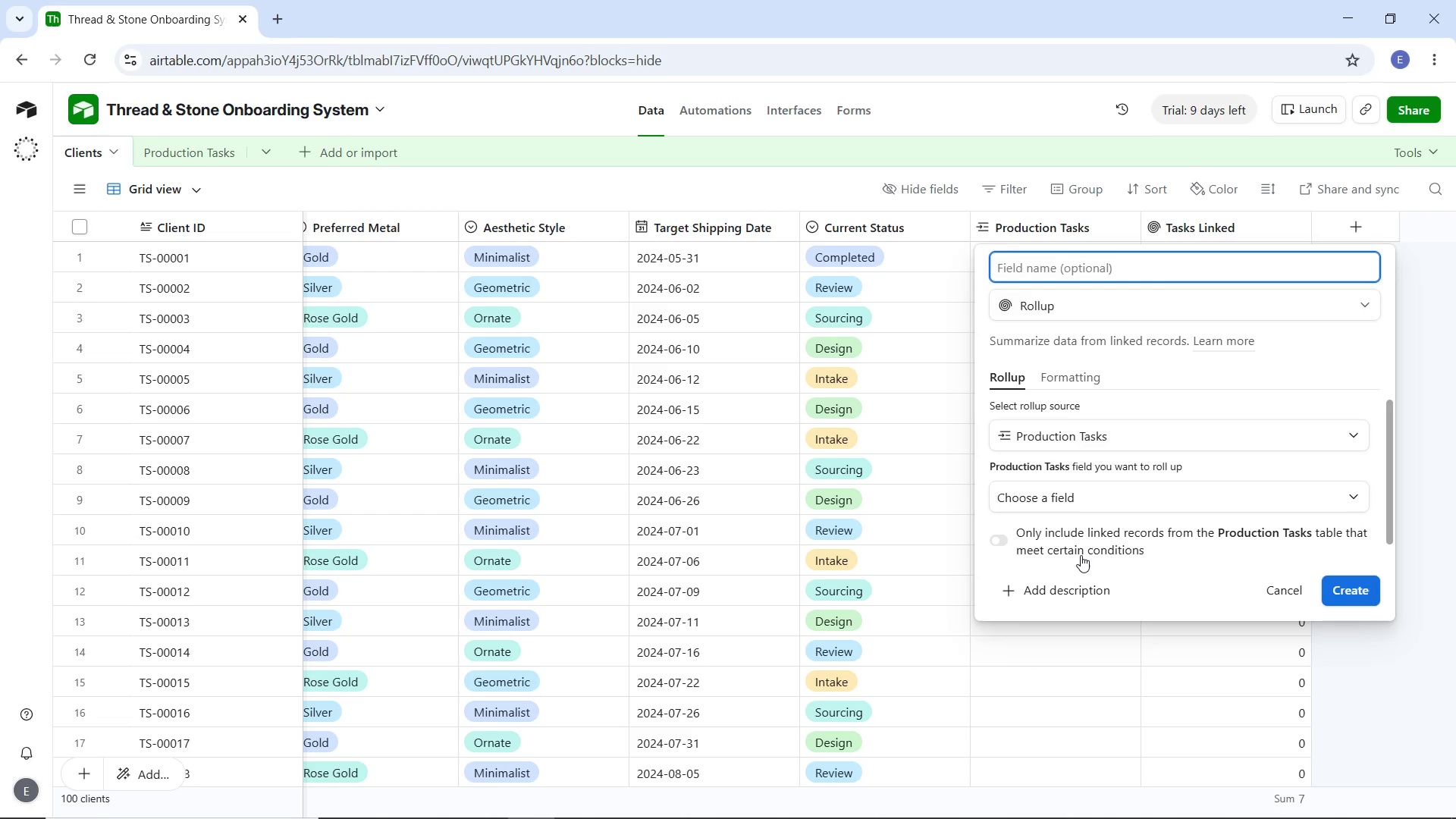 
type(Completed Tasks)
 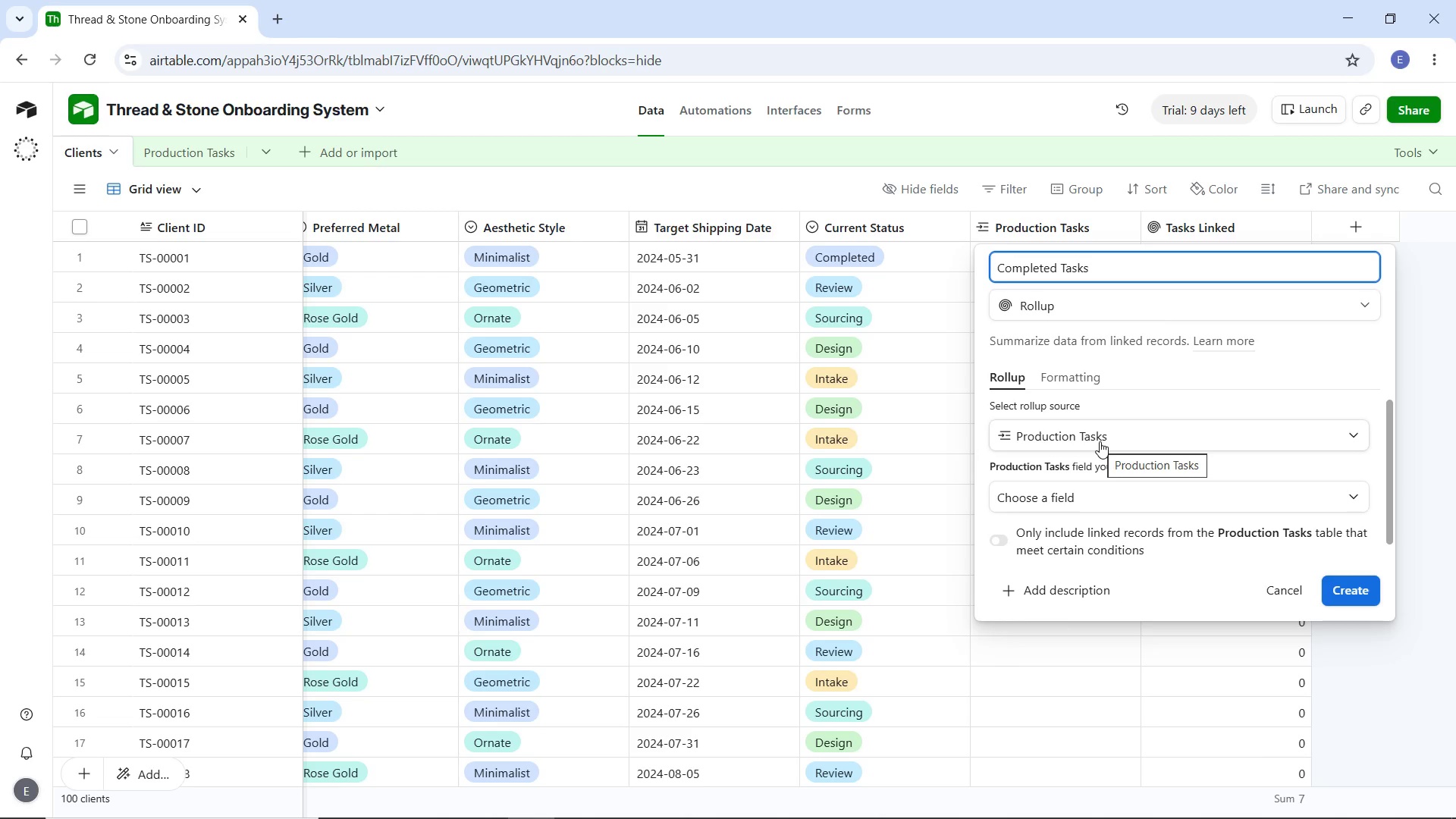 
wait(6.42)
 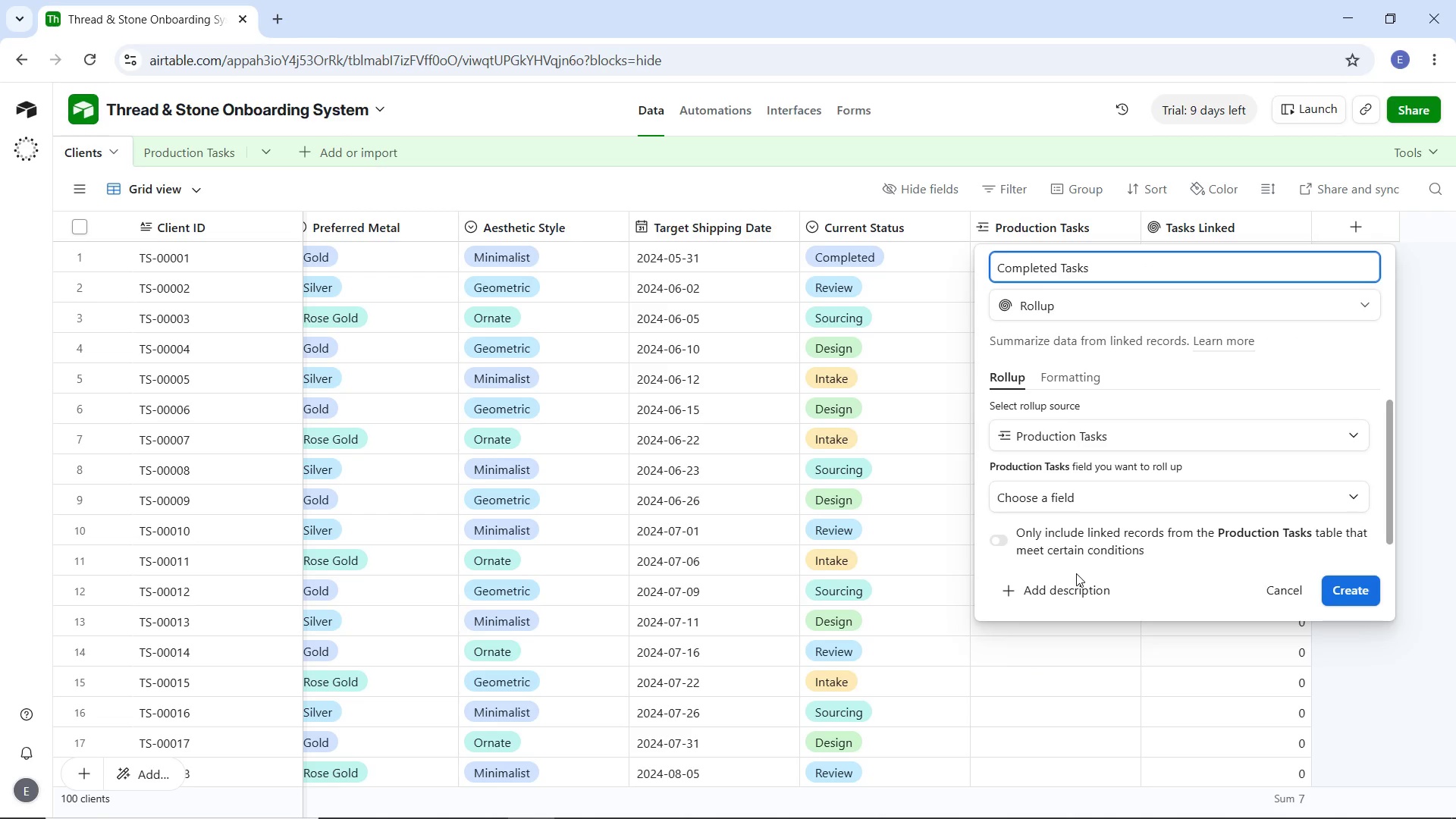 
left_click([1122, 490])
 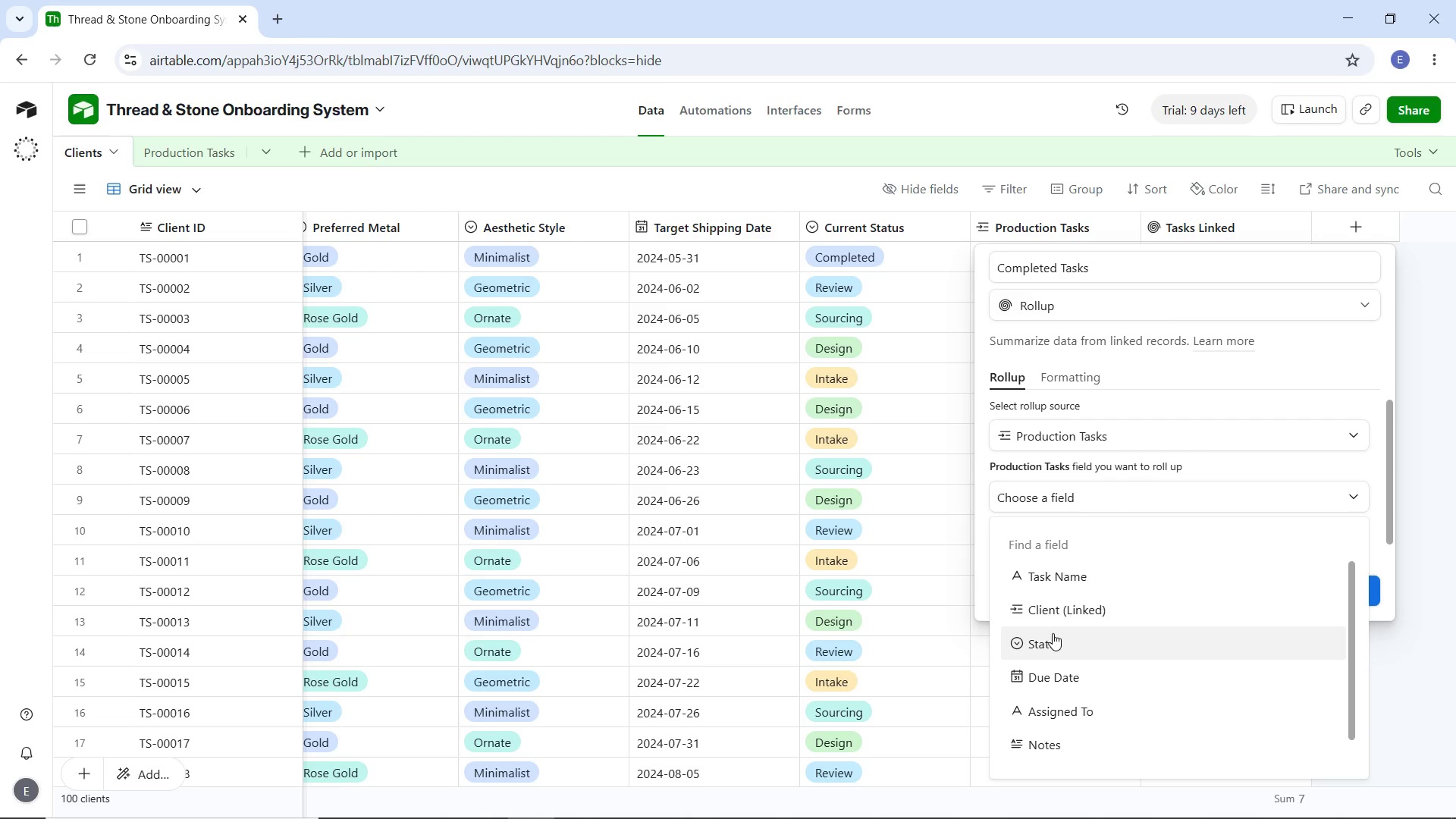 
left_click([1050, 650])
 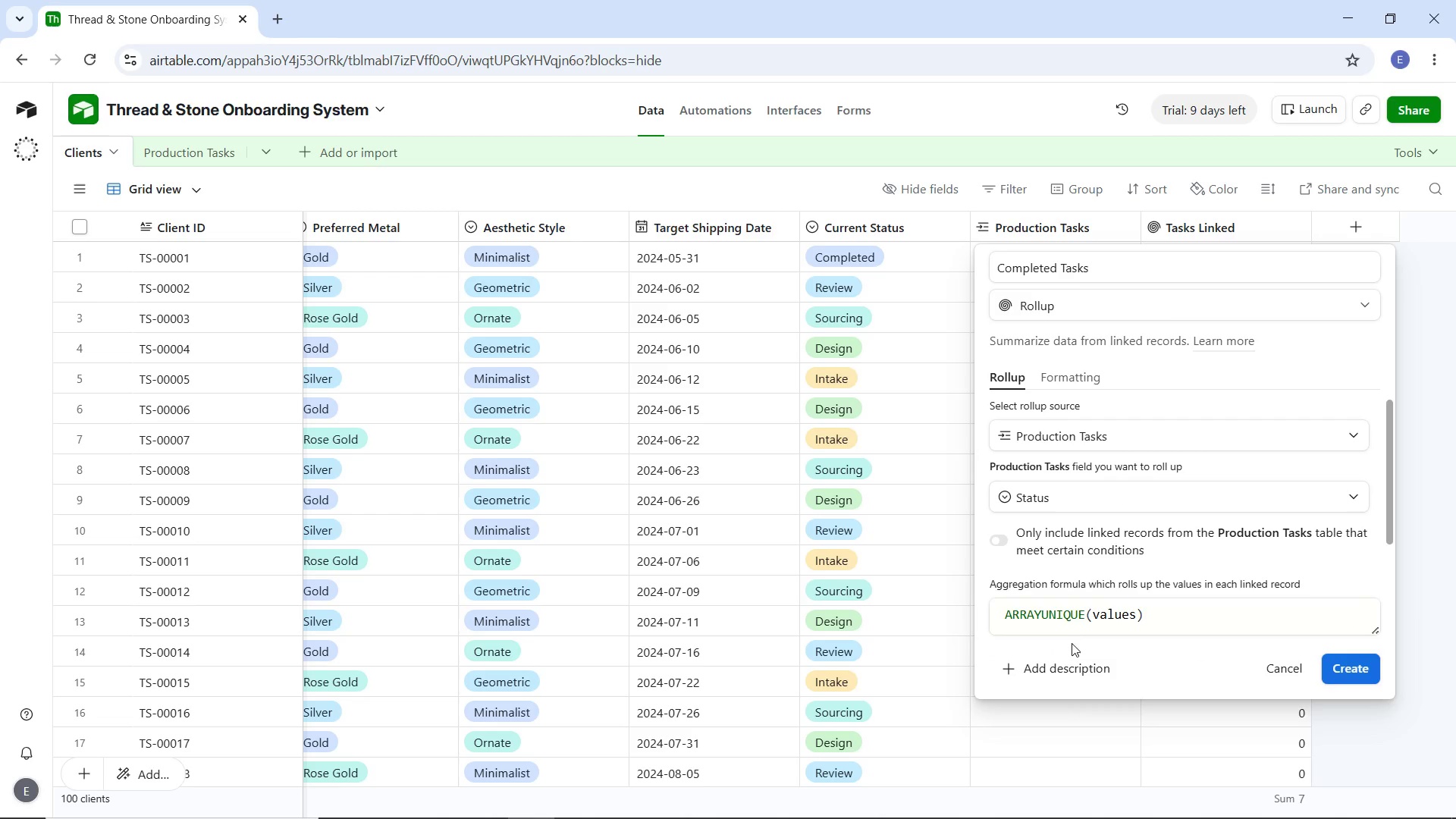 
left_click_drag(start_coordinate=[1159, 610], to_coordinate=[941, 596])
 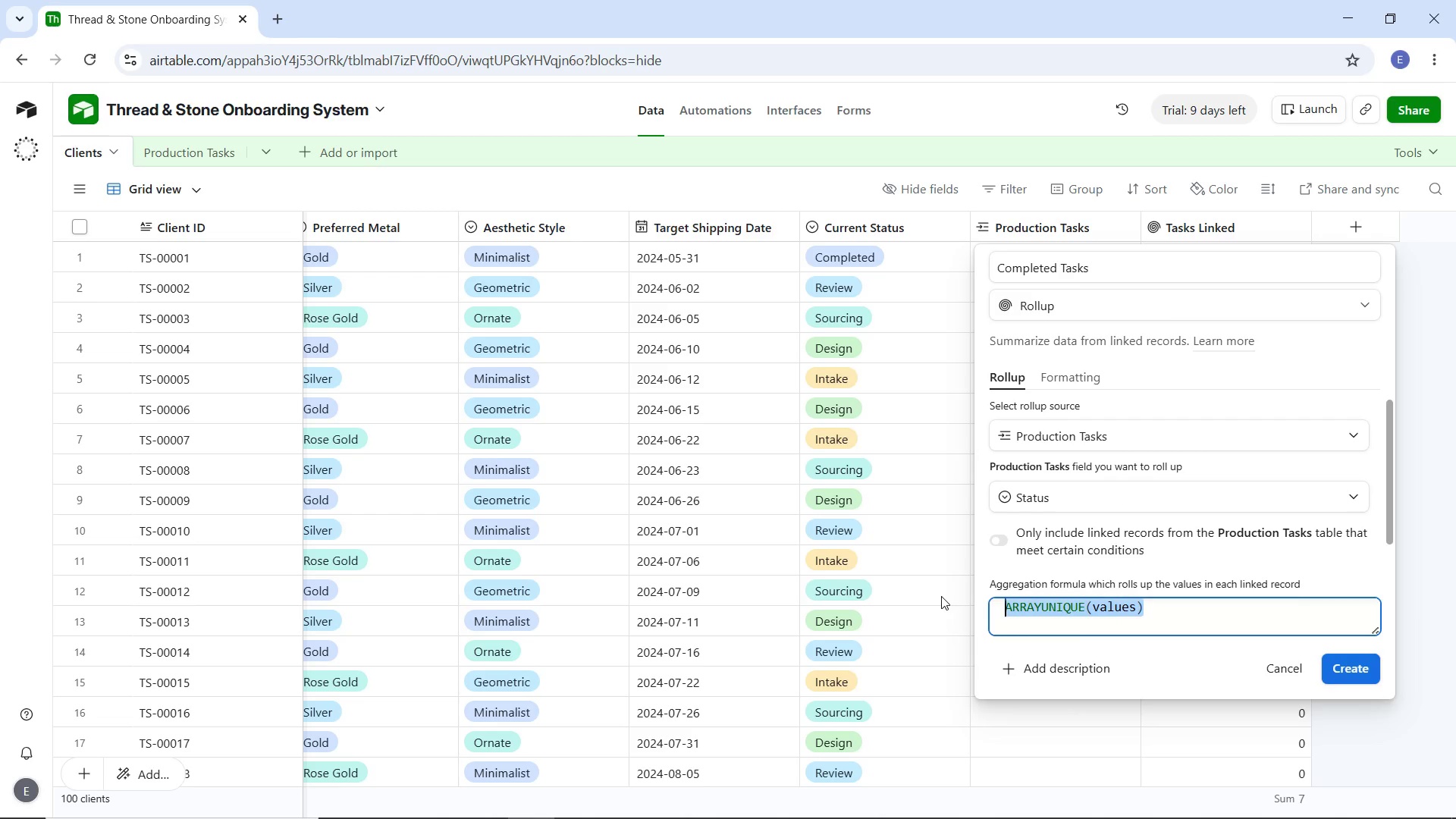 
type(COUT)
key(Backspace)
type(NTIF)
 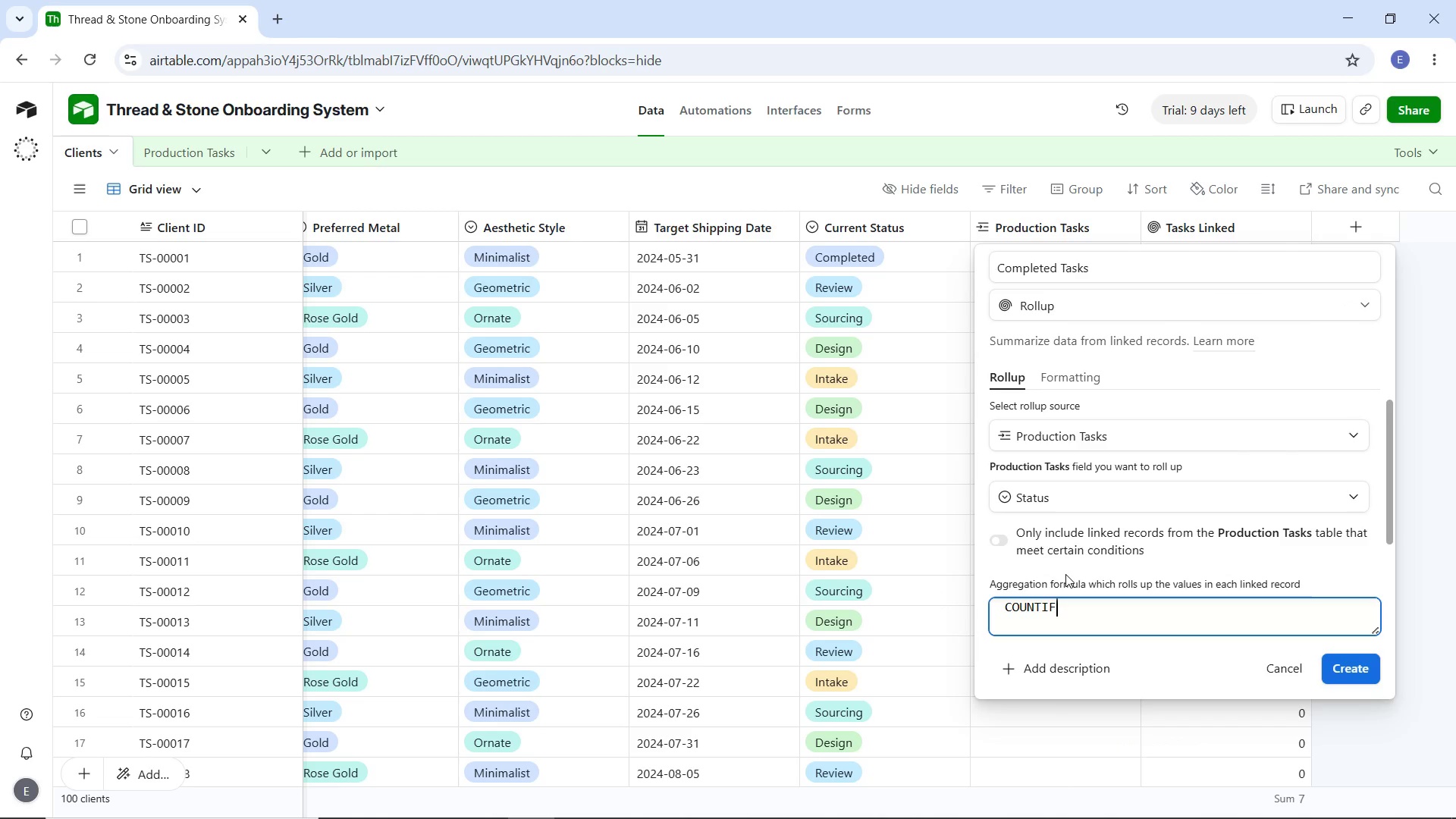 
wait(6.84)
 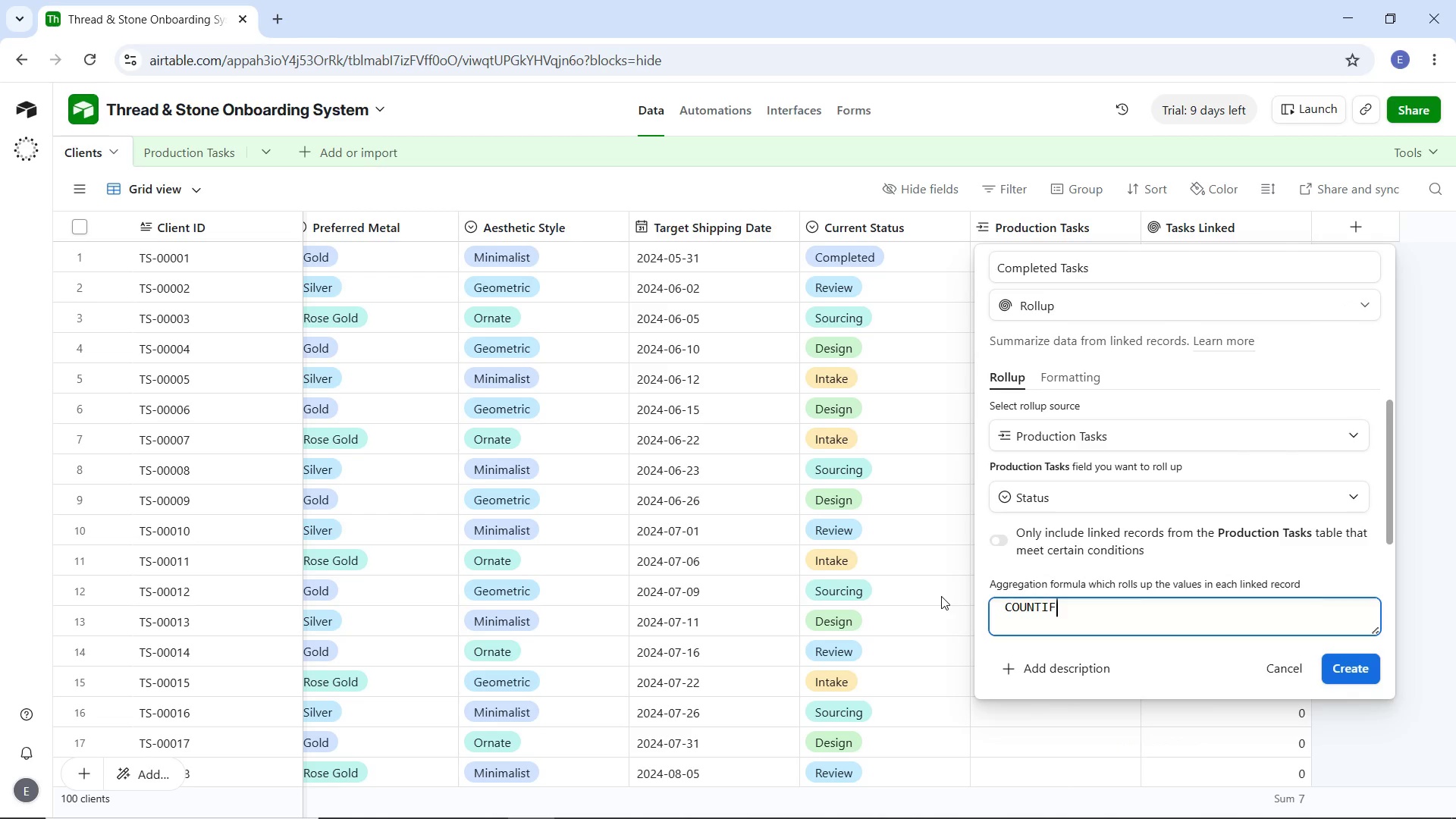 
key(Backspace)
 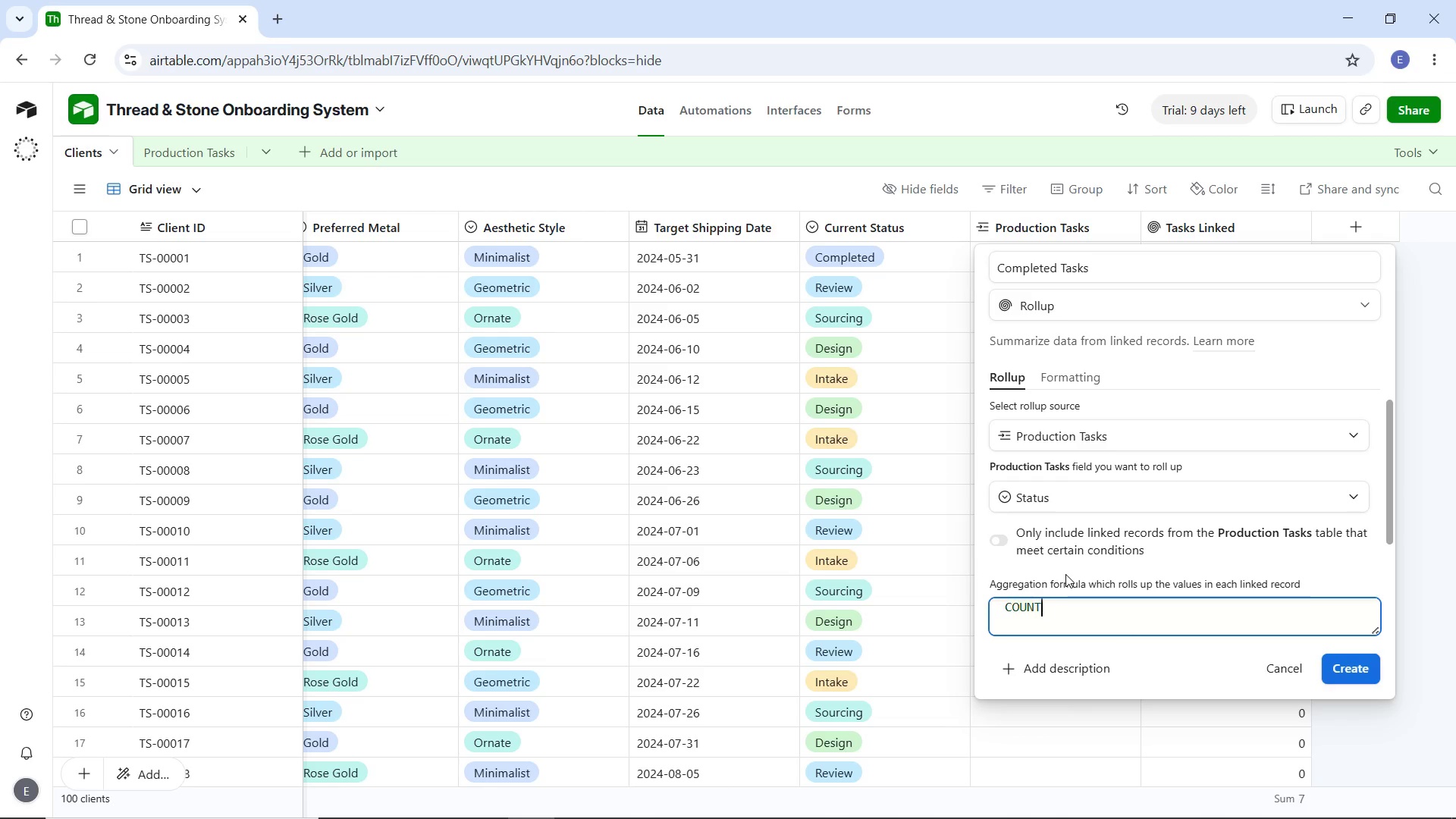 
key(Backspace)
 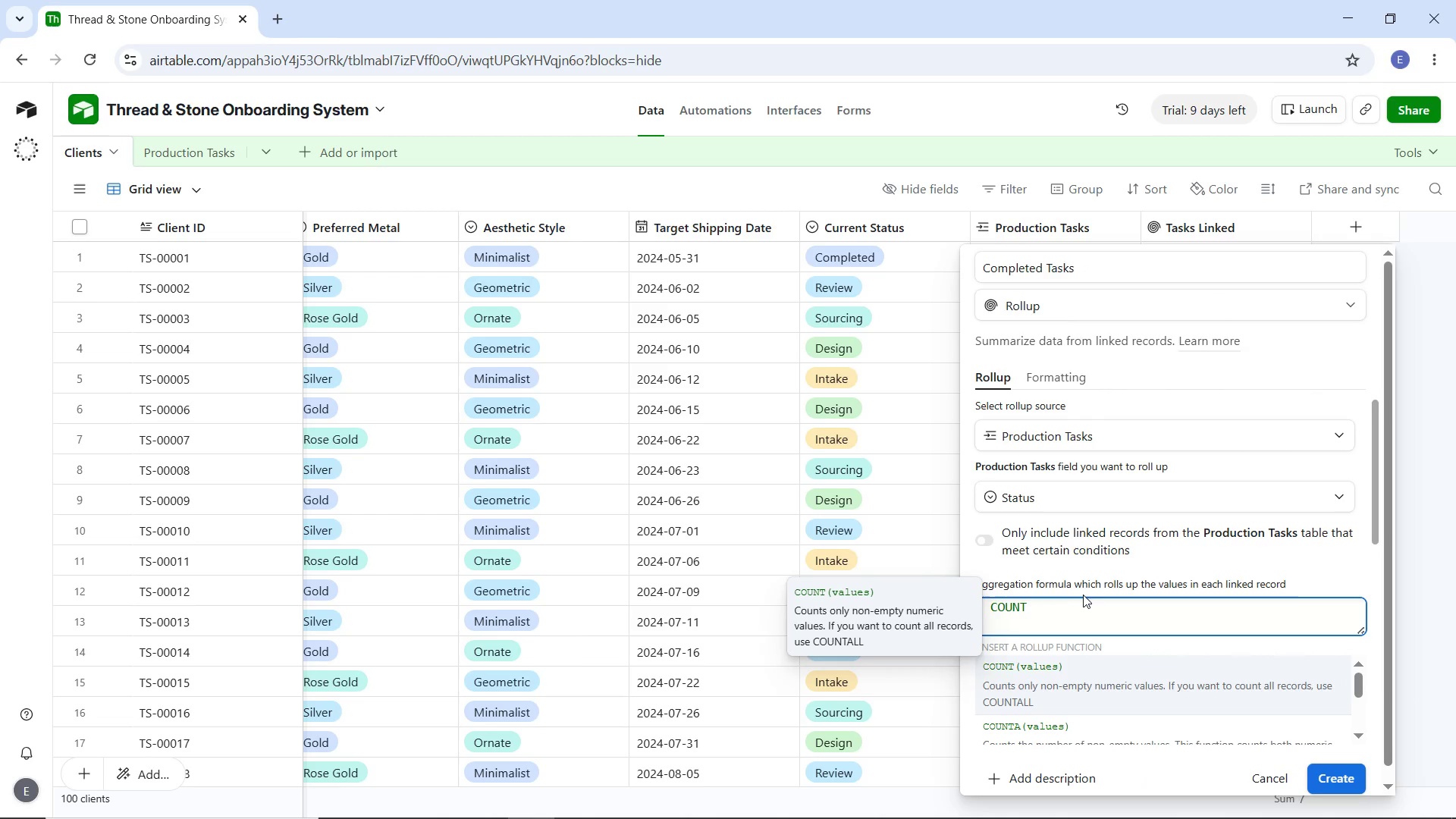 
scroll: coordinate [1113, 687], scroll_direction: down, amount: 3.0
 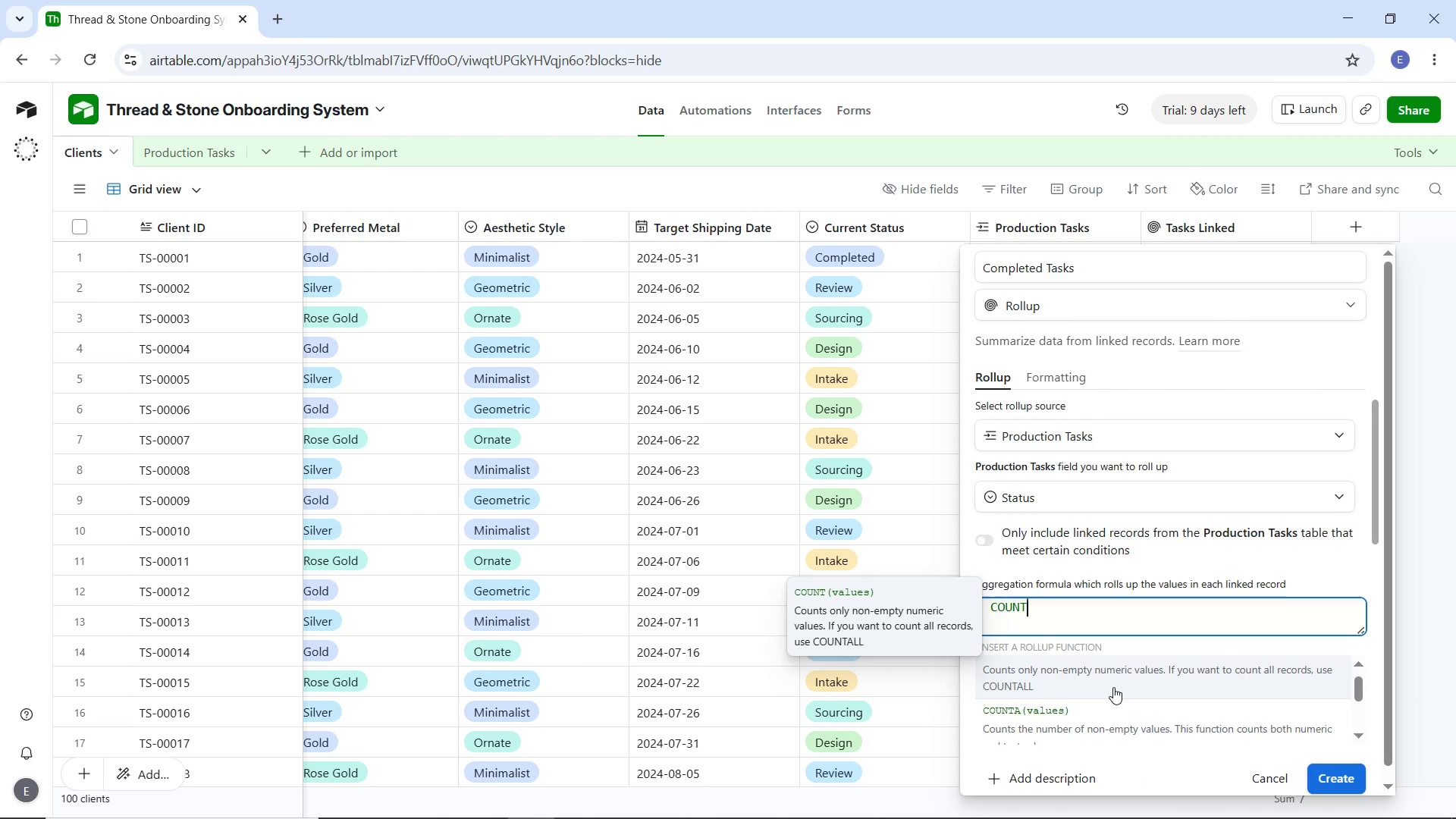 
scroll: coordinate [1113, 687], scroll_direction: up, amount: 3.0
 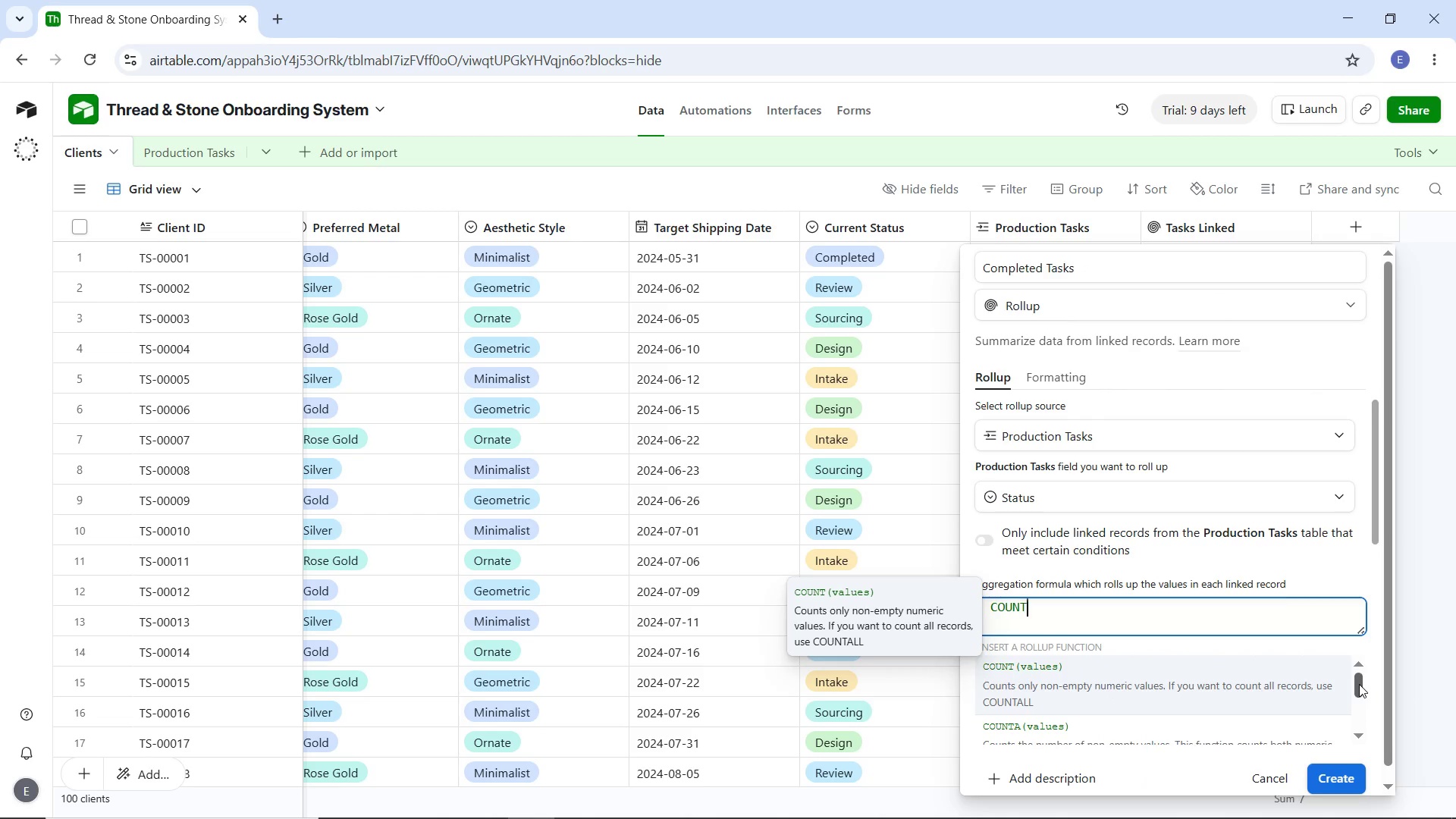 
left_click_drag(start_coordinate=[1359, 684], to_coordinate=[1345, 602])
 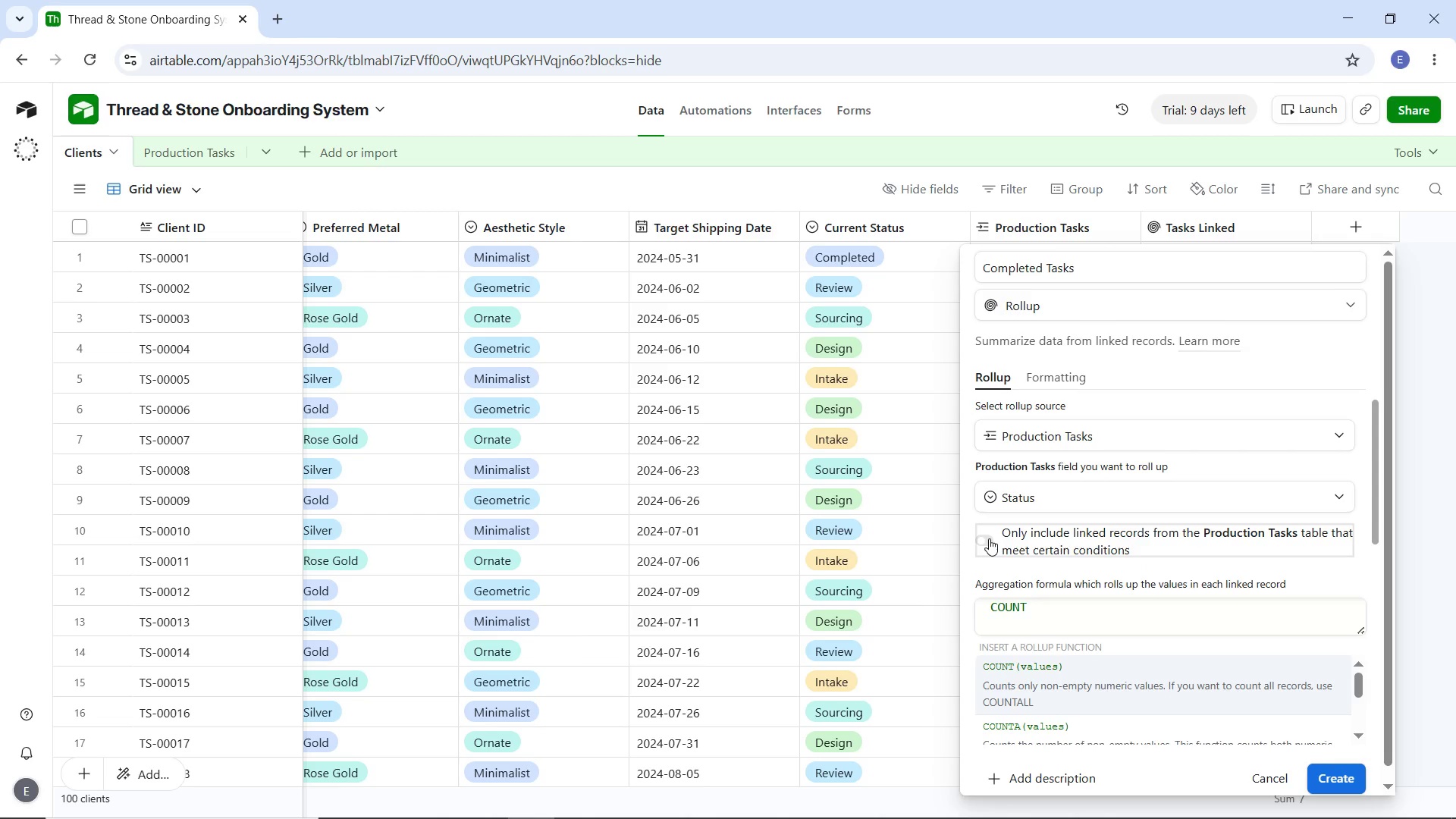 
left_click([989, 538])
 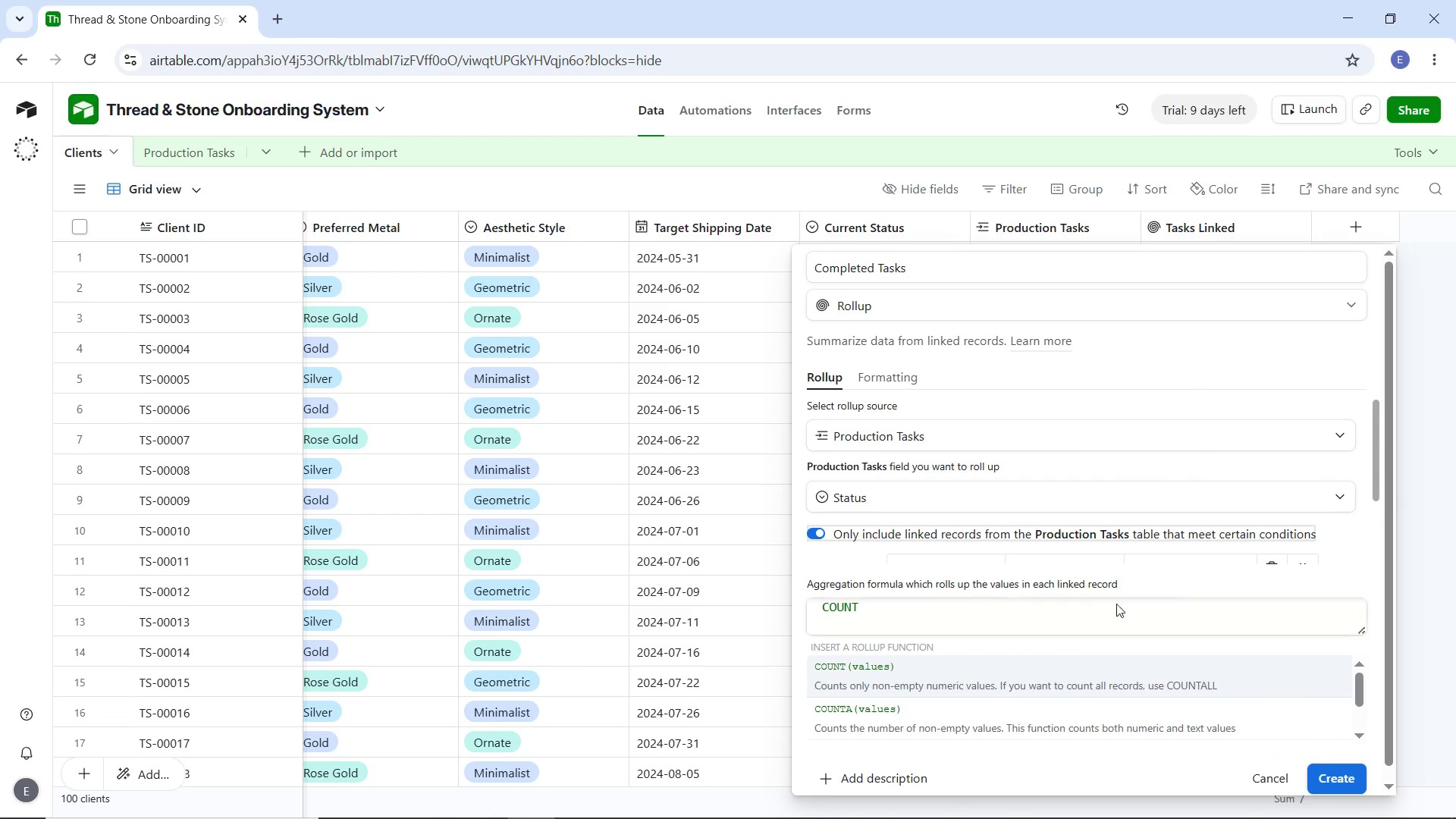 
scroll: coordinate [1119, 474], scroll_direction: down, amount: 1.0
 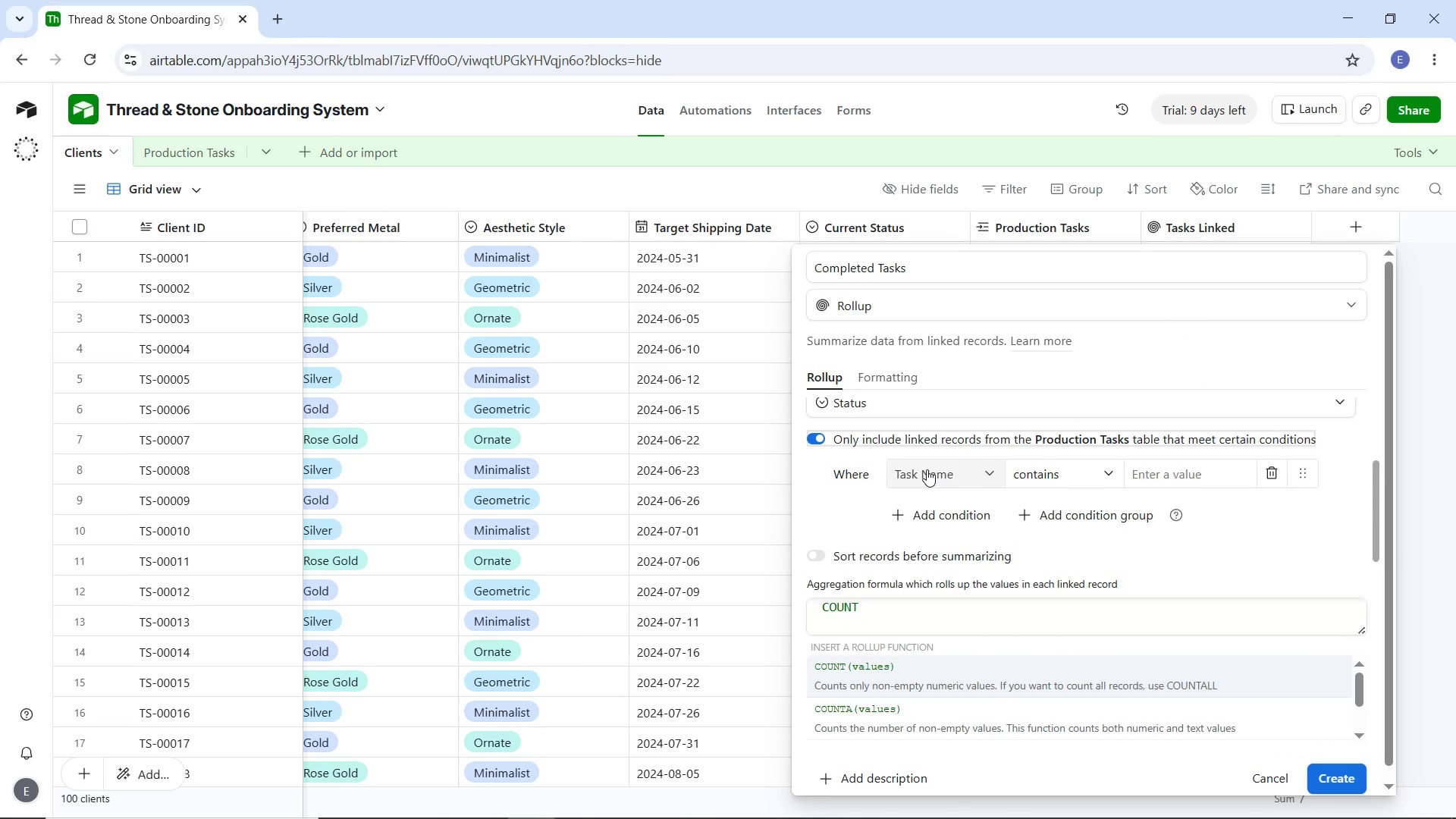 
left_click([927, 469])
 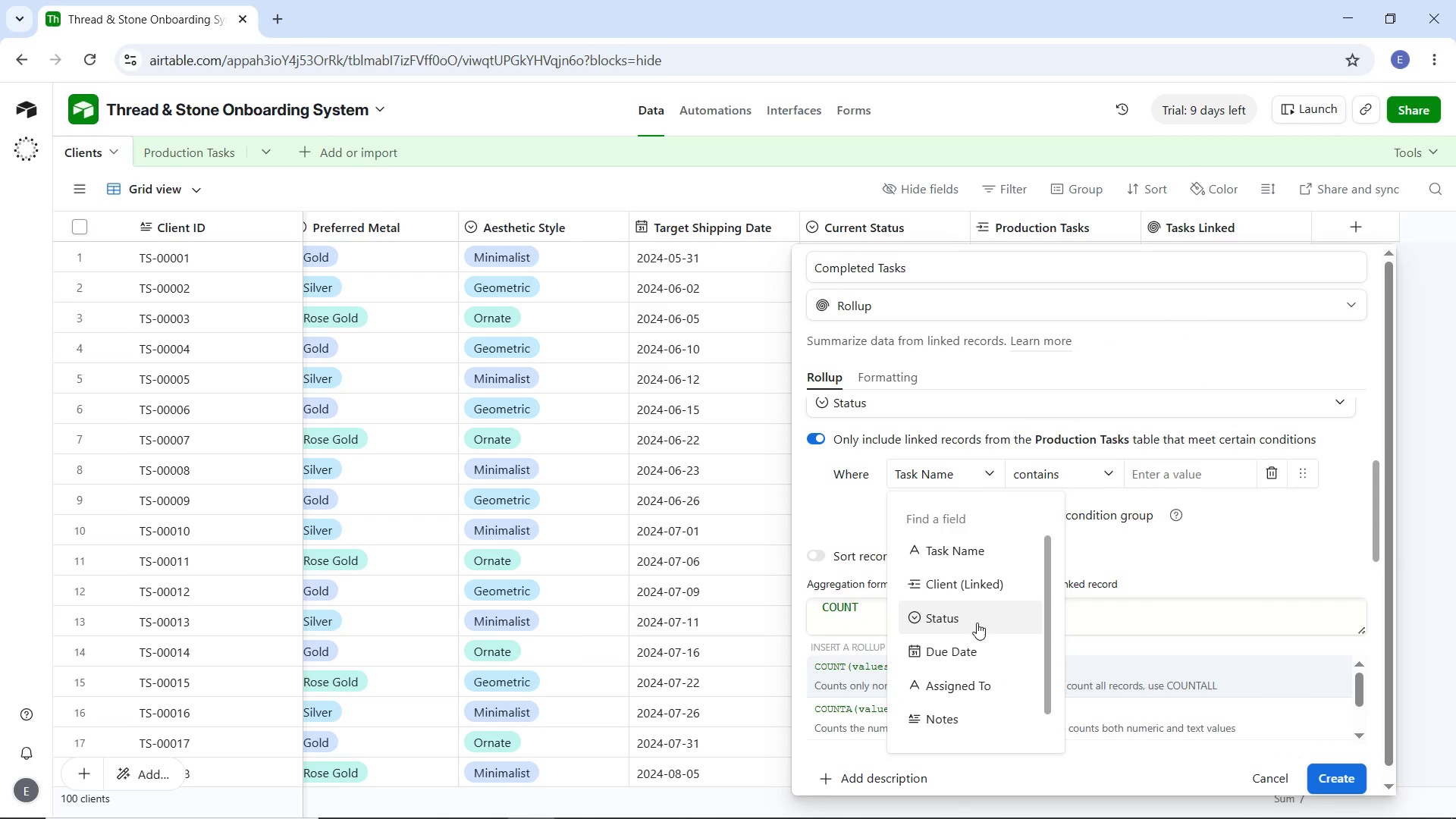 
left_click([977, 623])
 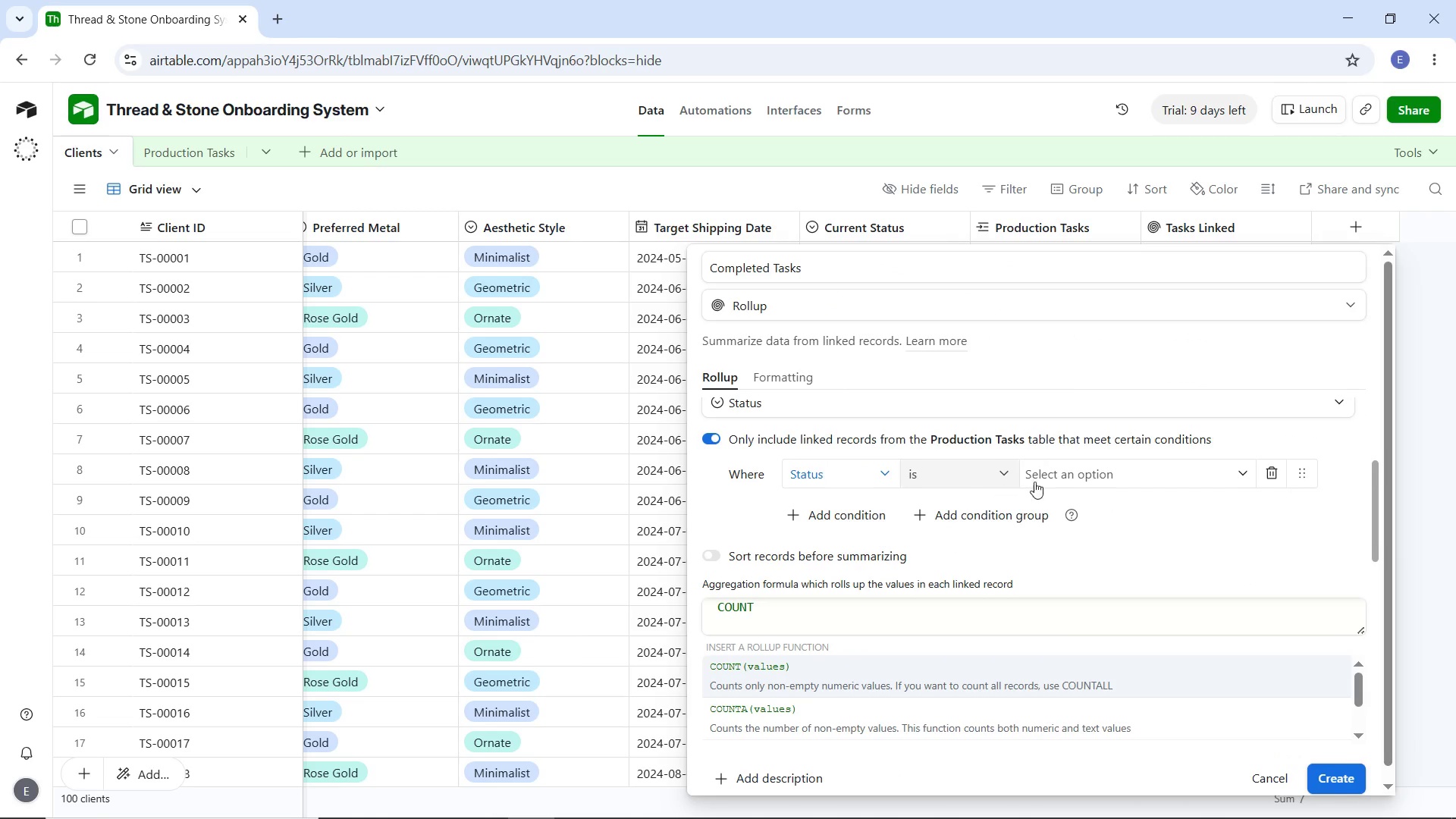 
left_click([1102, 477])
 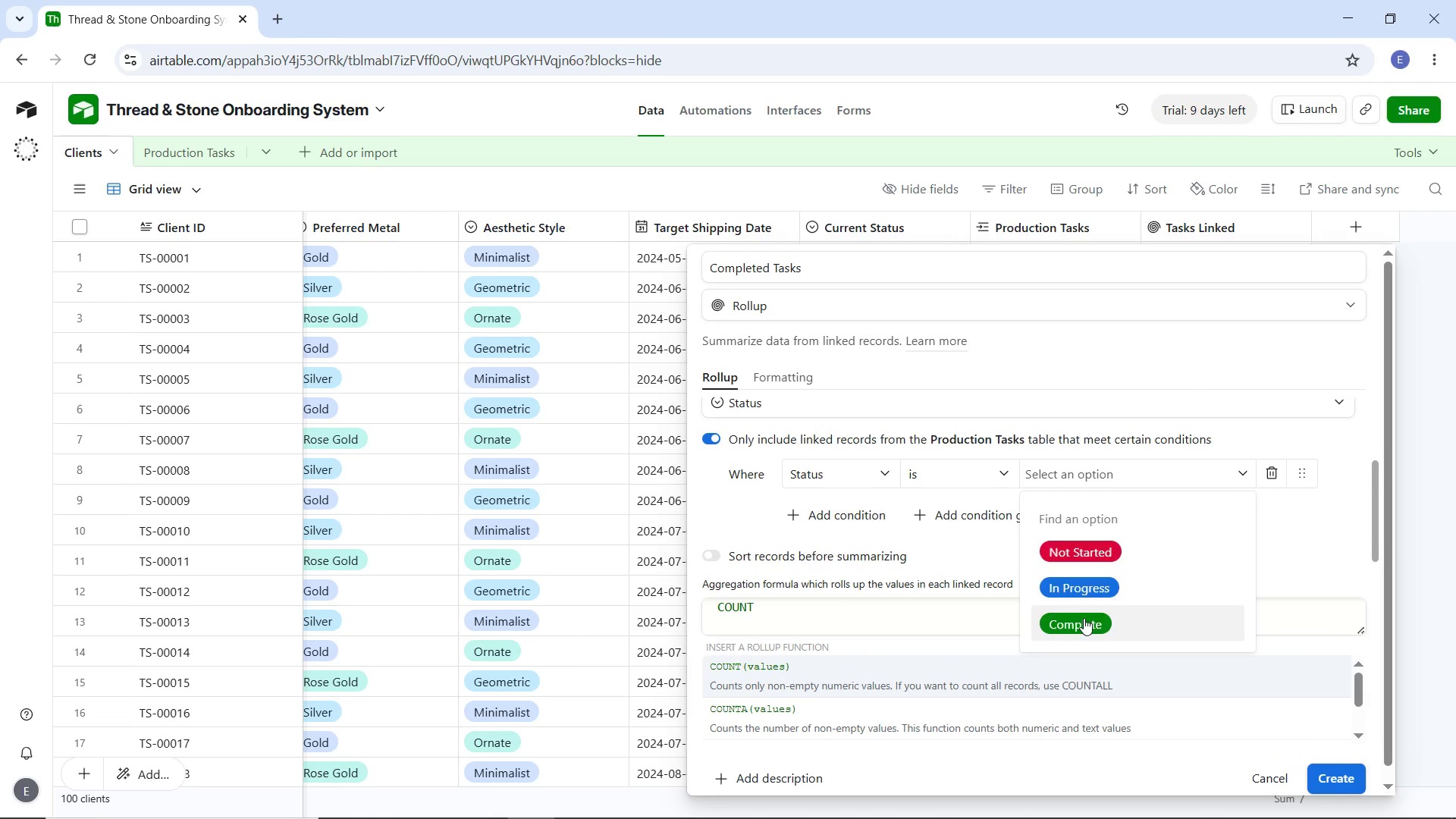 
left_click([1084, 620])
 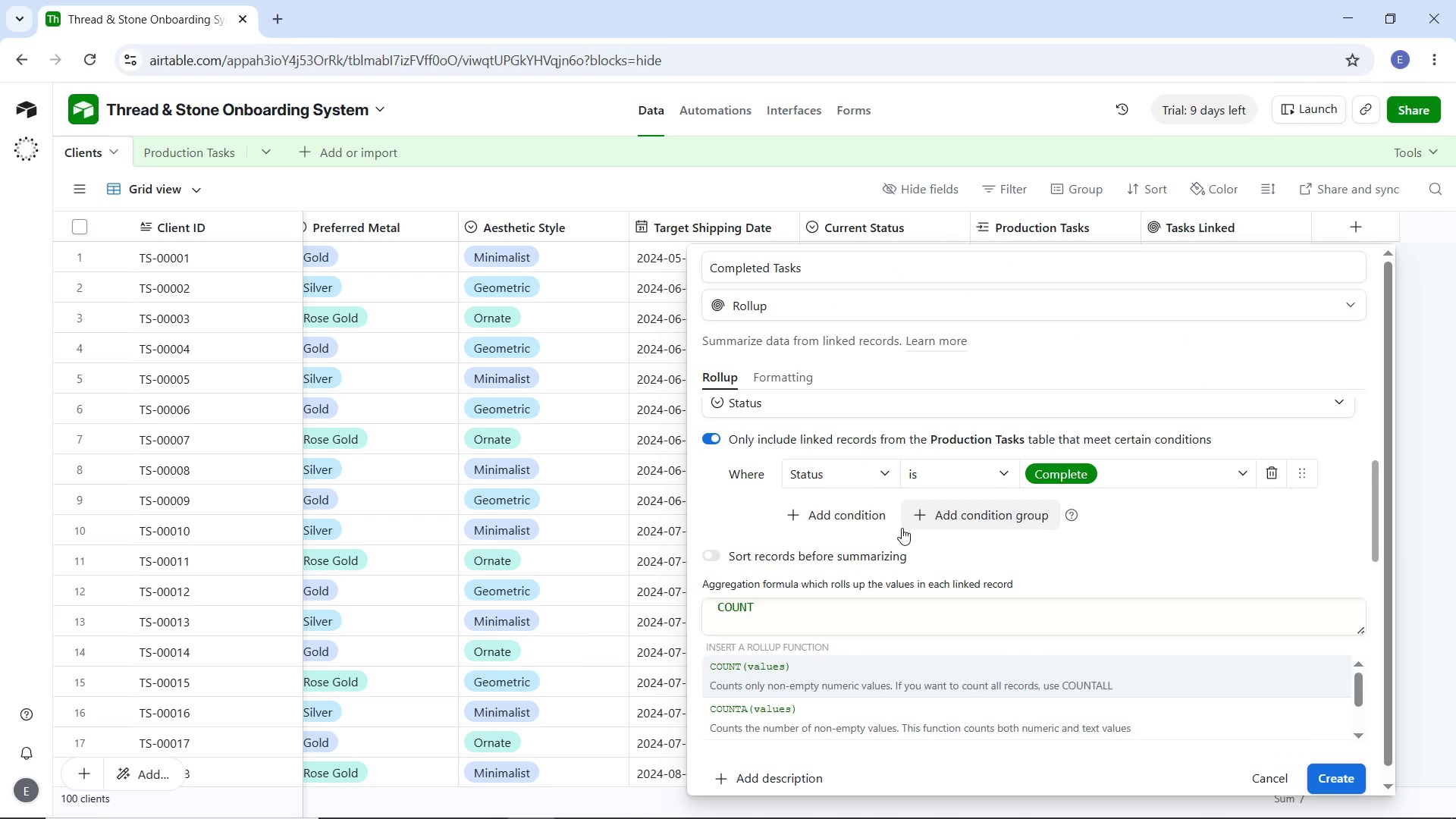 
wait(6.53)
 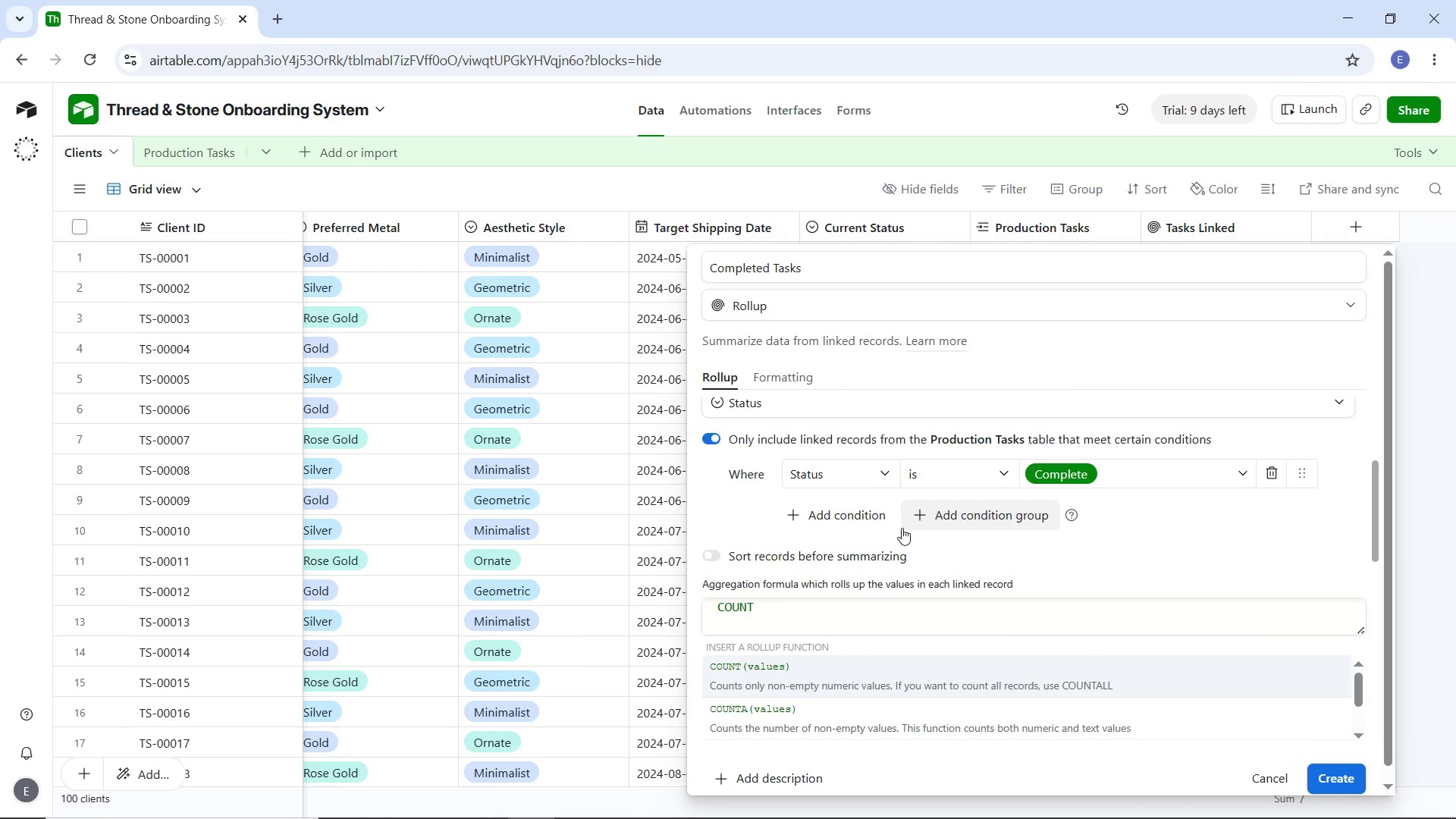 
scroll: coordinate [807, 680], scroll_direction: none, amount: 0.0
 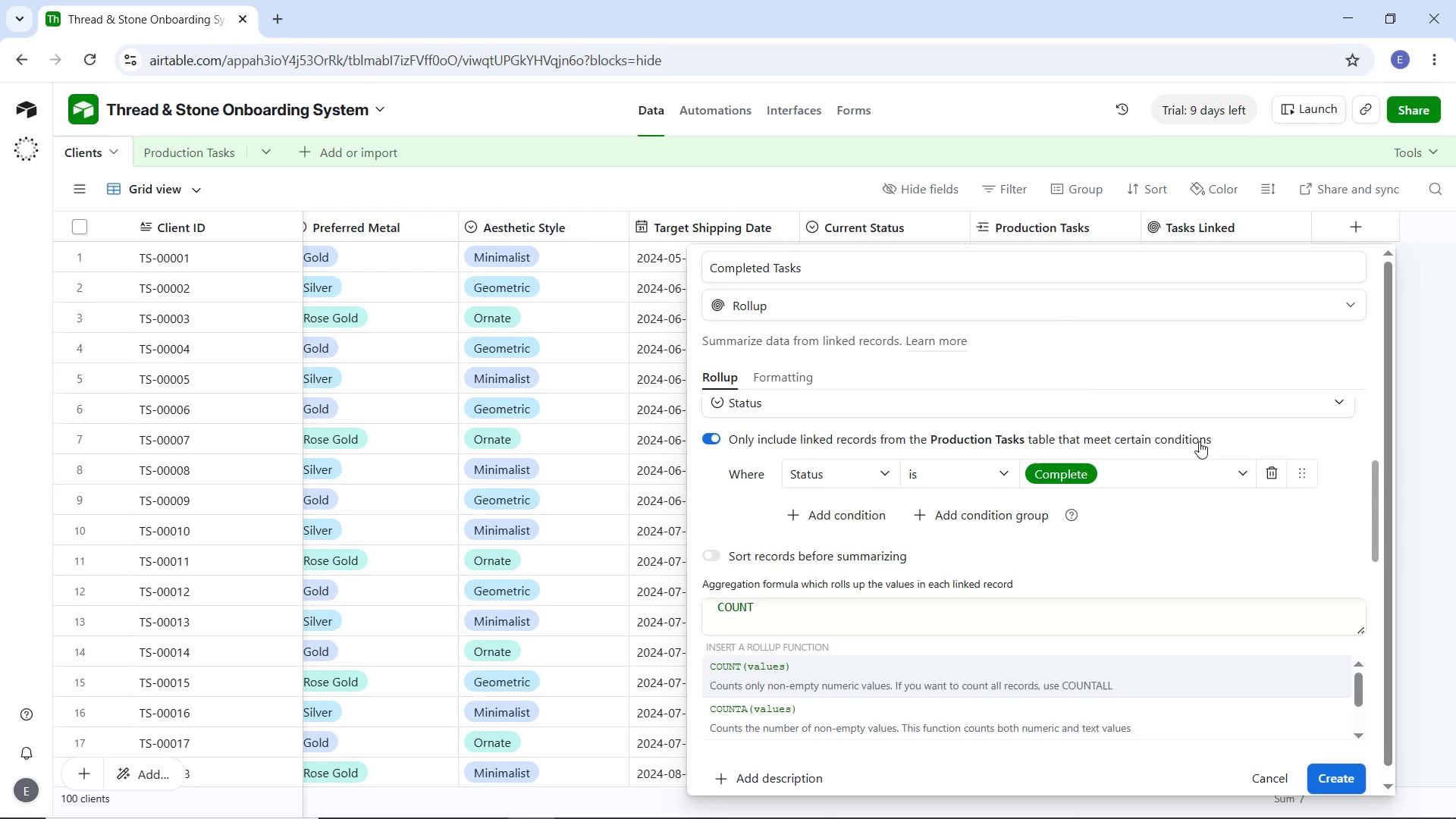 
wait(22.12)
 